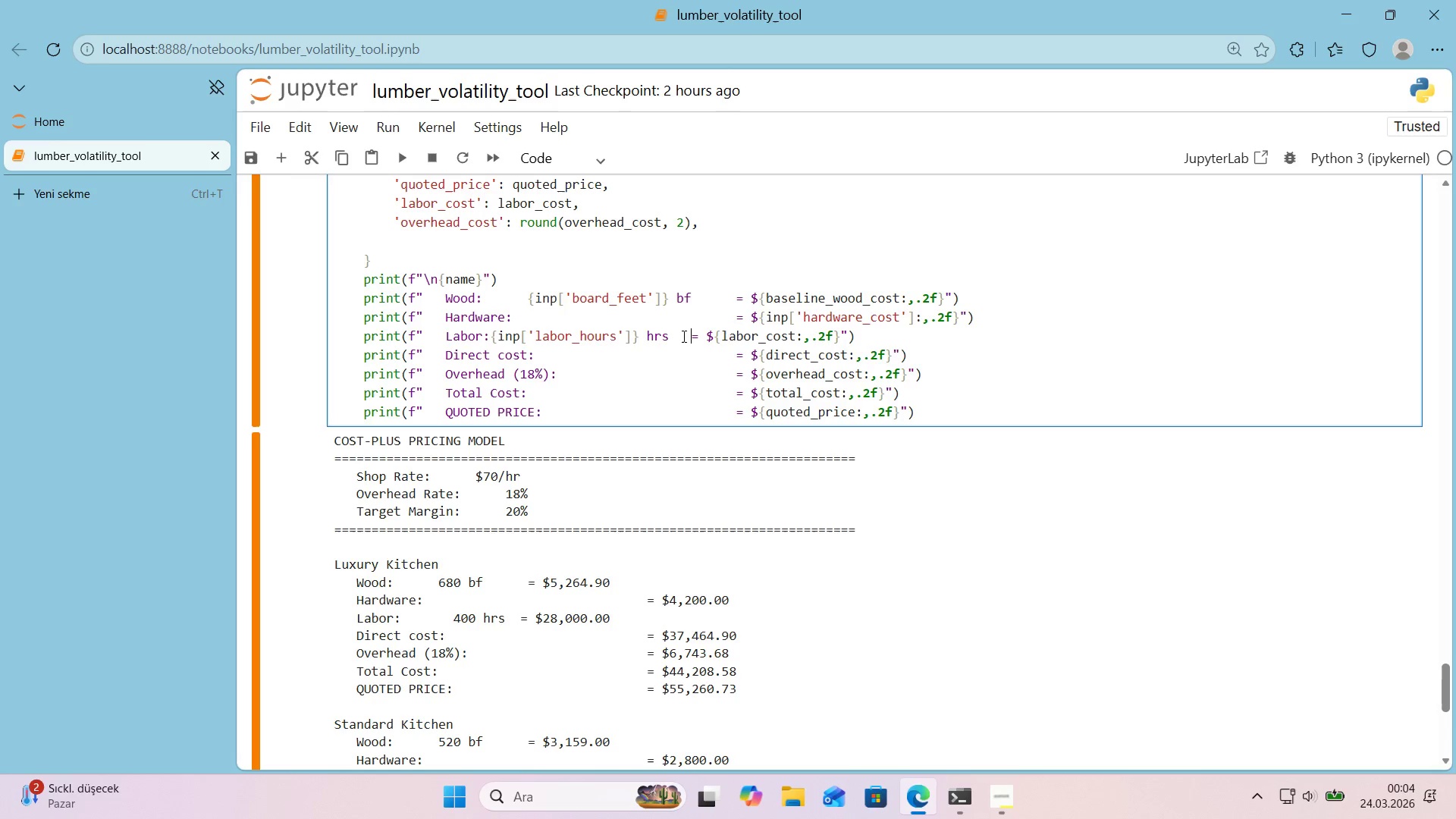 
hold_key(key=Space, duration=0.62)
 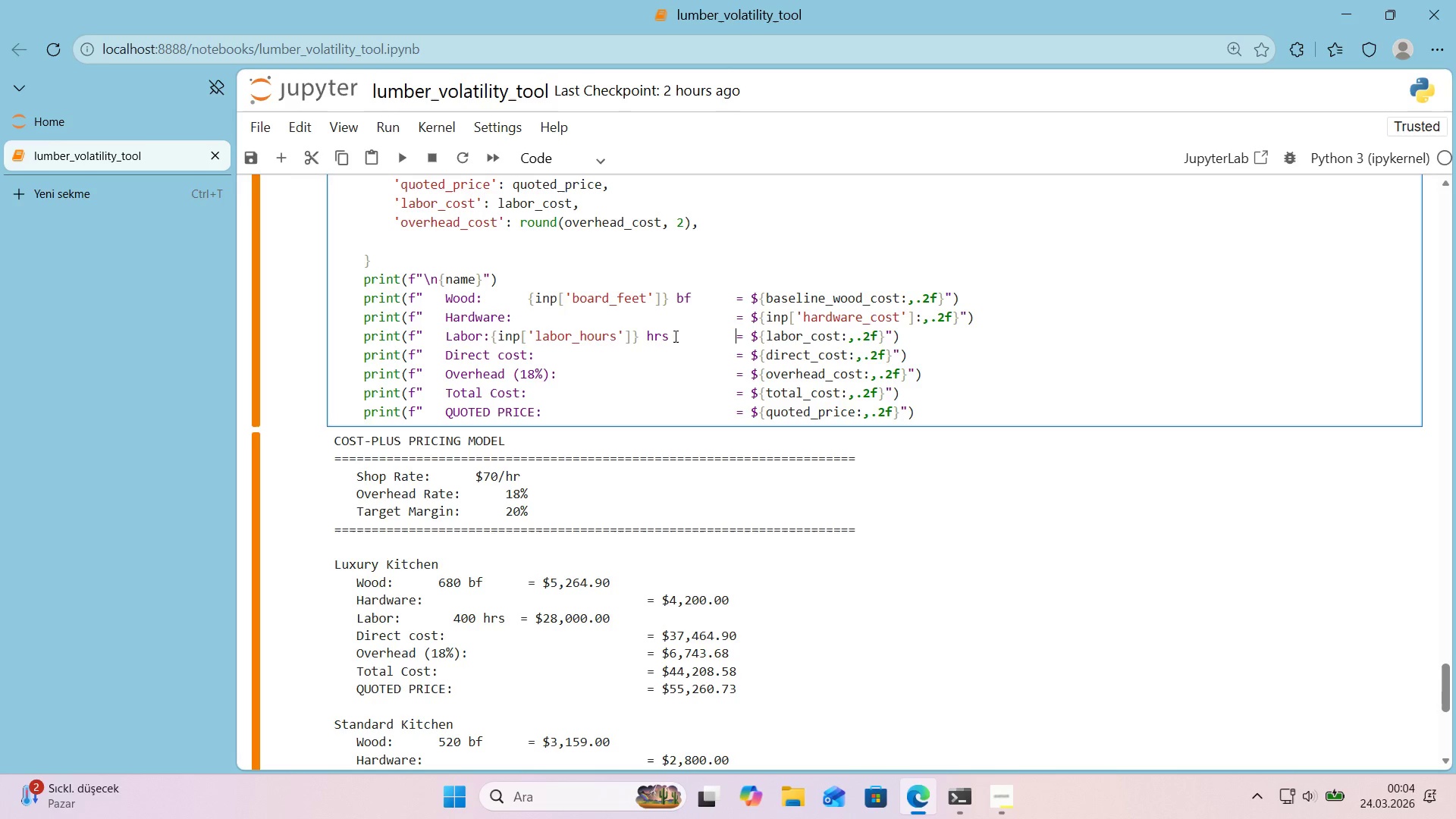 
hold_key(key=Space, duration=0.31)
 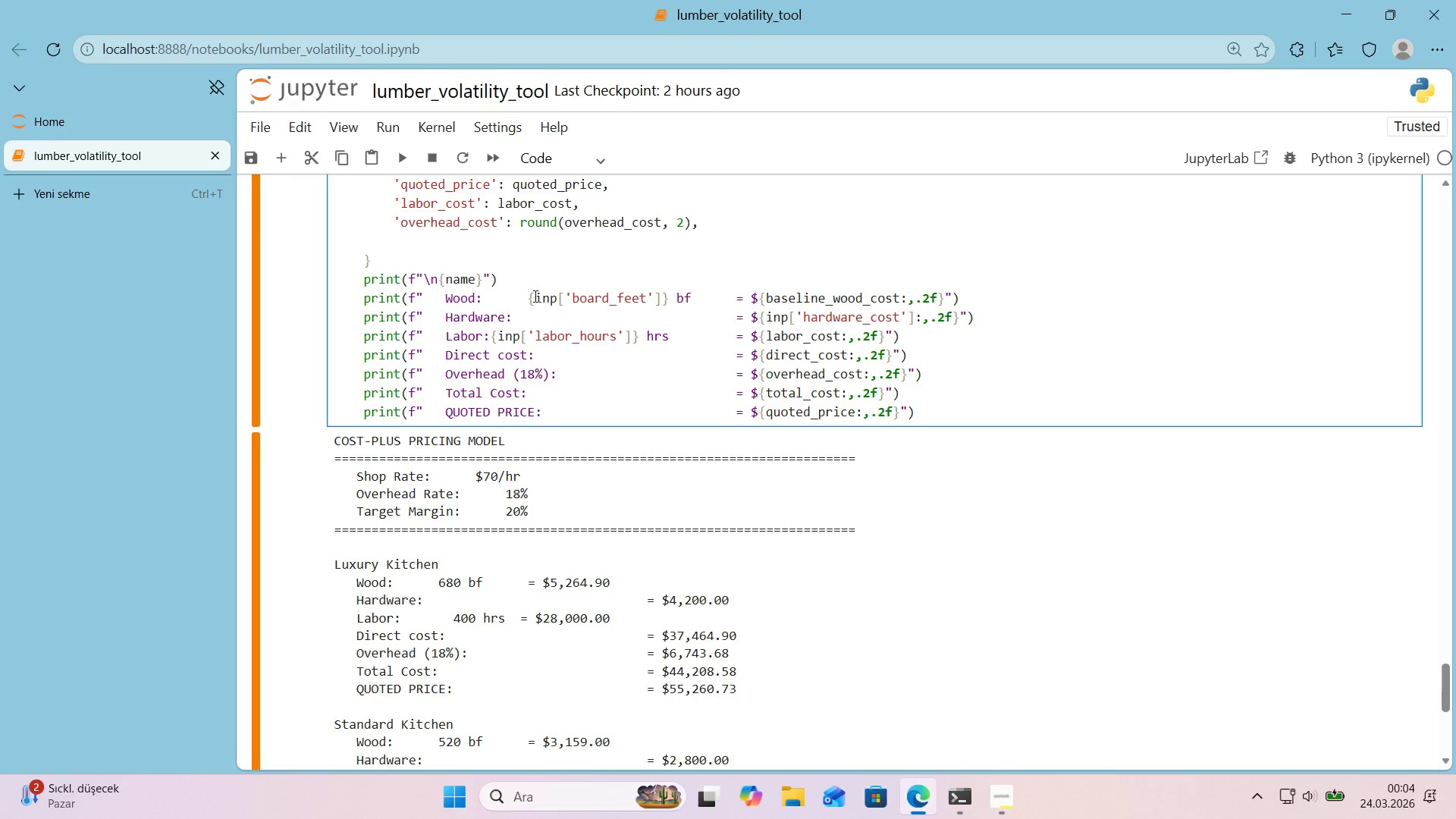 
left_click([530, 298])
 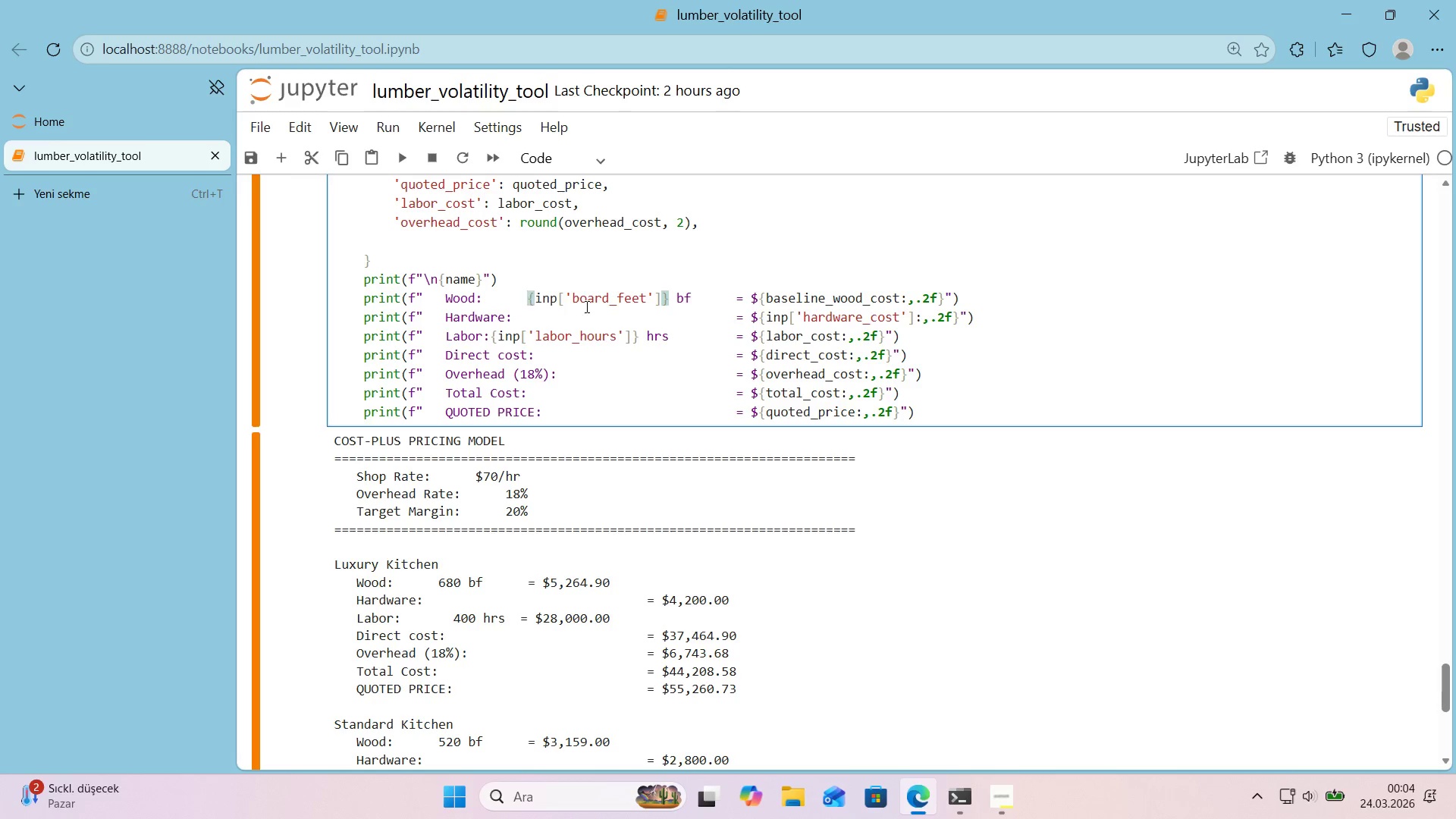 
key(Backspace)
 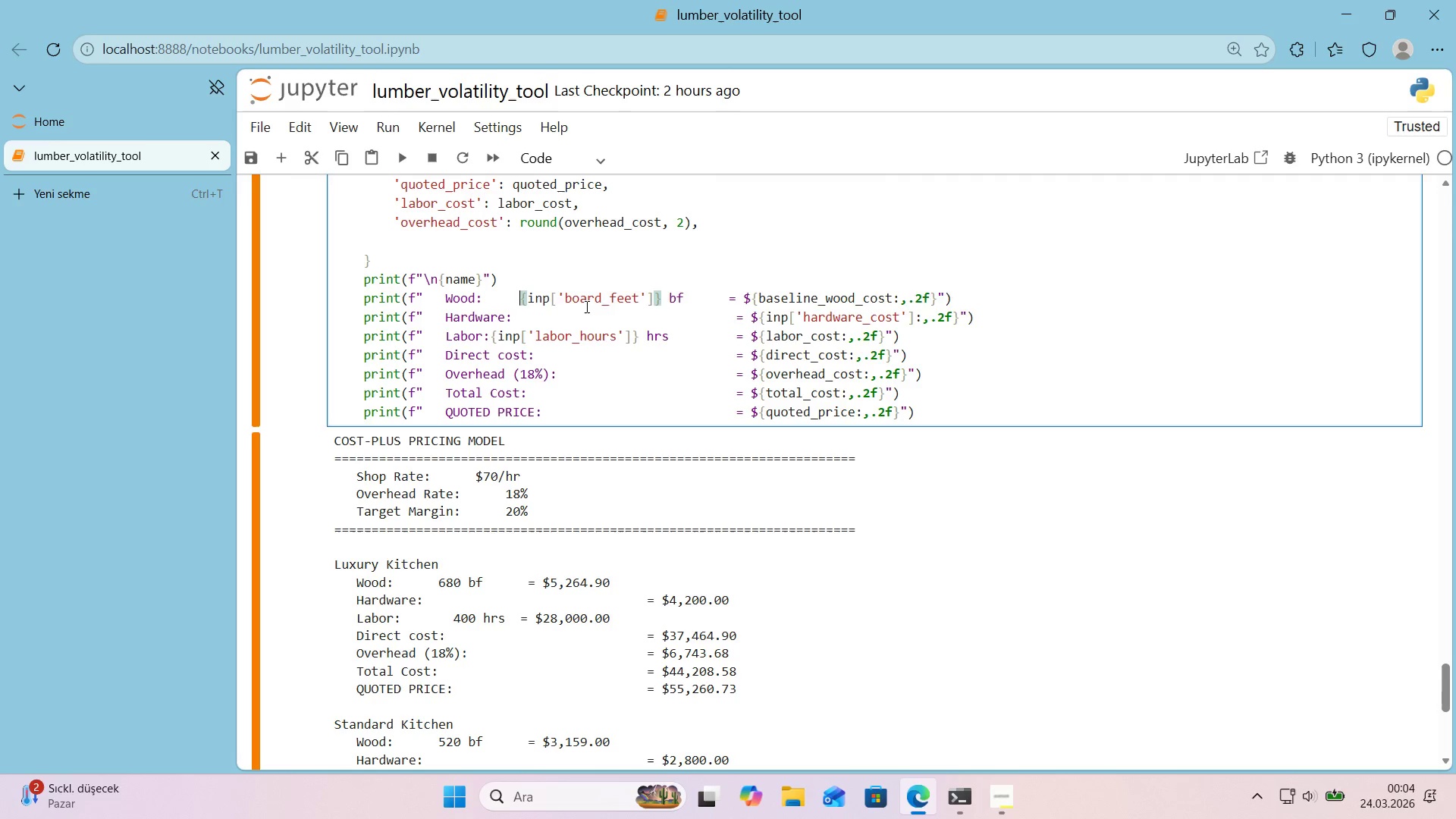 
key(Backspace)
 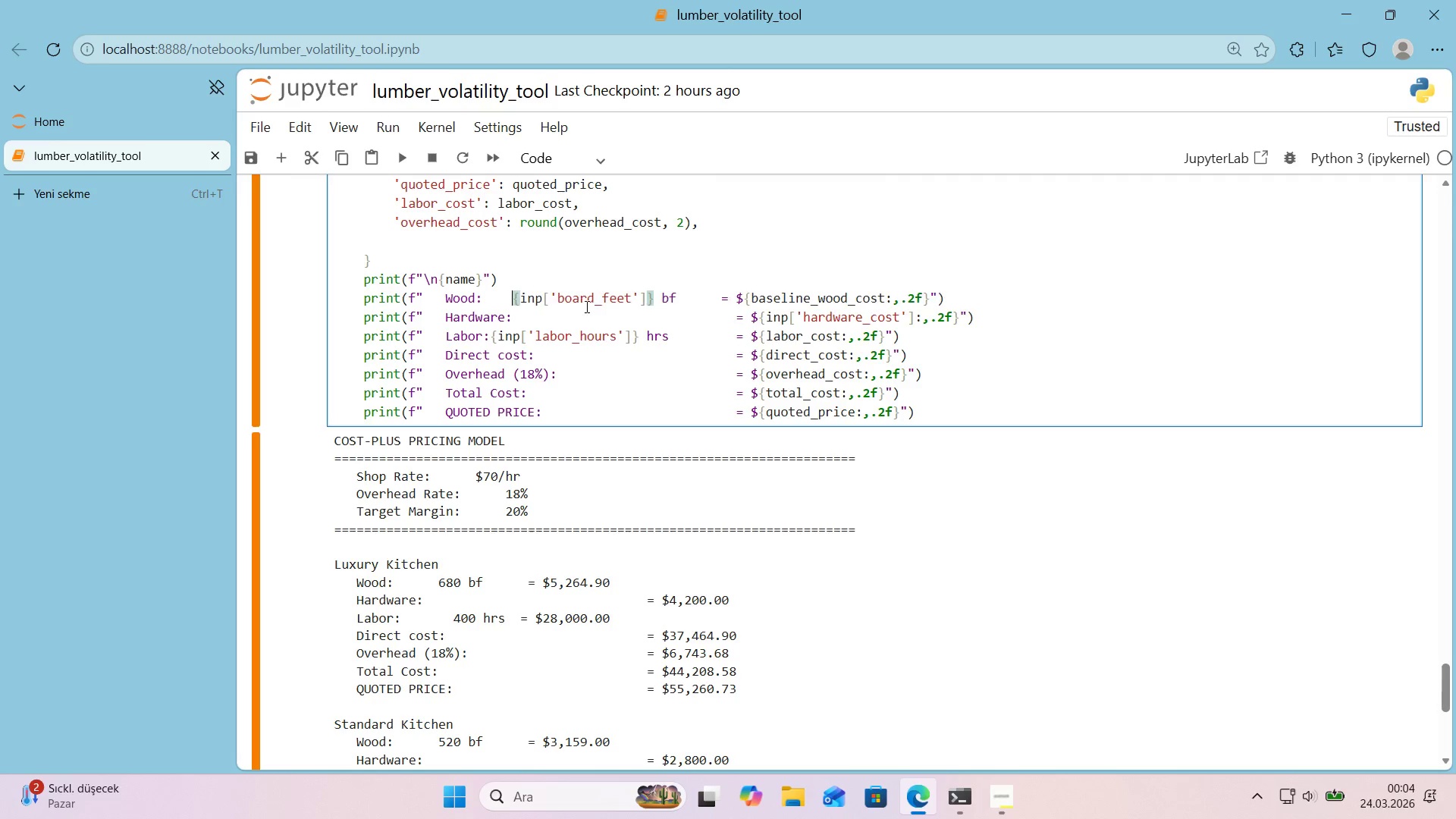 
key(Backspace)
 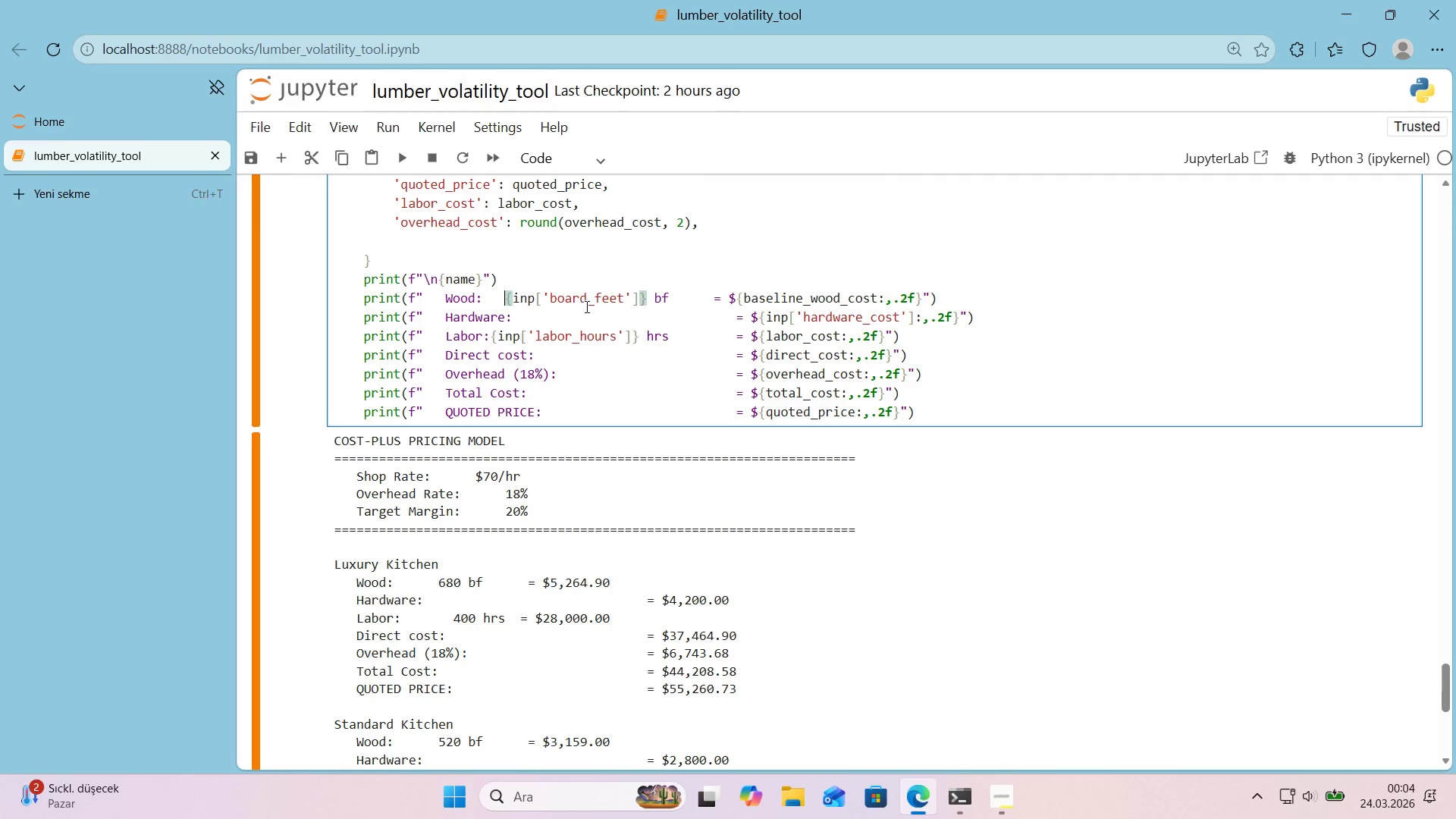 
key(Backspace)
 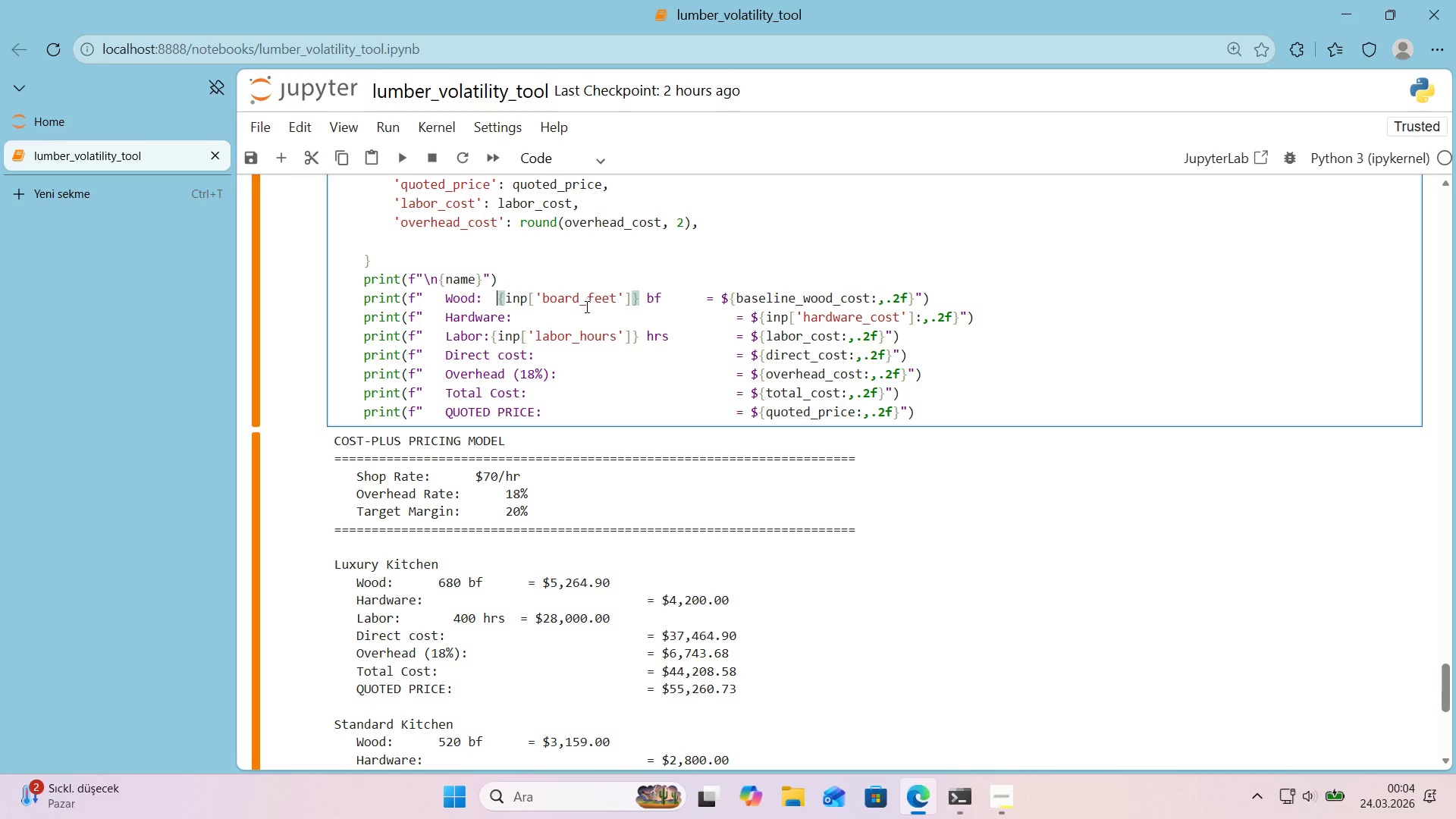 
key(Backspace)
 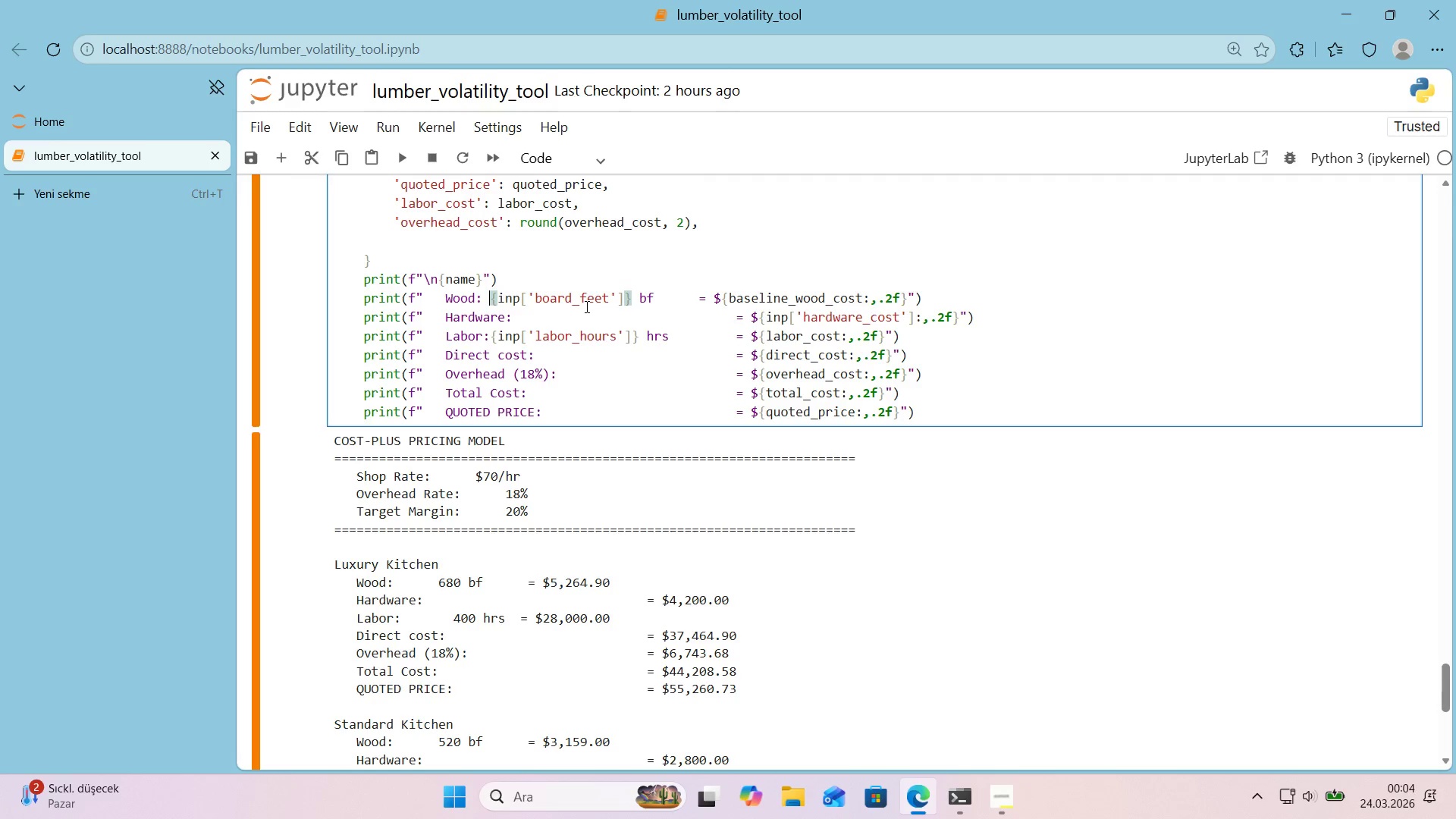 
key(Backspace)
 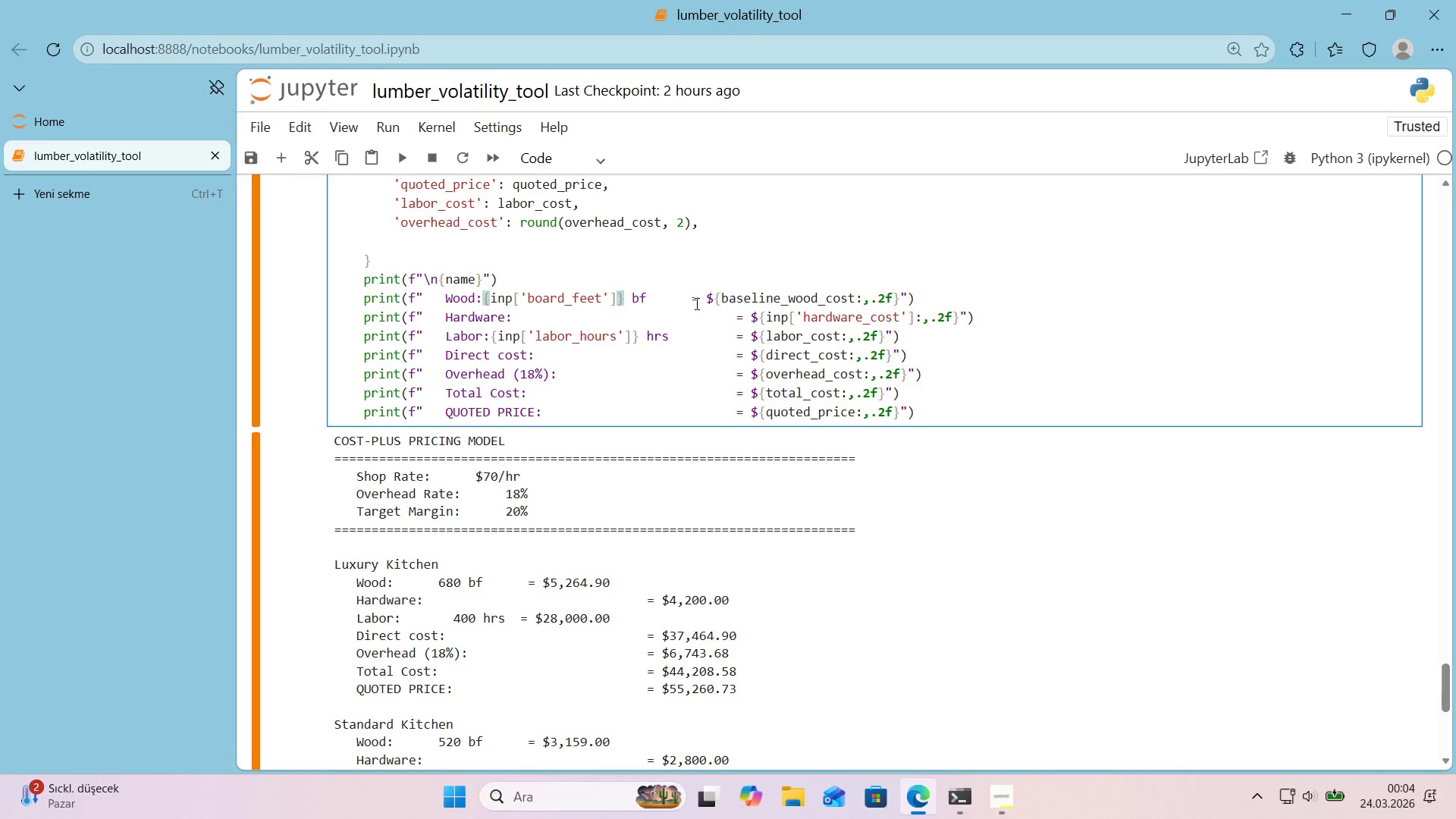 
left_click([689, 302])
 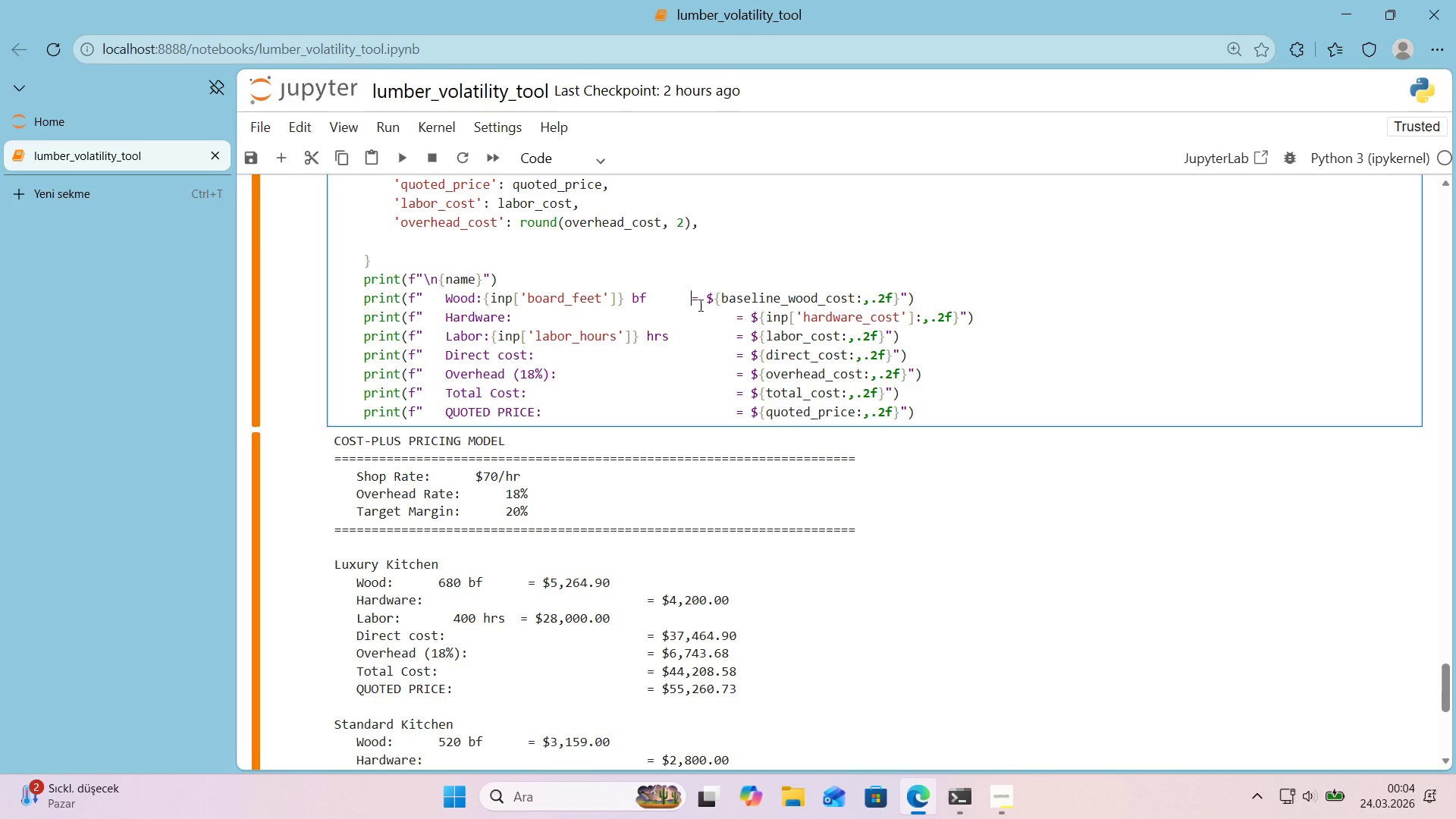 
key(Space)
 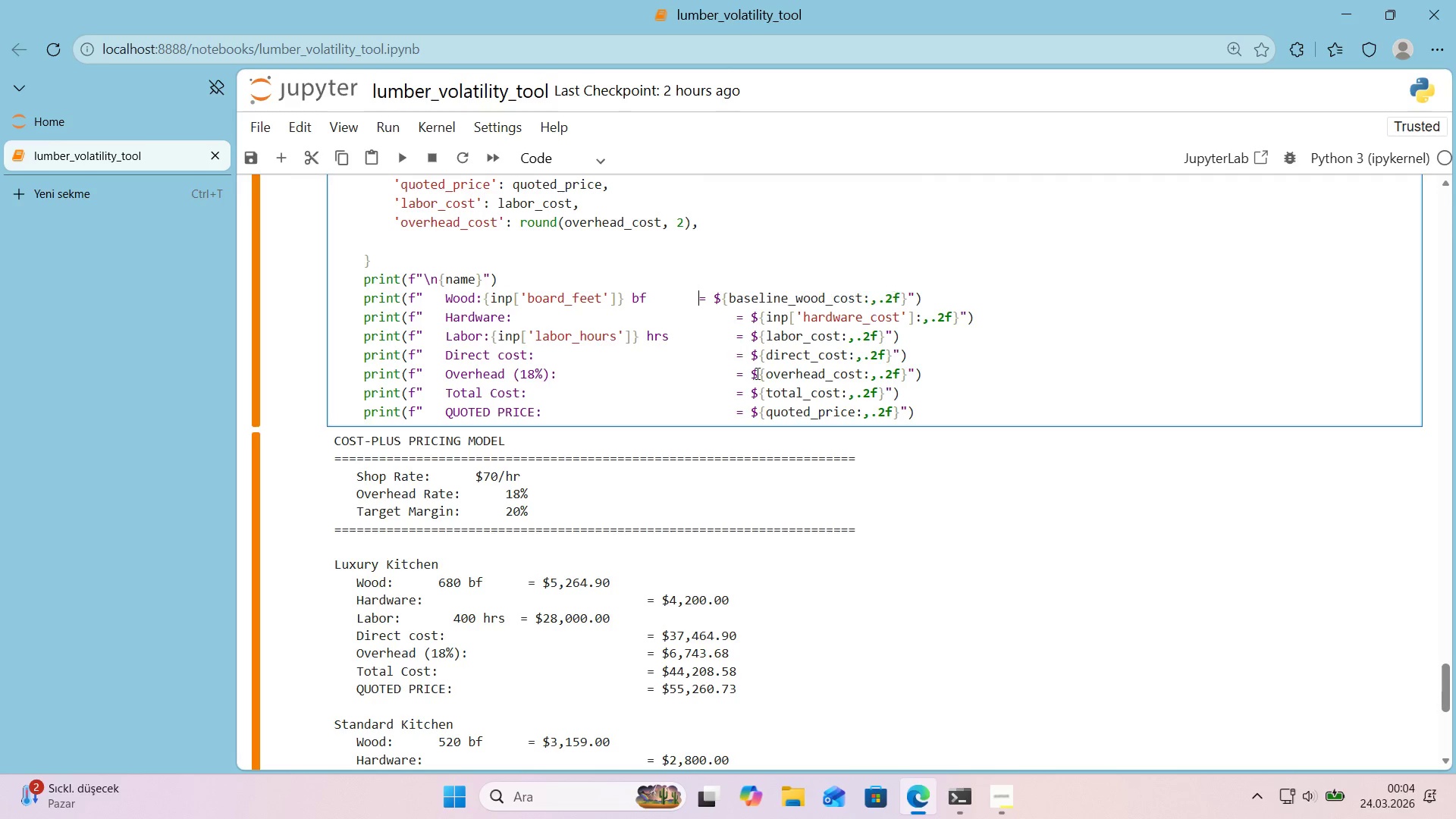 
key(Space)
 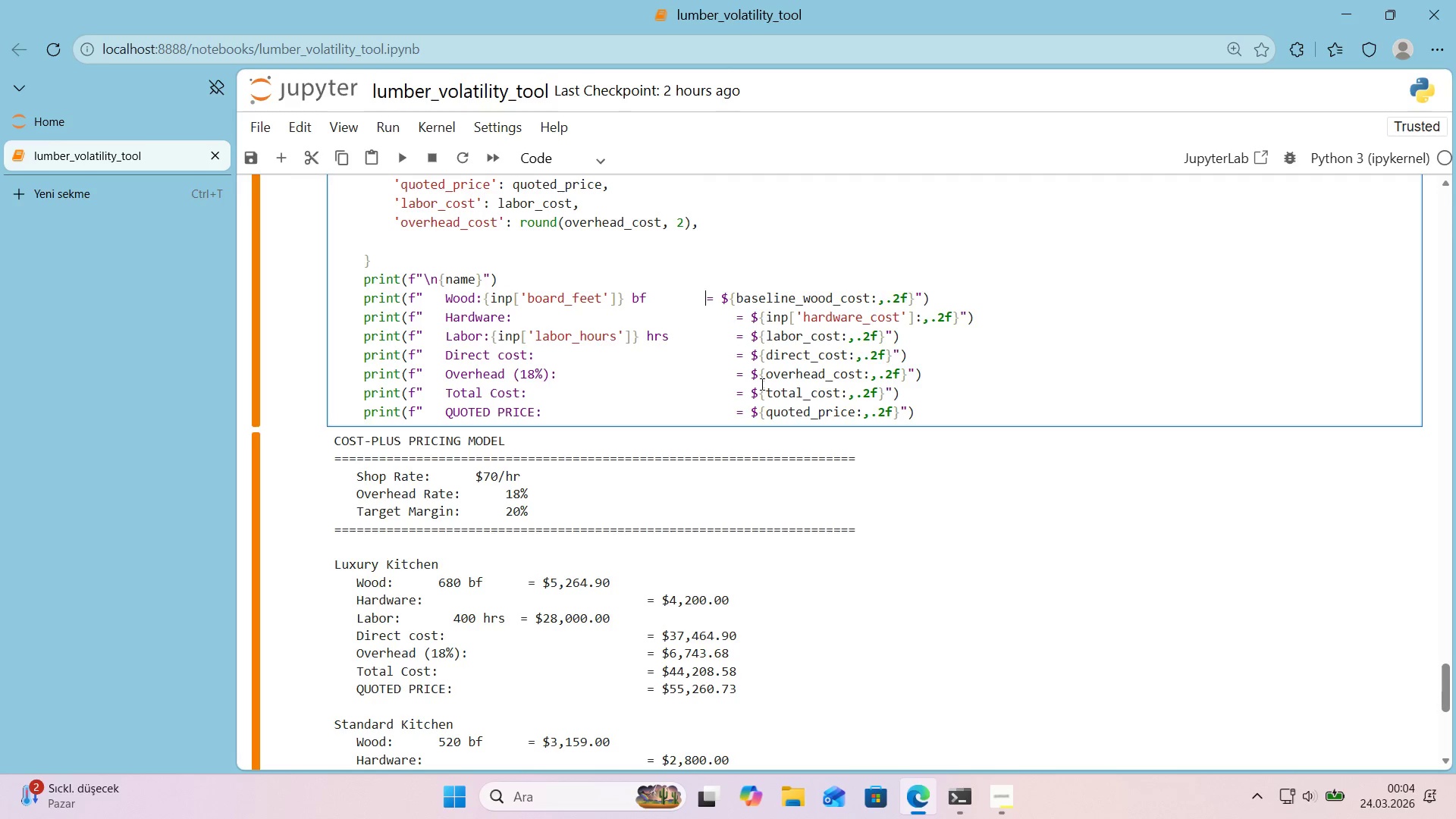 
key(Space)
 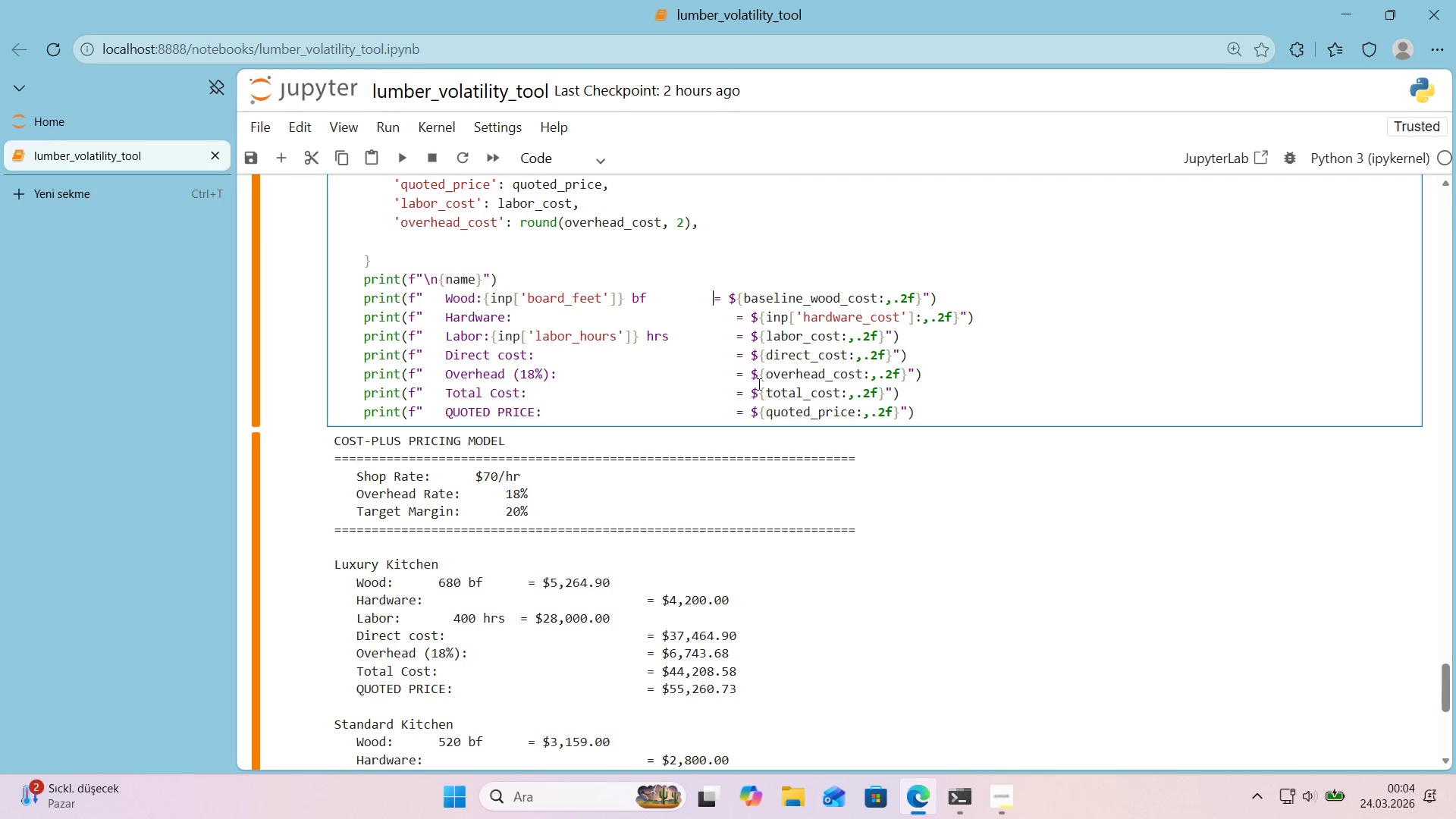 
key(Space)
 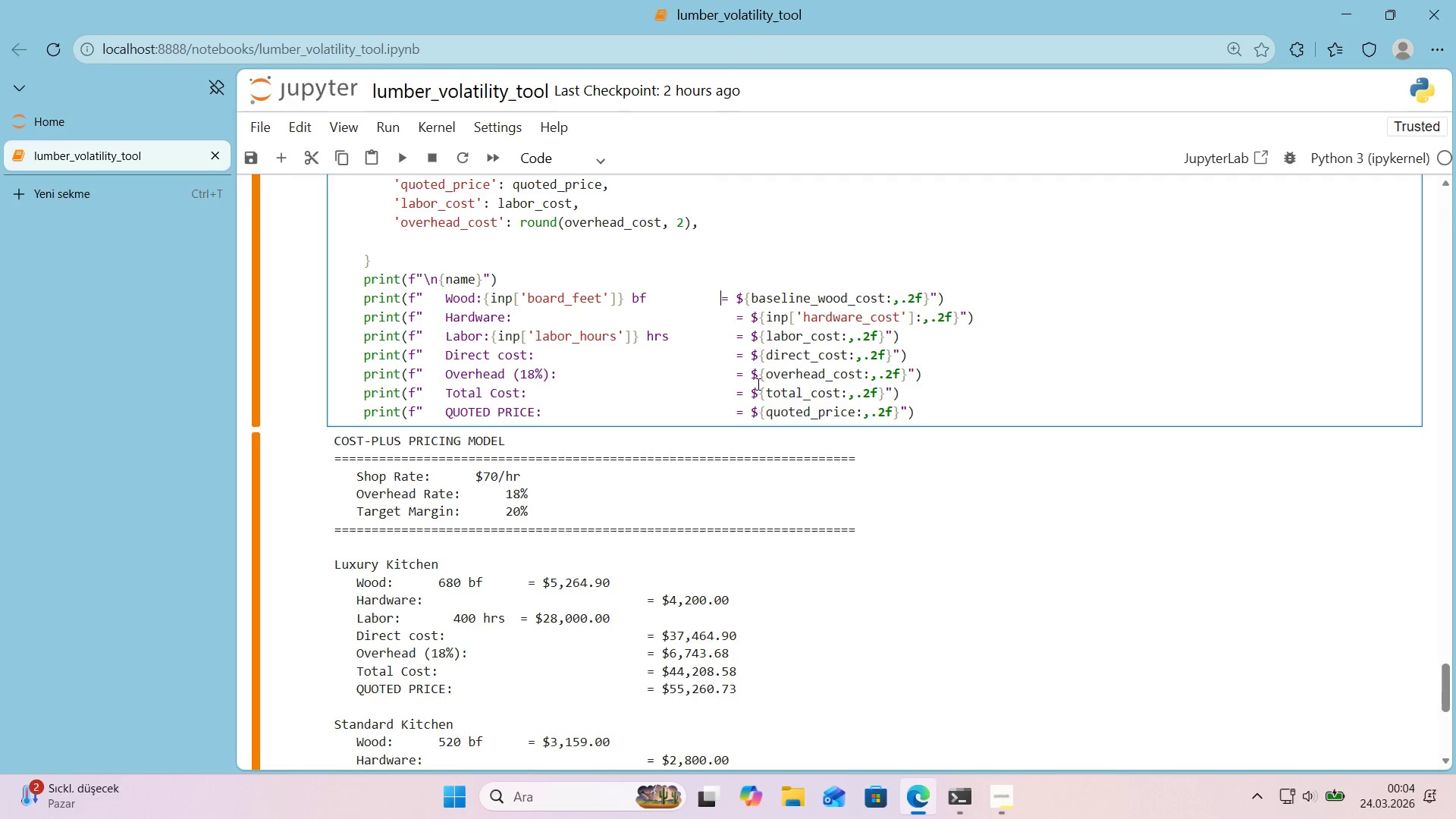 
key(Space)
 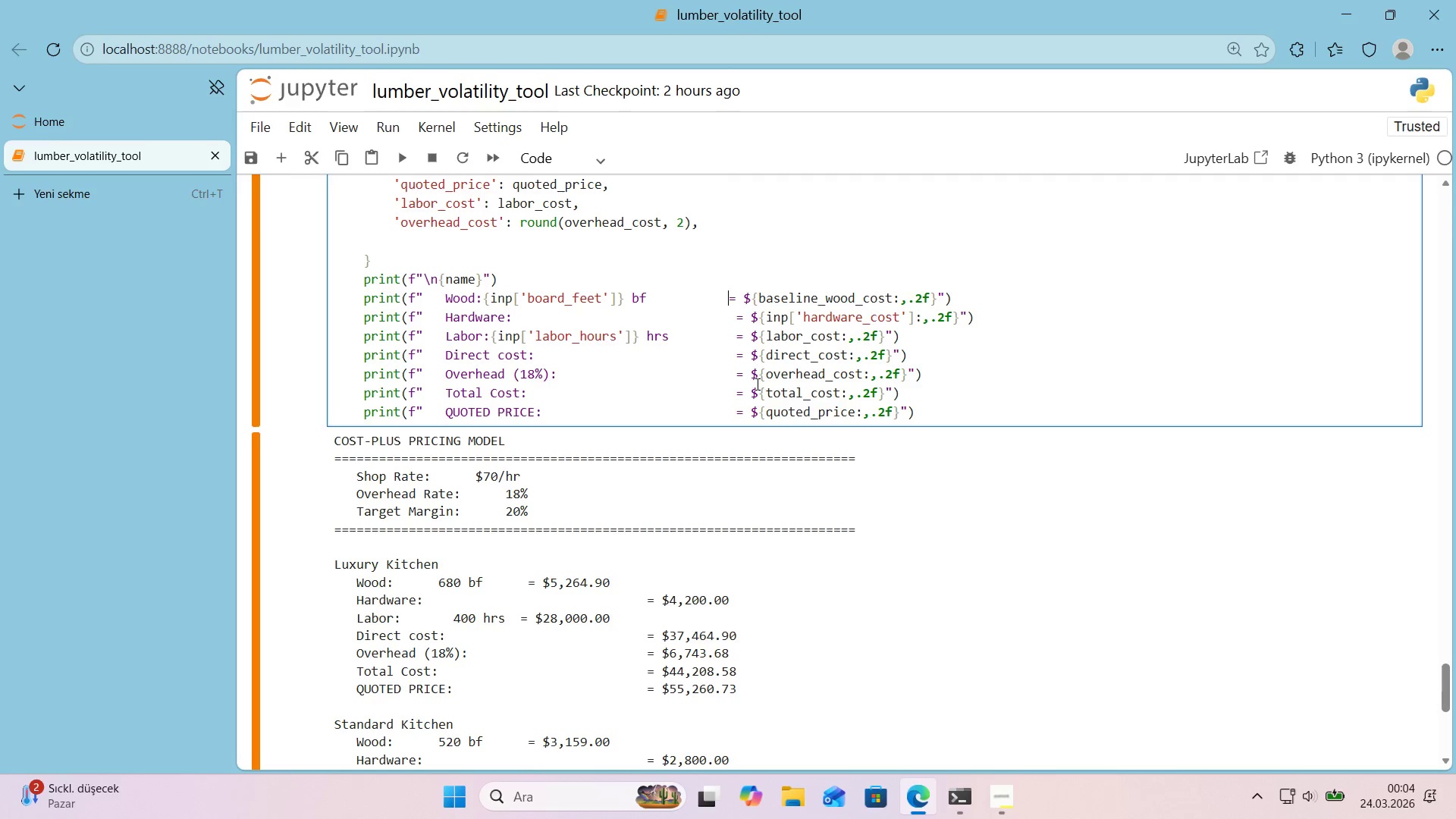 
key(Space)
 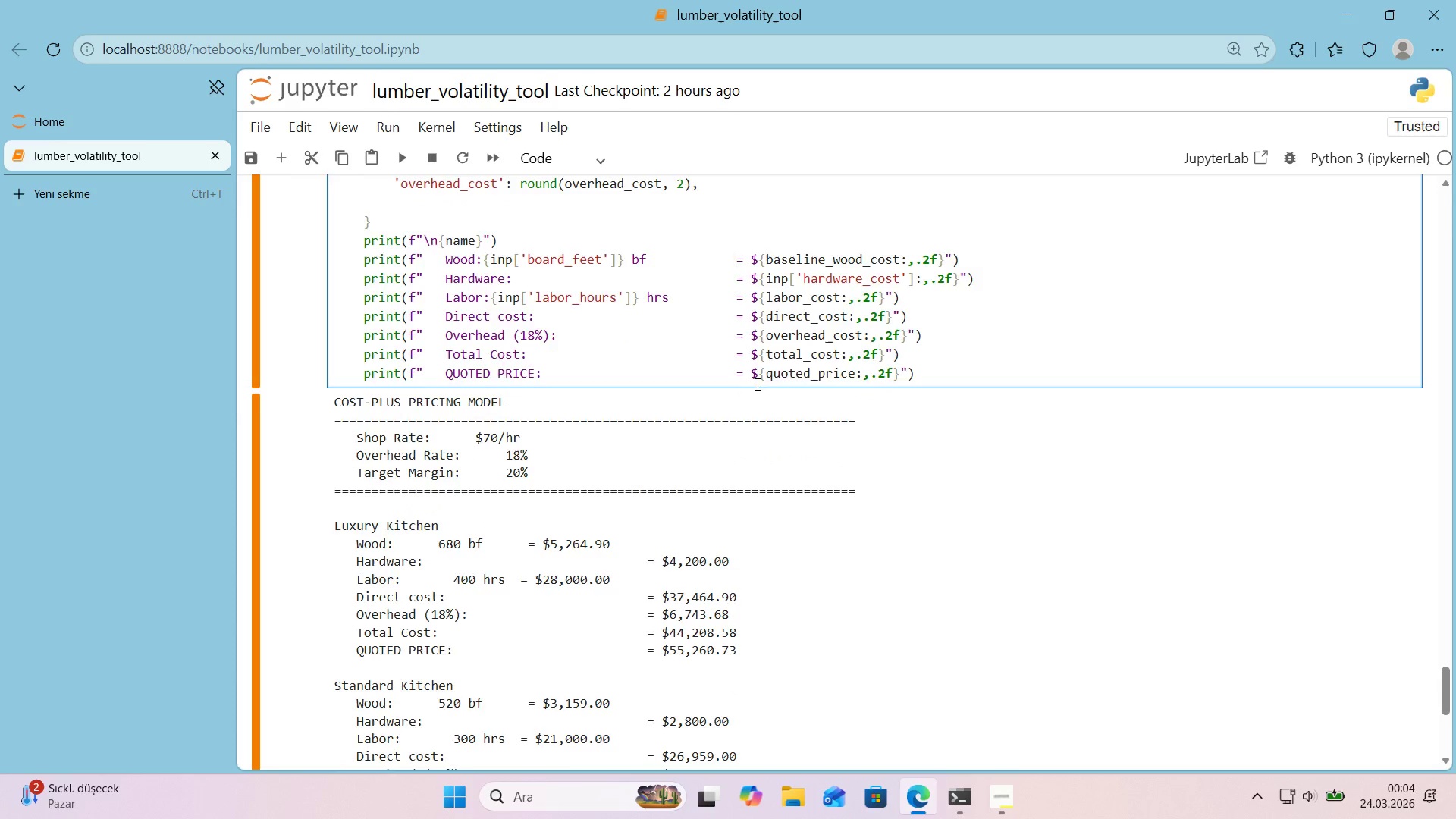 
scroll: coordinate [756, 384], scroll_direction: down, amount: 4.0
 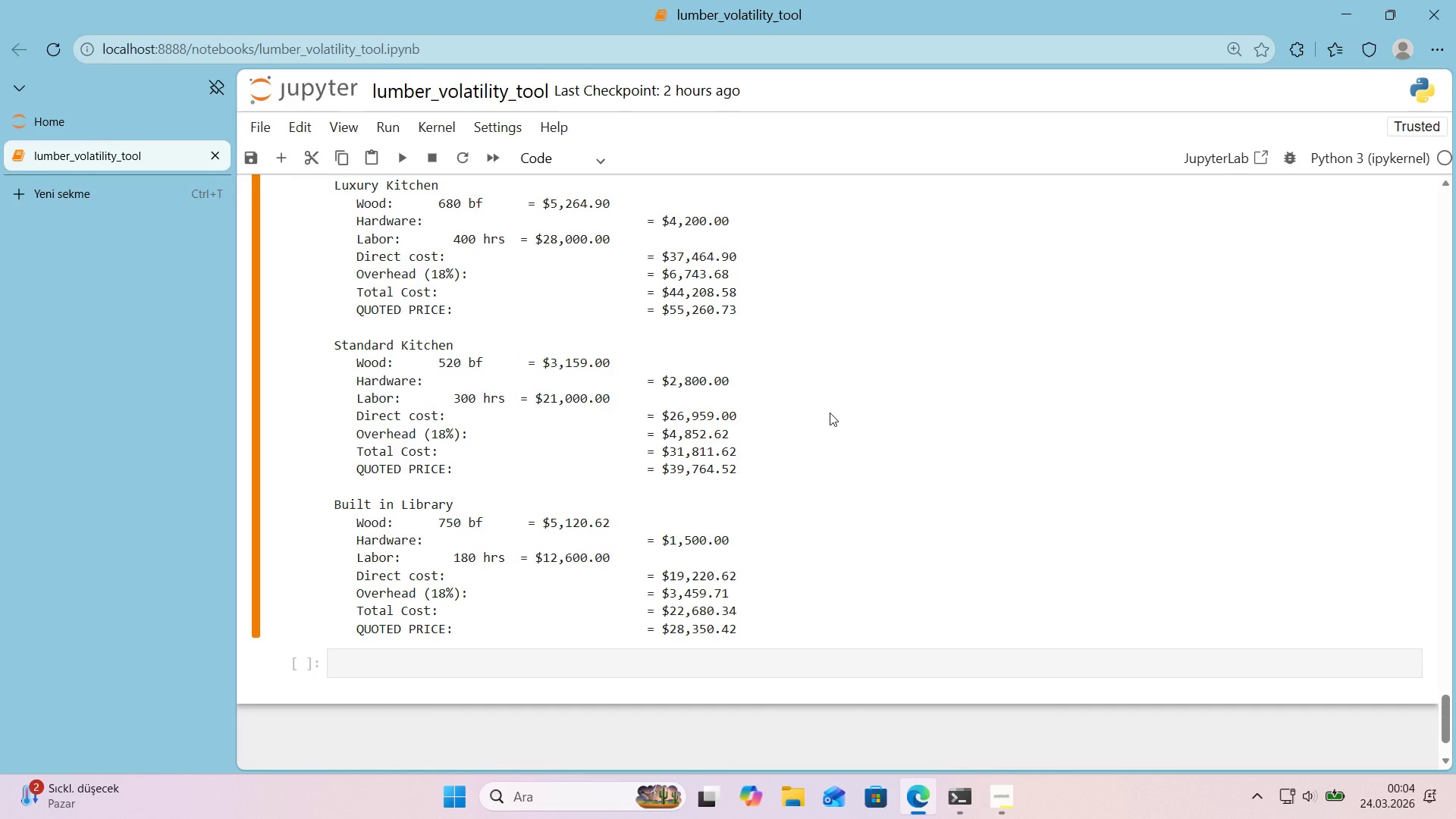 
key(Shift+Enter)
 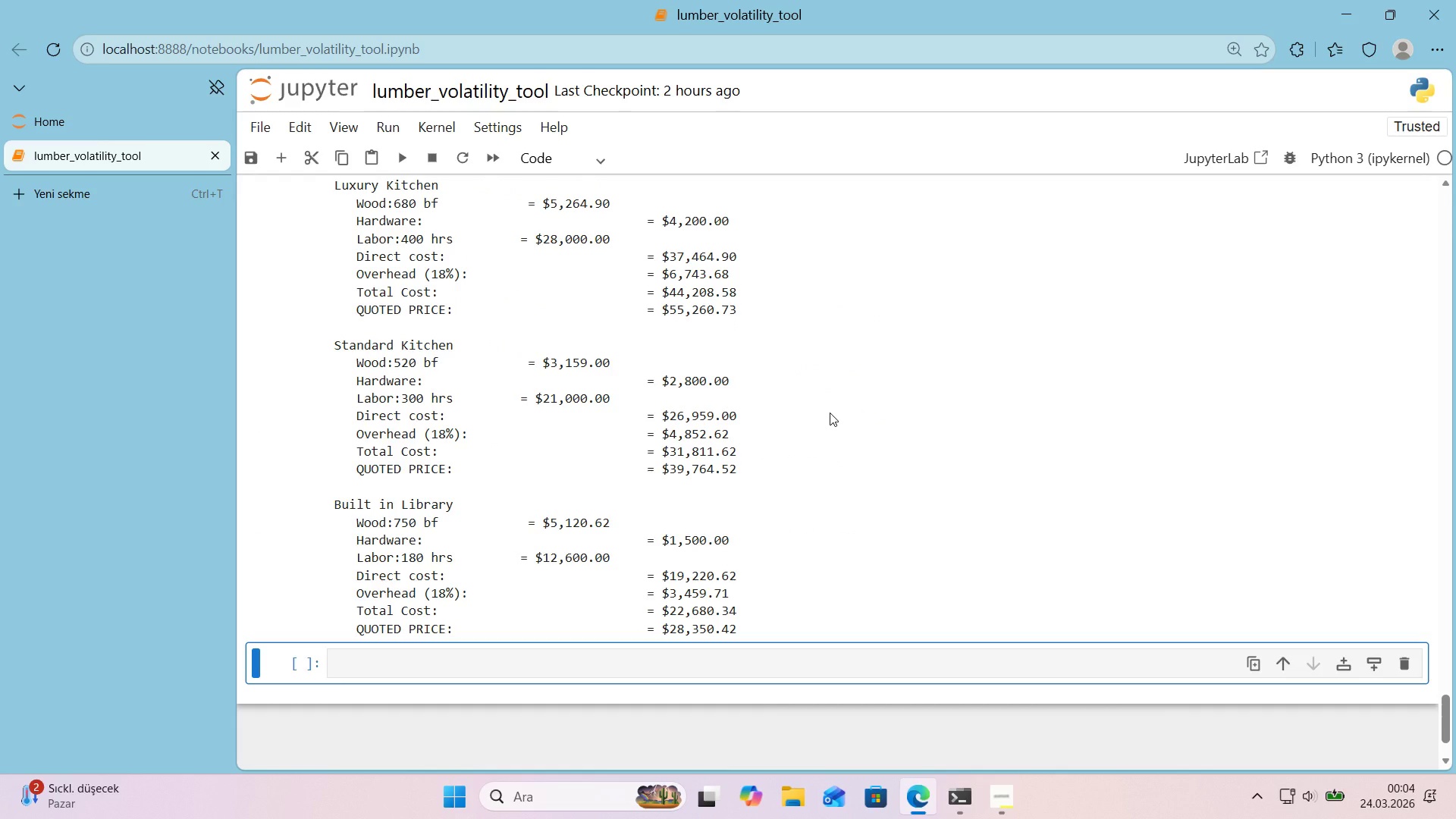 
scroll: coordinate [830, 413], scroll_direction: up, amount: 1.0
 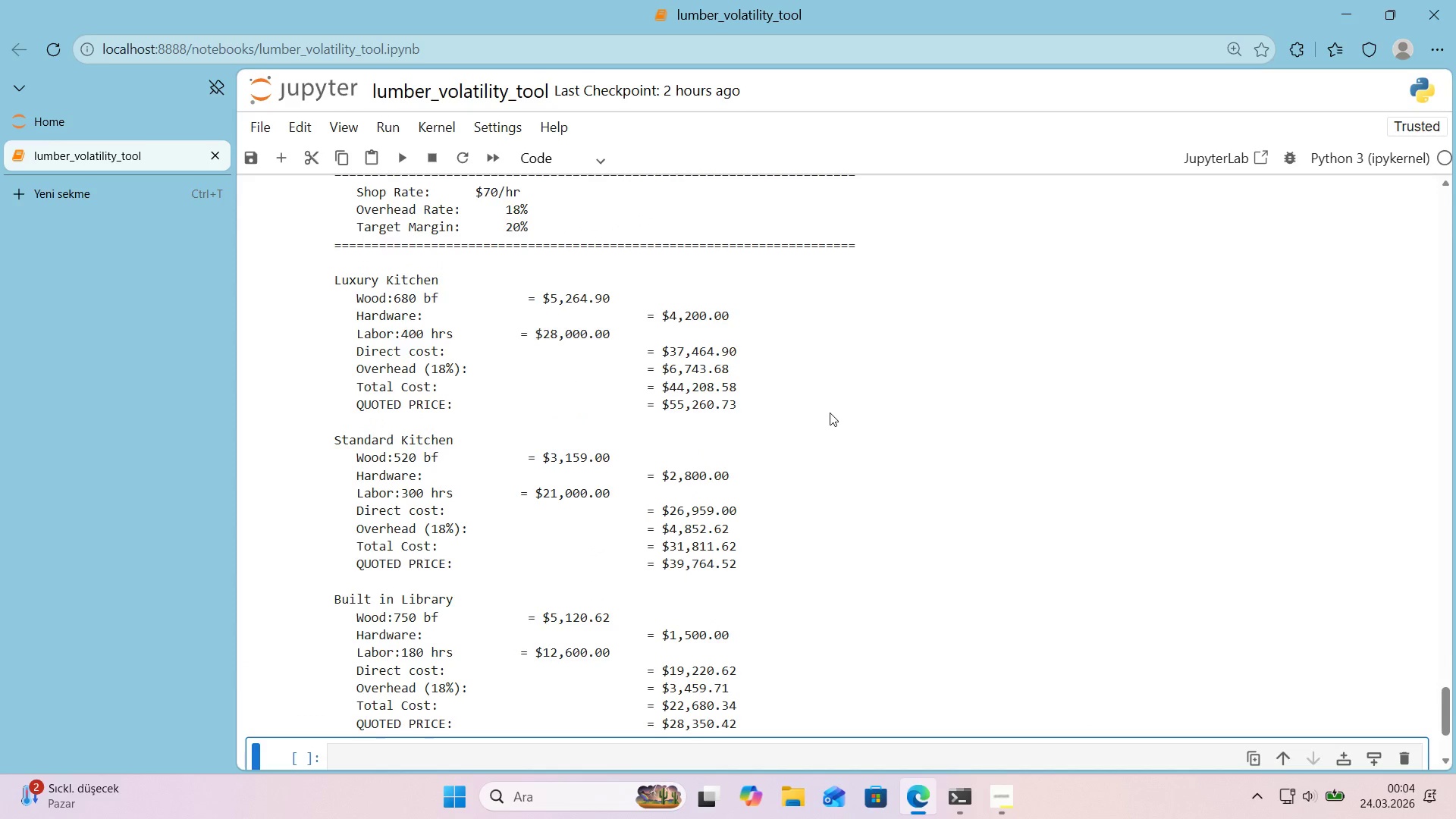 
scroll: coordinate [830, 413], scroll_direction: down, amount: 1.0
 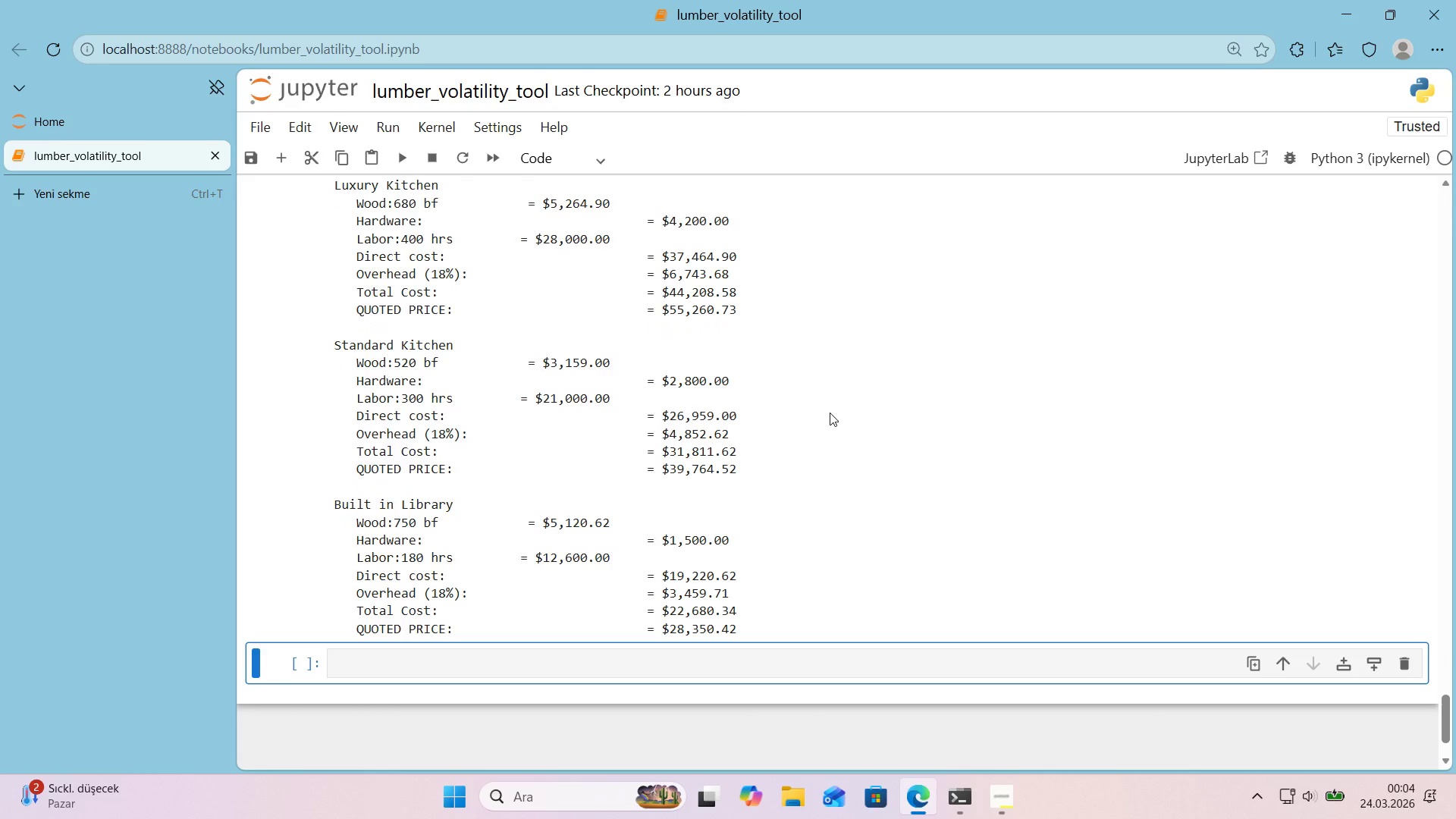 
scroll: coordinate [830, 413], scroll_direction: up, amount: 1.0
 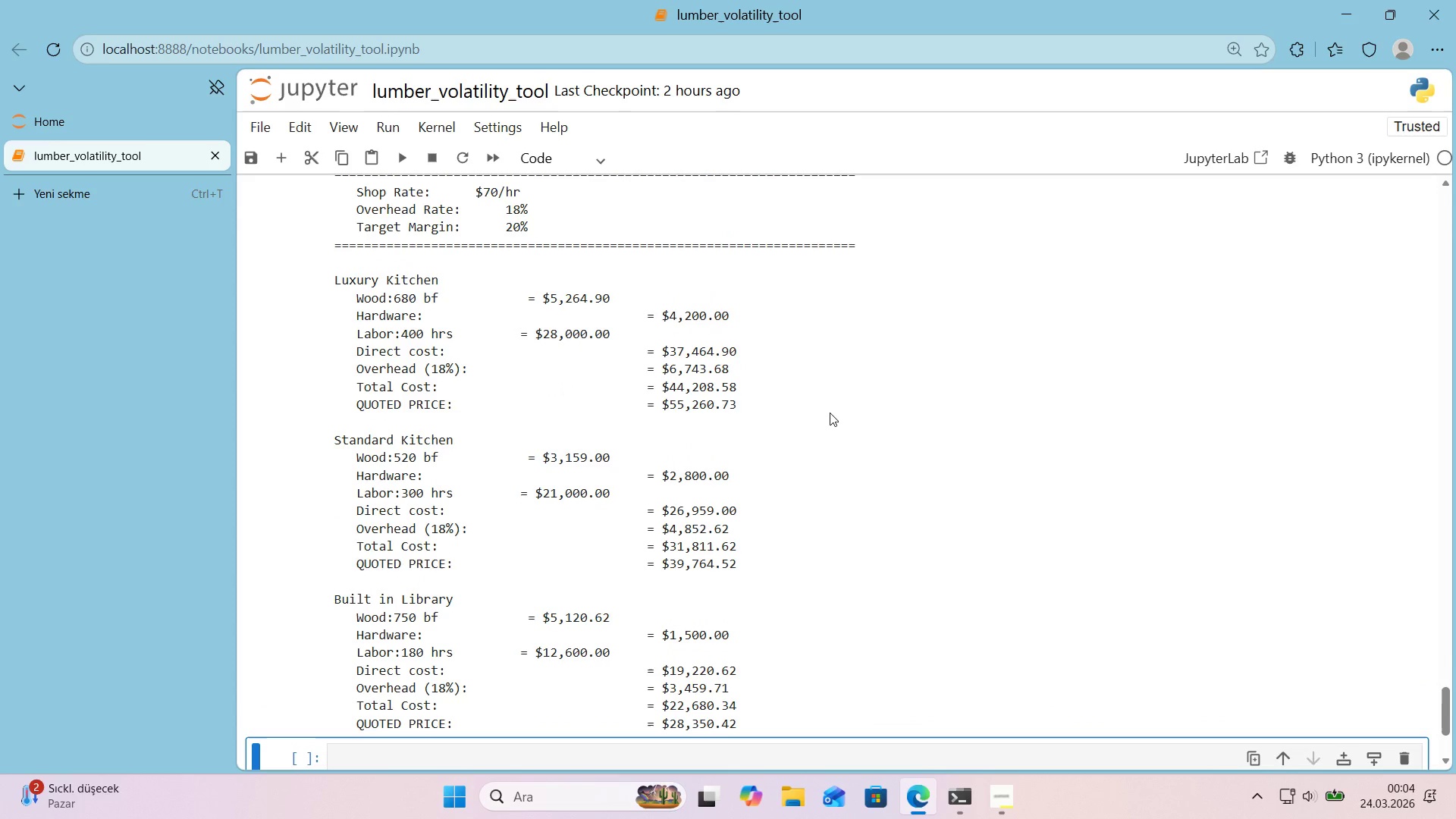 
scroll: coordinate [830, 413], scroll_direction: down, amount: 1.0
 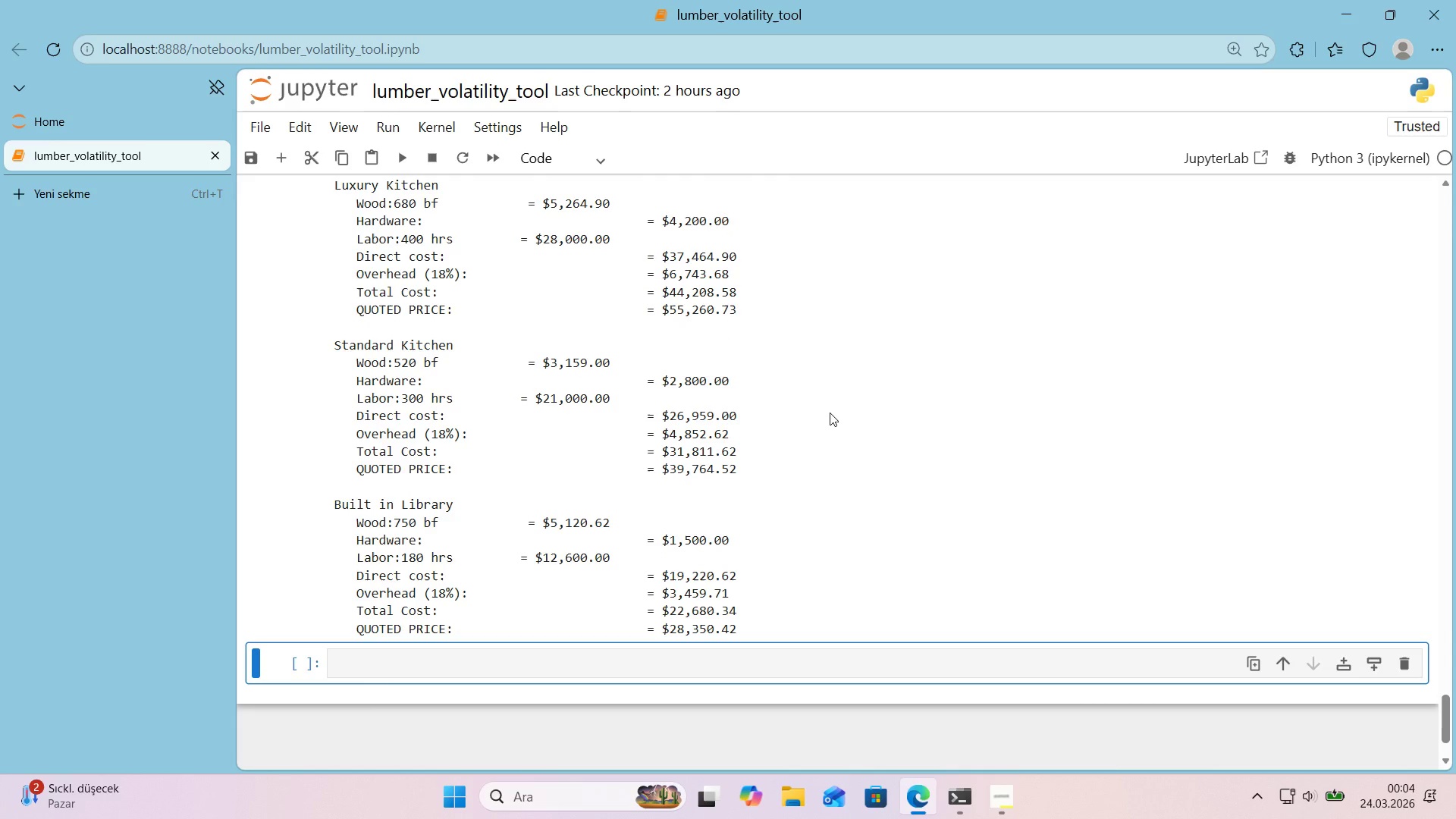 
scroll: coordinate [830, 413], scroll_direction: up, amount: 4.0
 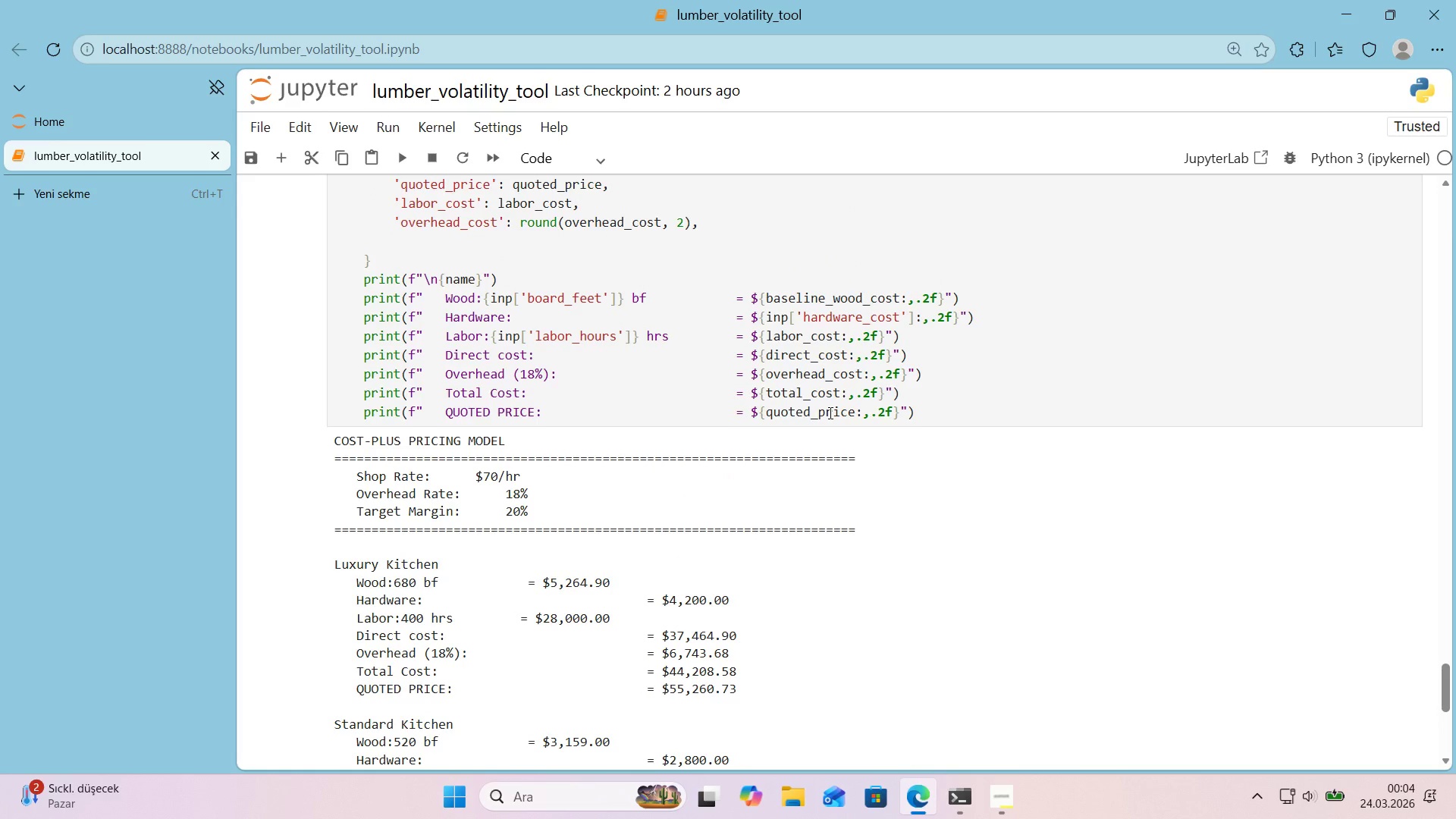 
wait(27.57)
 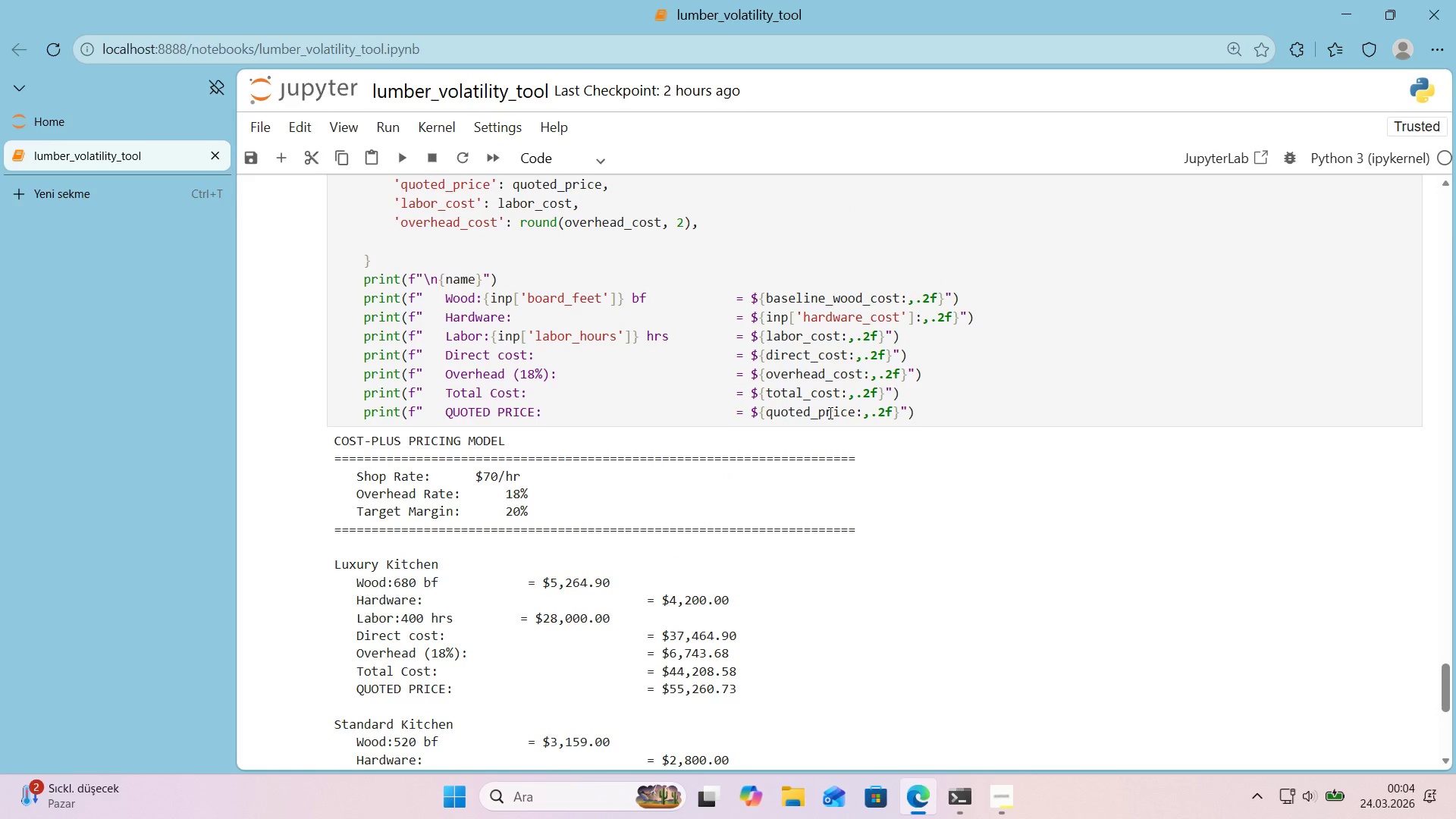 
scroll: coordinate [791, 403], scroll_direction: up, amount: 1.0
 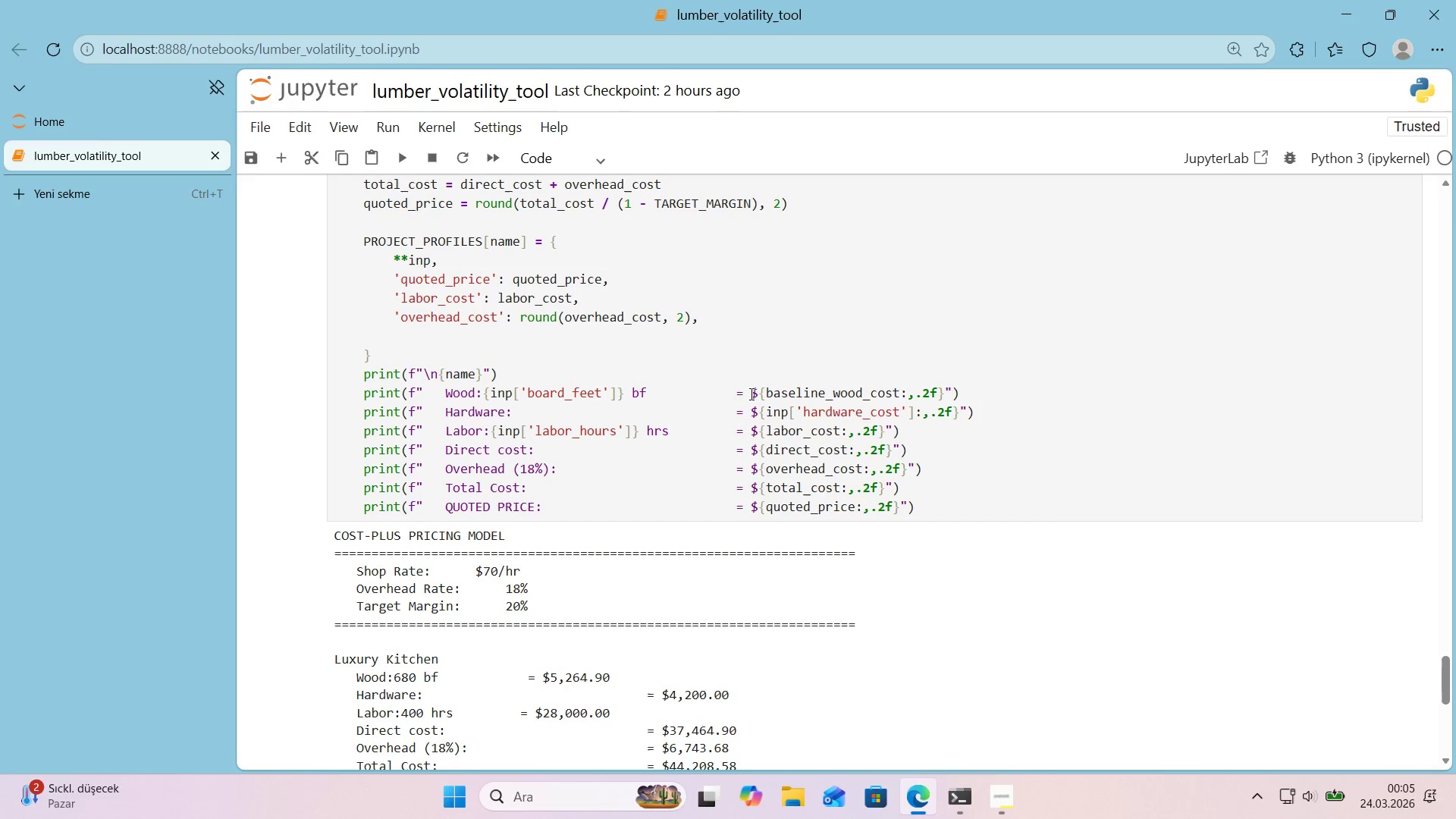 
left_click([736, 394])
 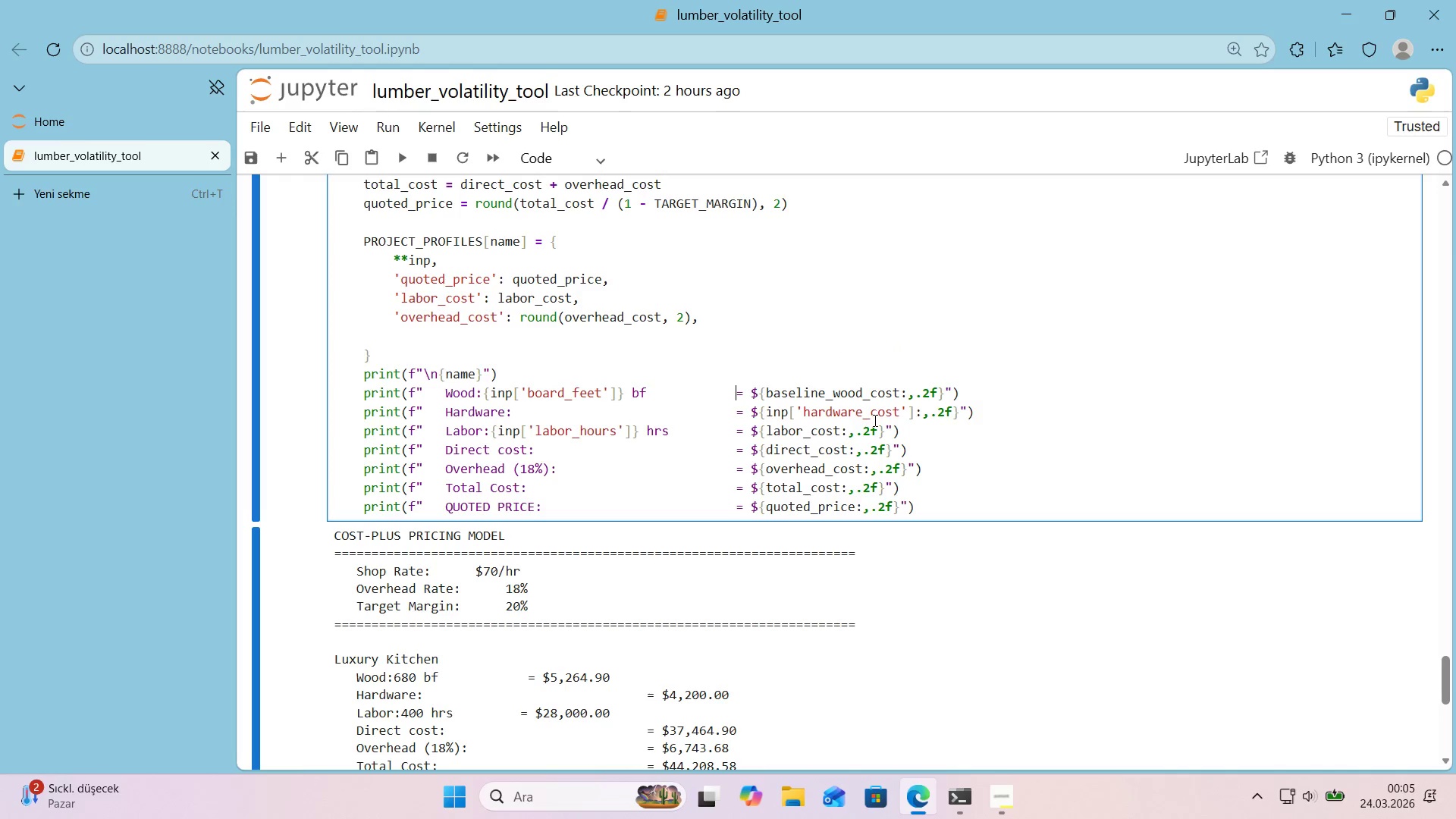 
key(Space)
 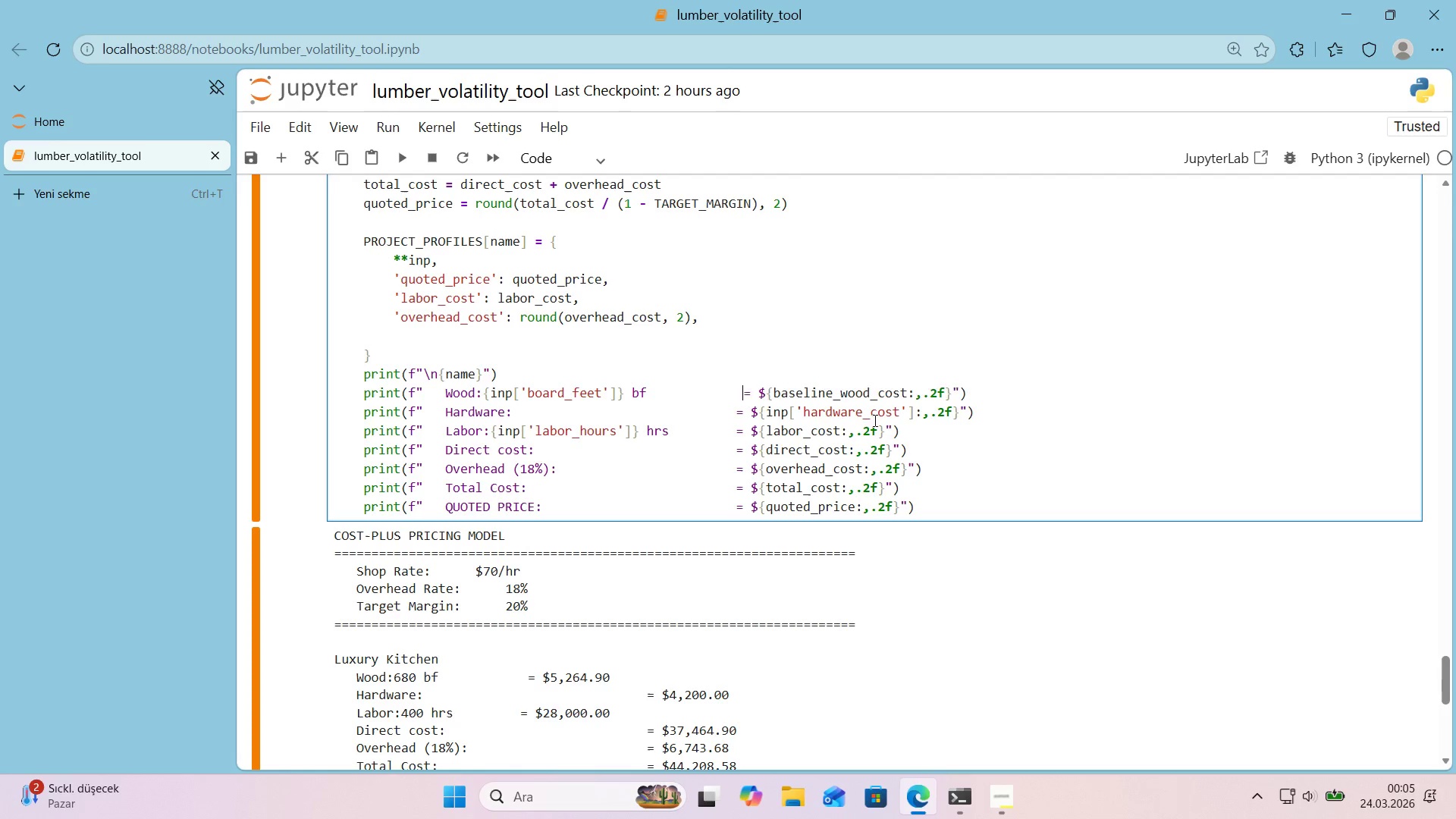 
key(Space)
 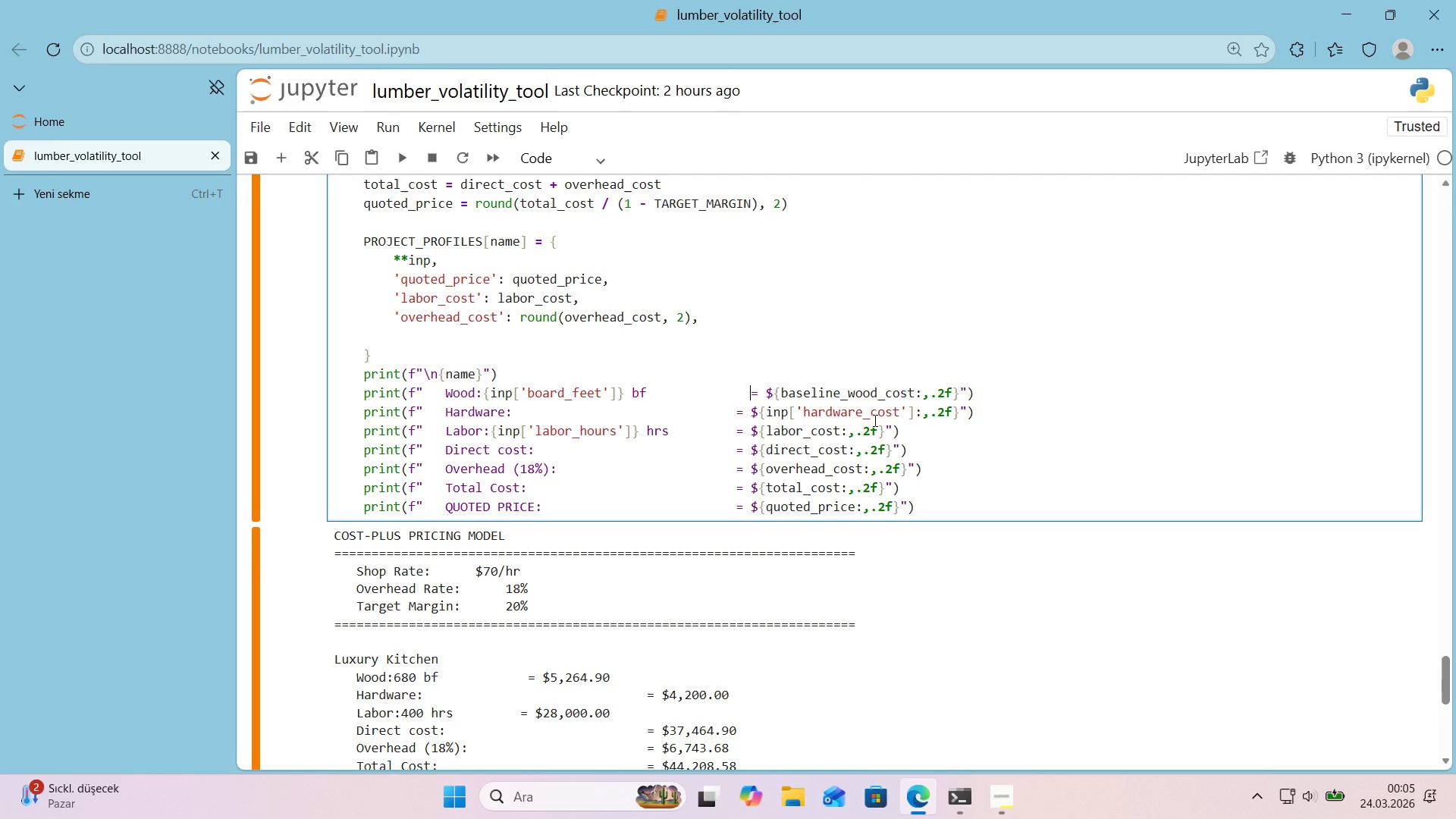 
key(Space)
 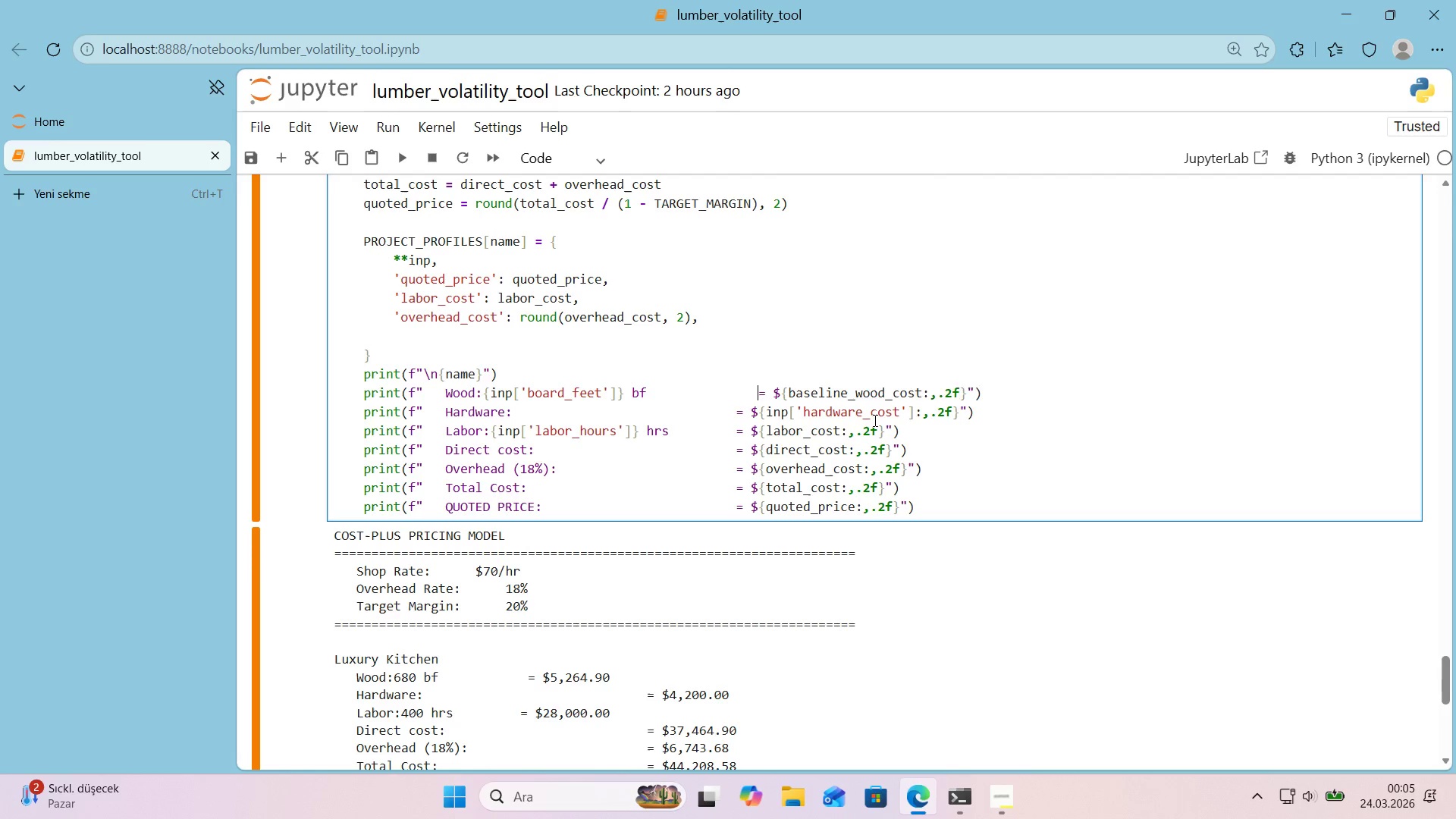 
key(Space)
 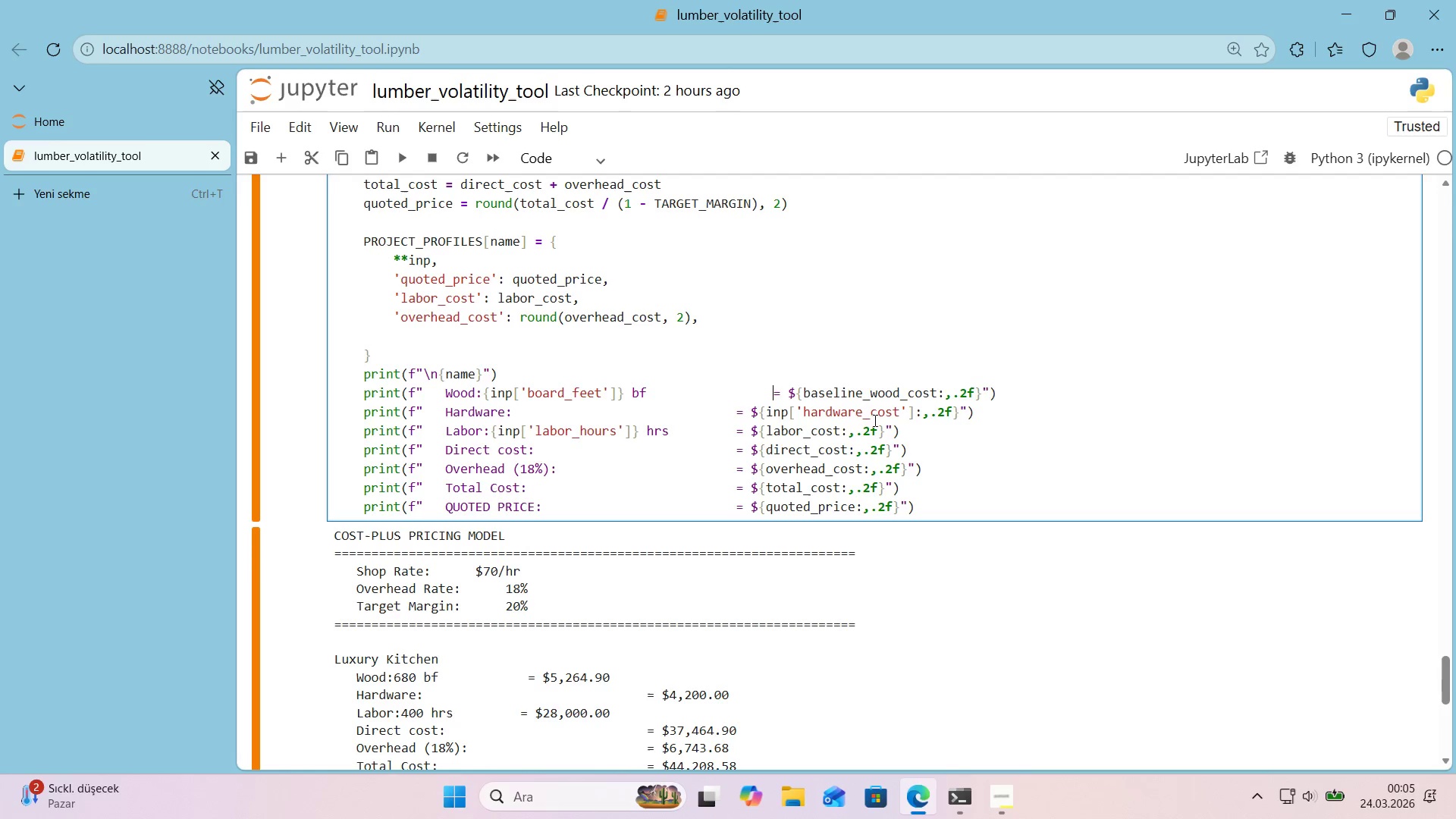 
key(Space)
 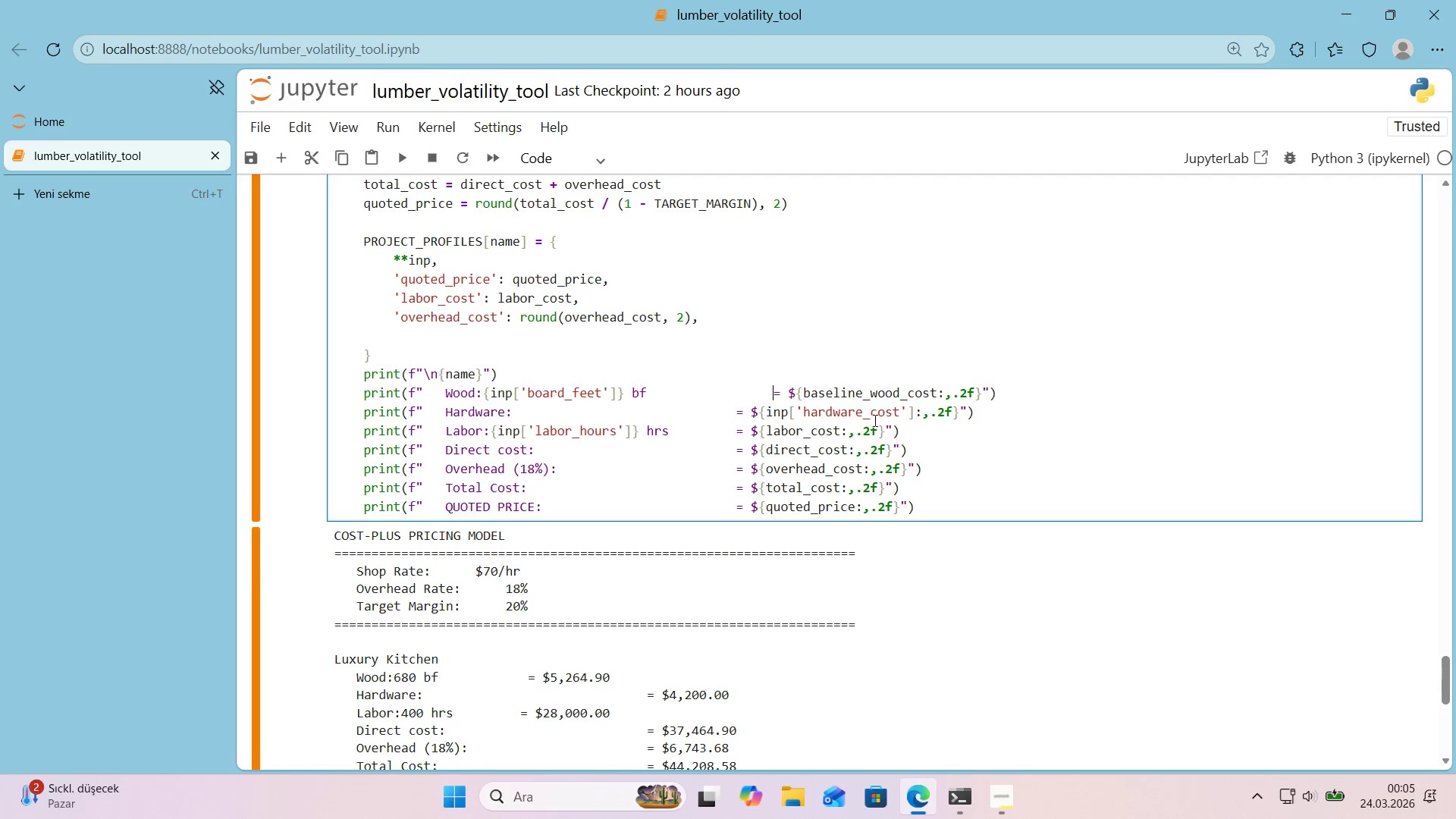 
key(Space)
 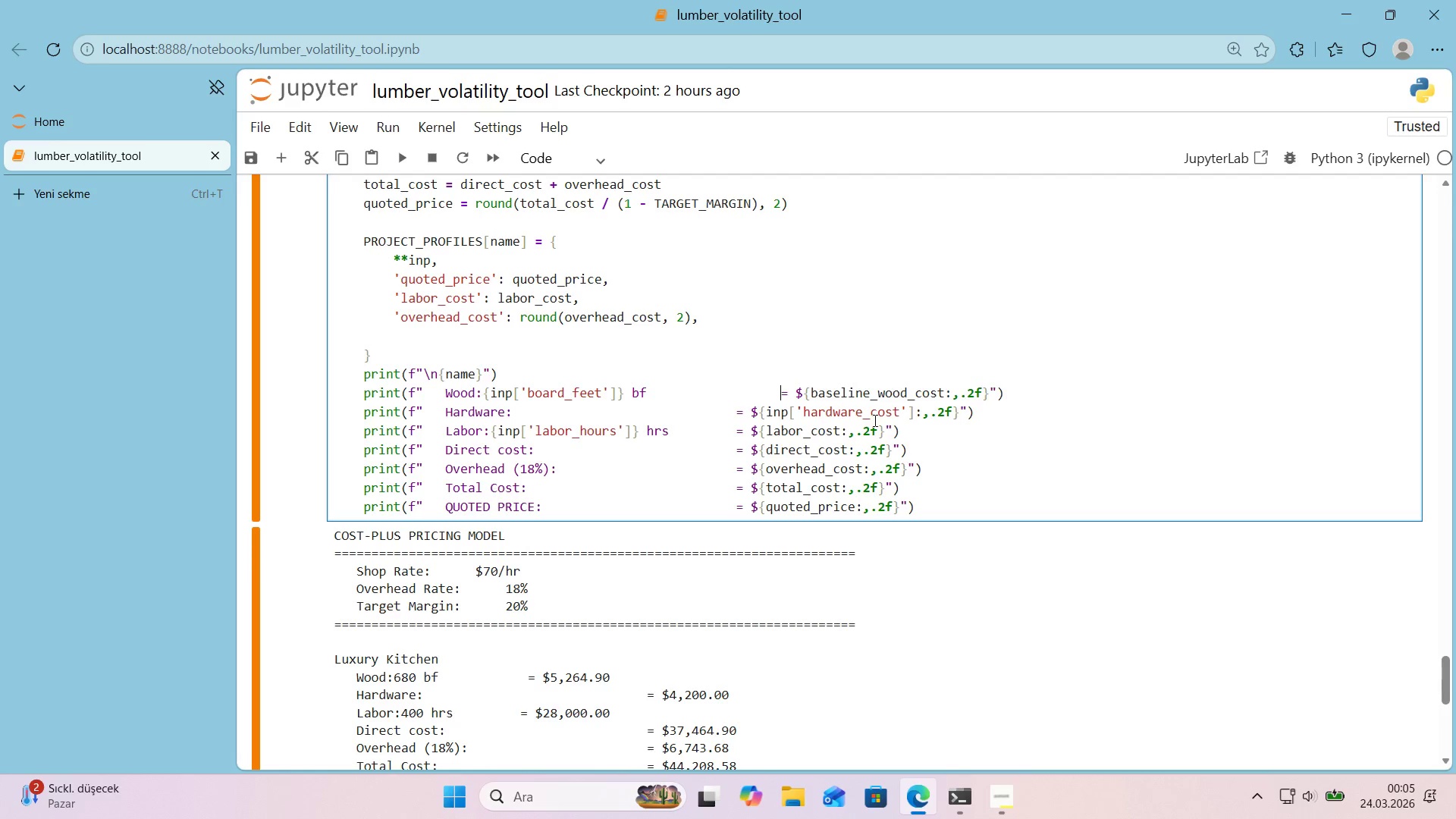 
key(Space)
 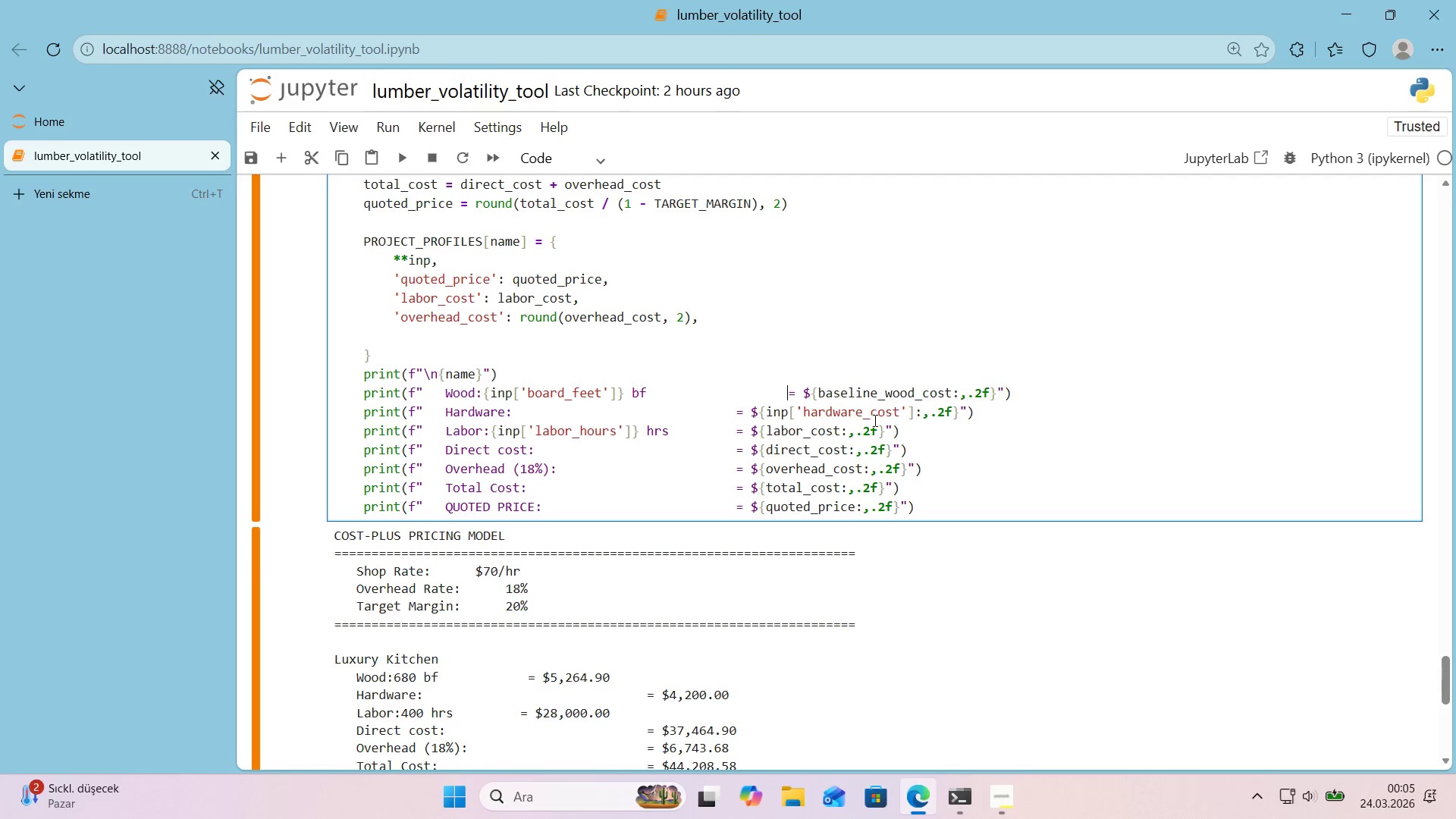 
key(Space)
 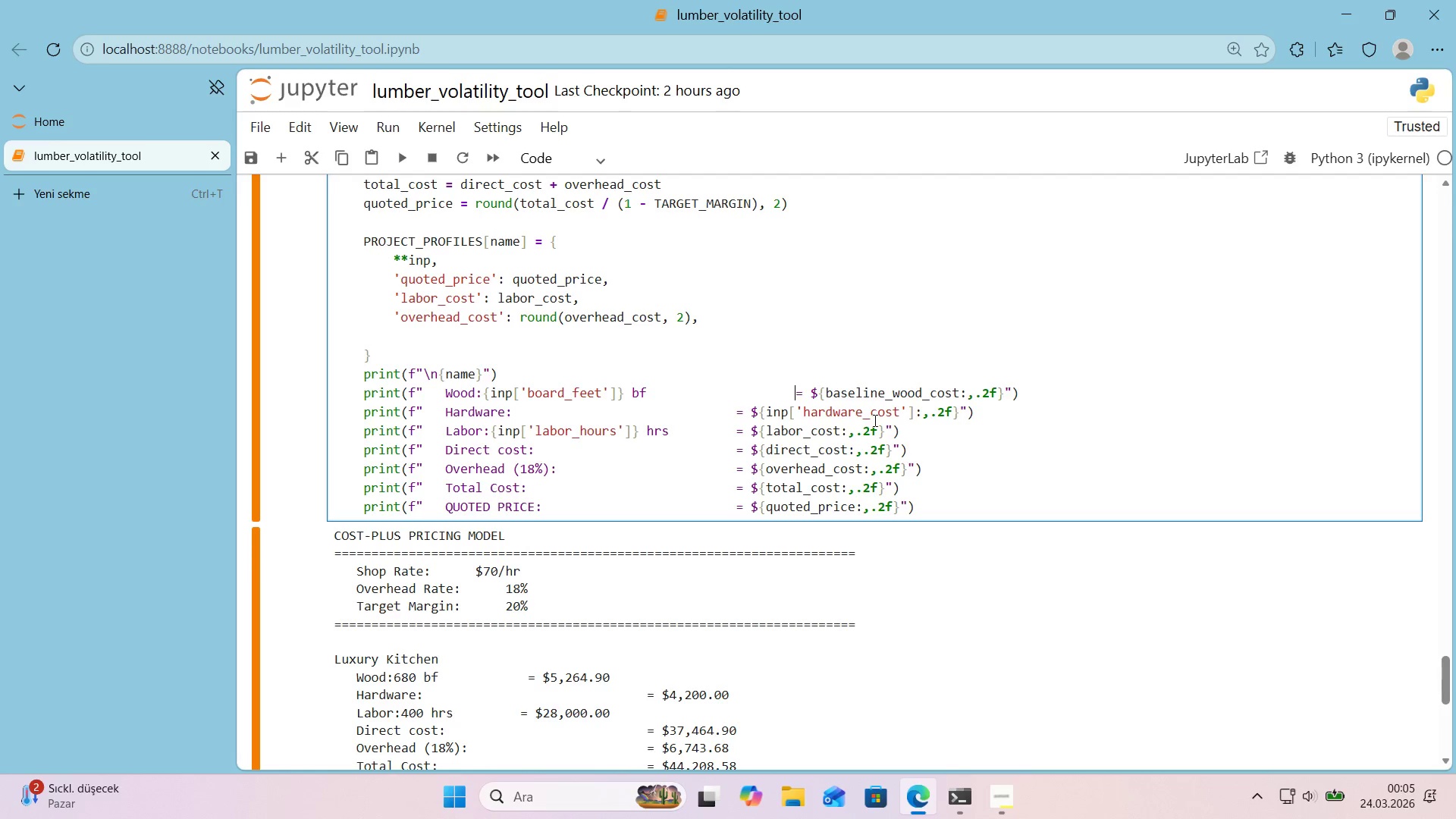 
key(Space)
 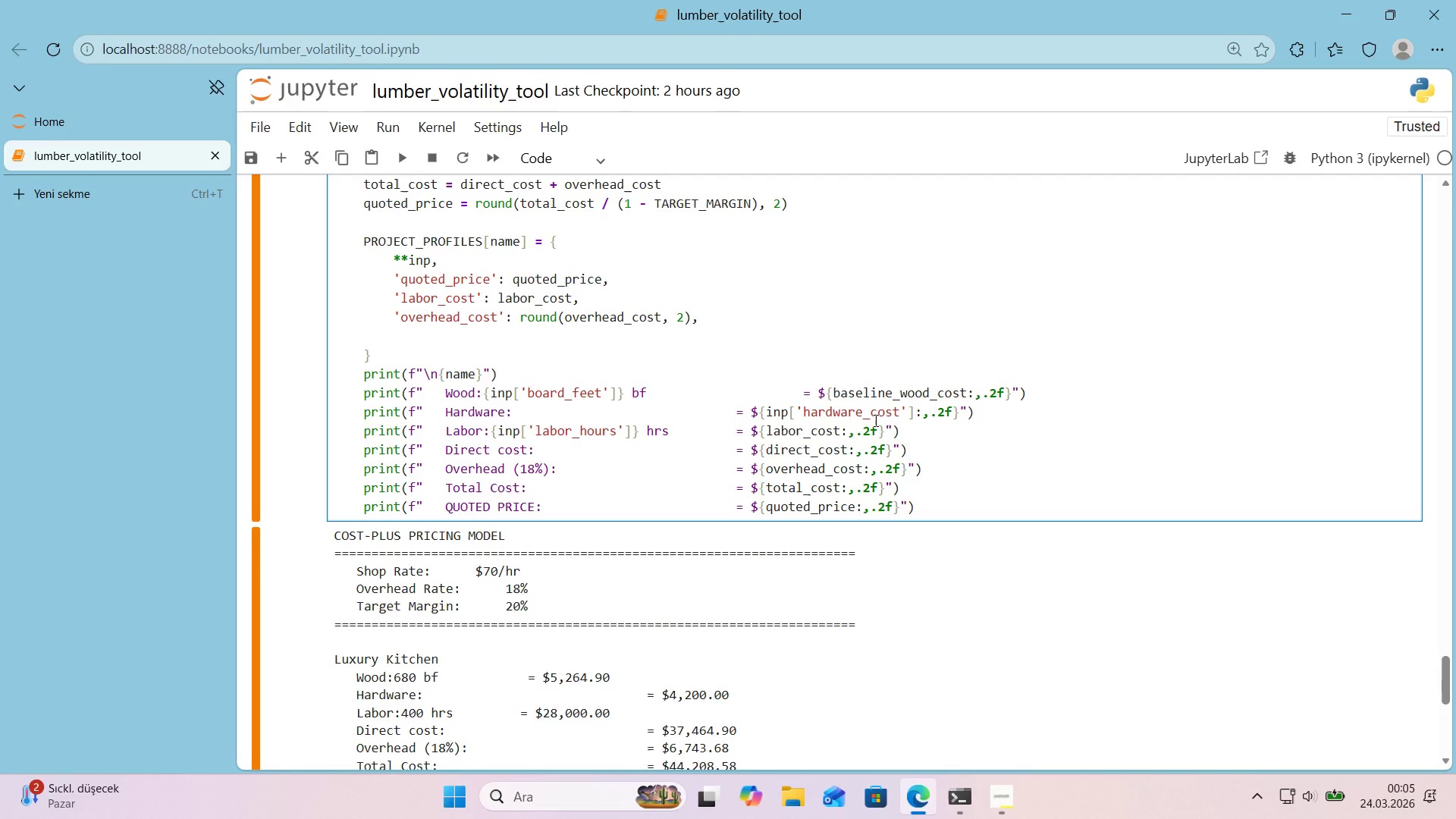 
key(Shift+Enter)
 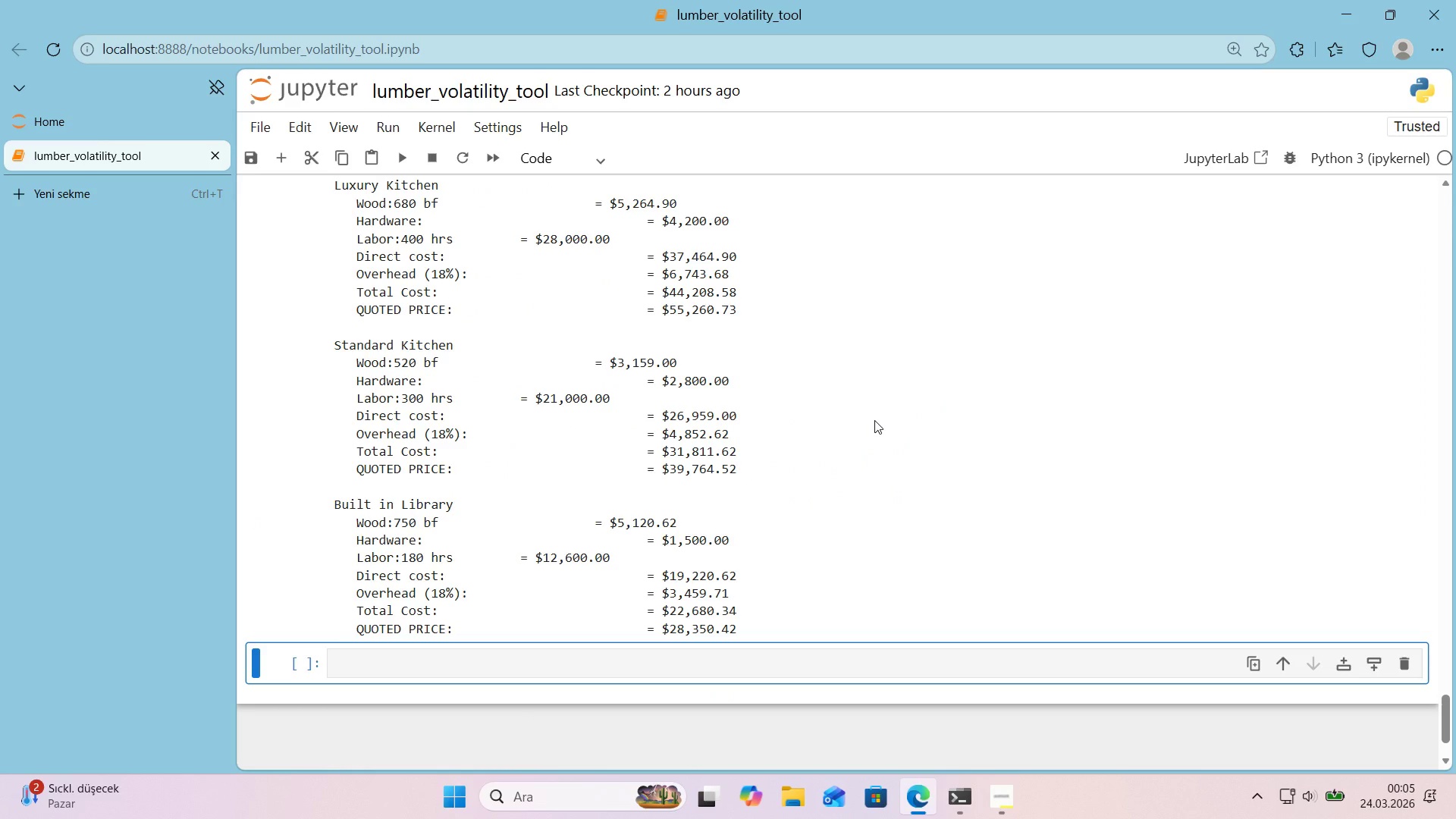 
scroll: coordinate [875, 420], scroll_direction: up, amount: 4.0
 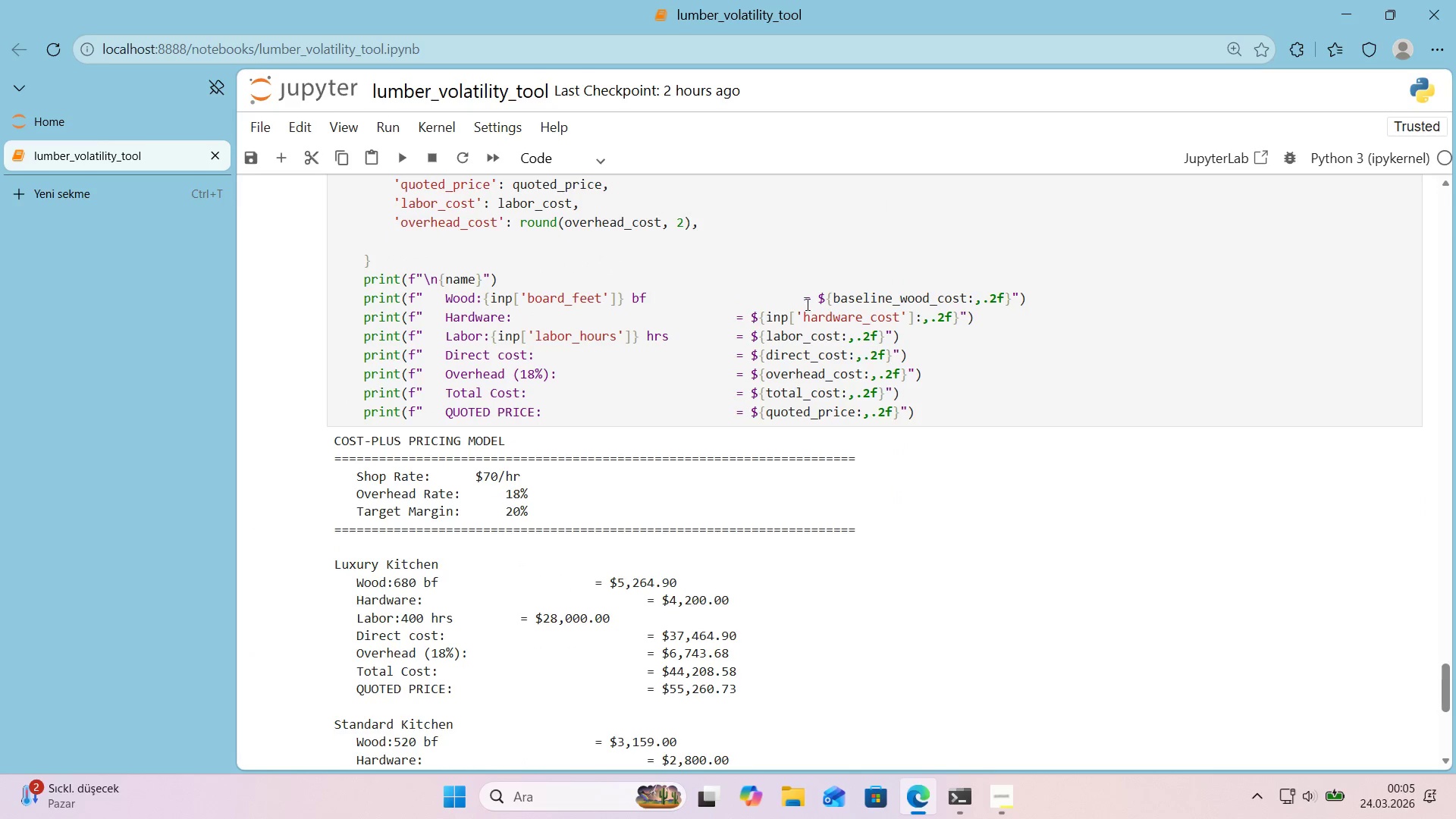 
left_click([804, 303])
 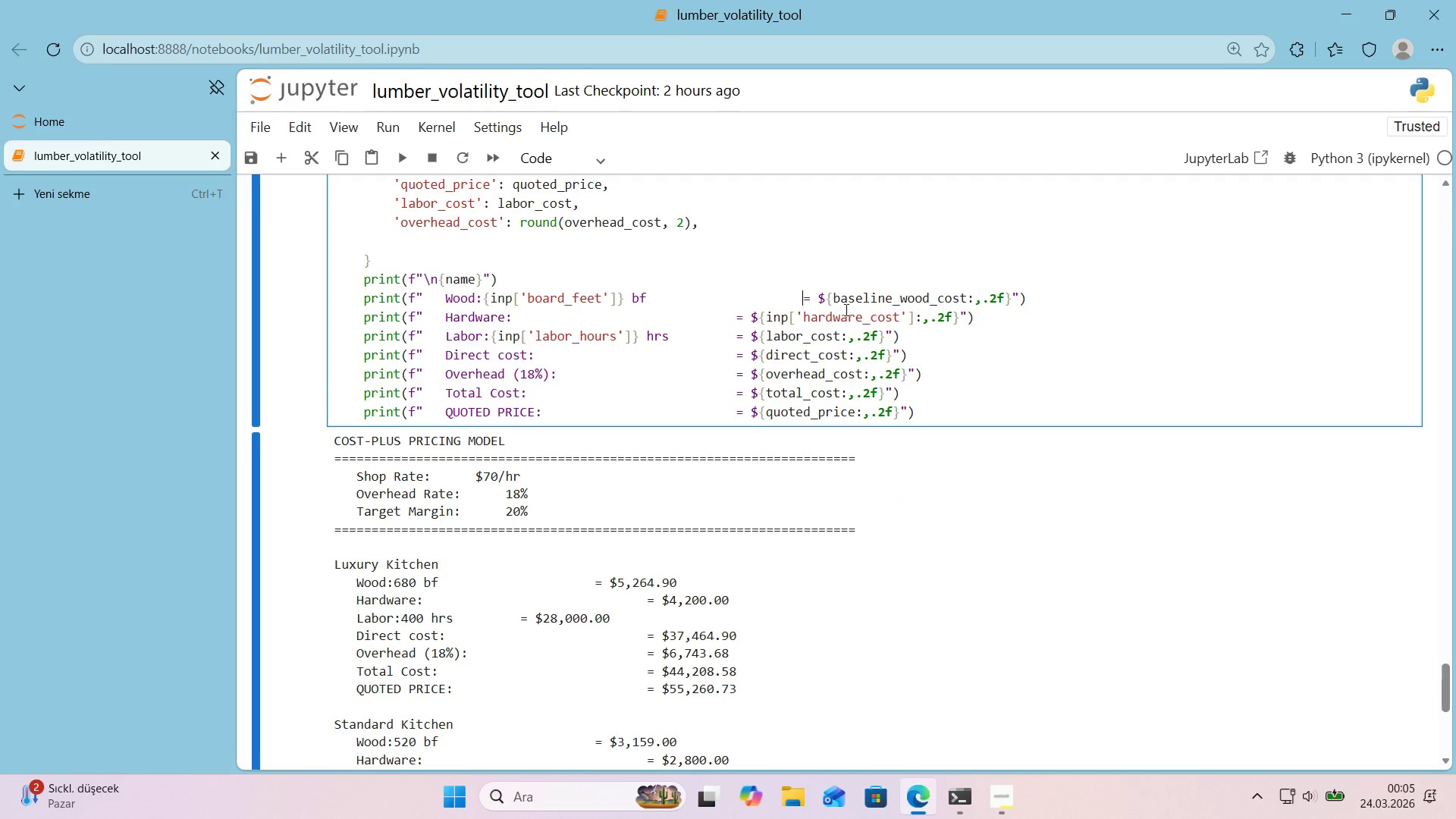 
hold_key(key=Space, duration=0.84)
 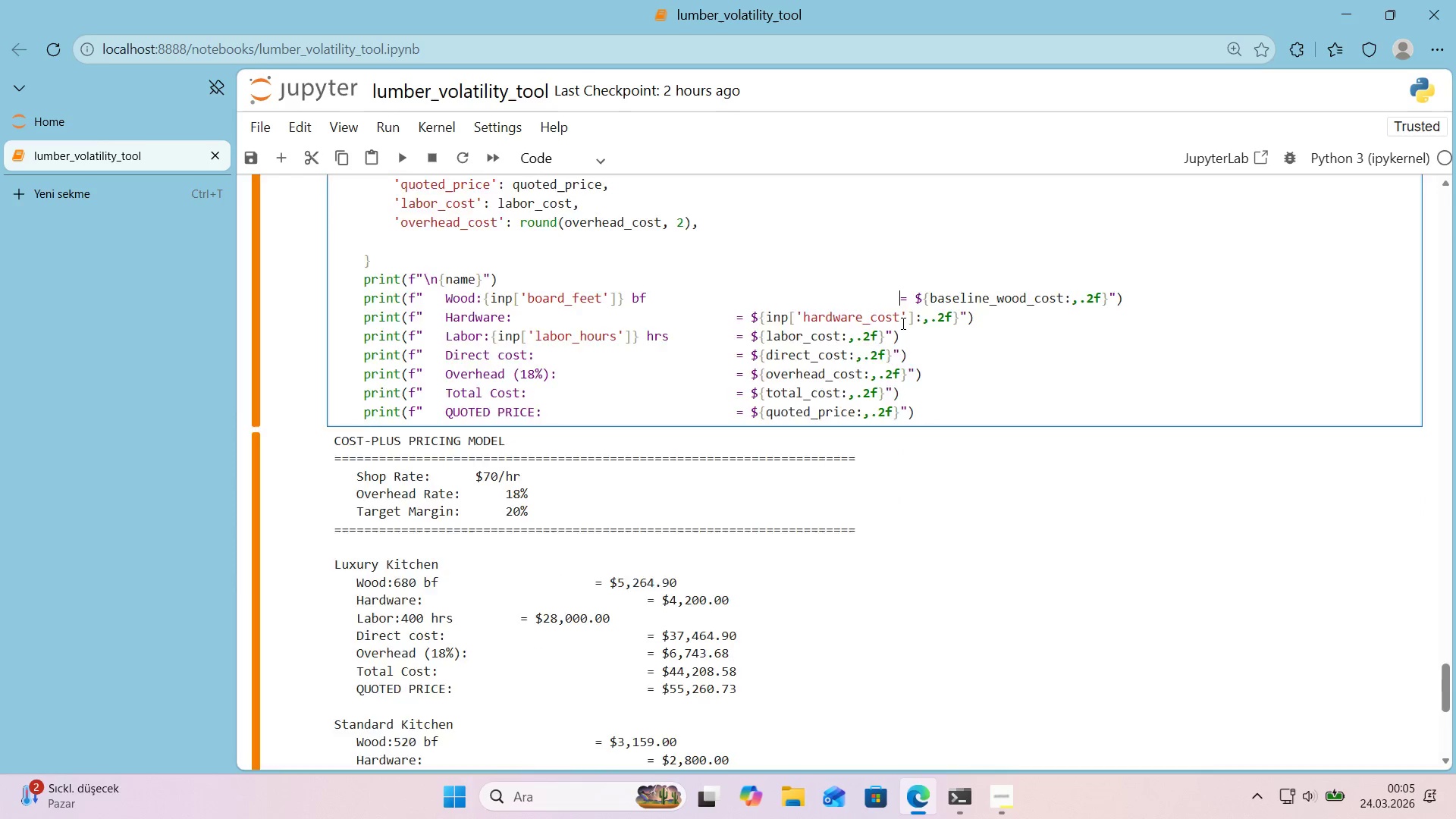 
key(Shift+Enter)
 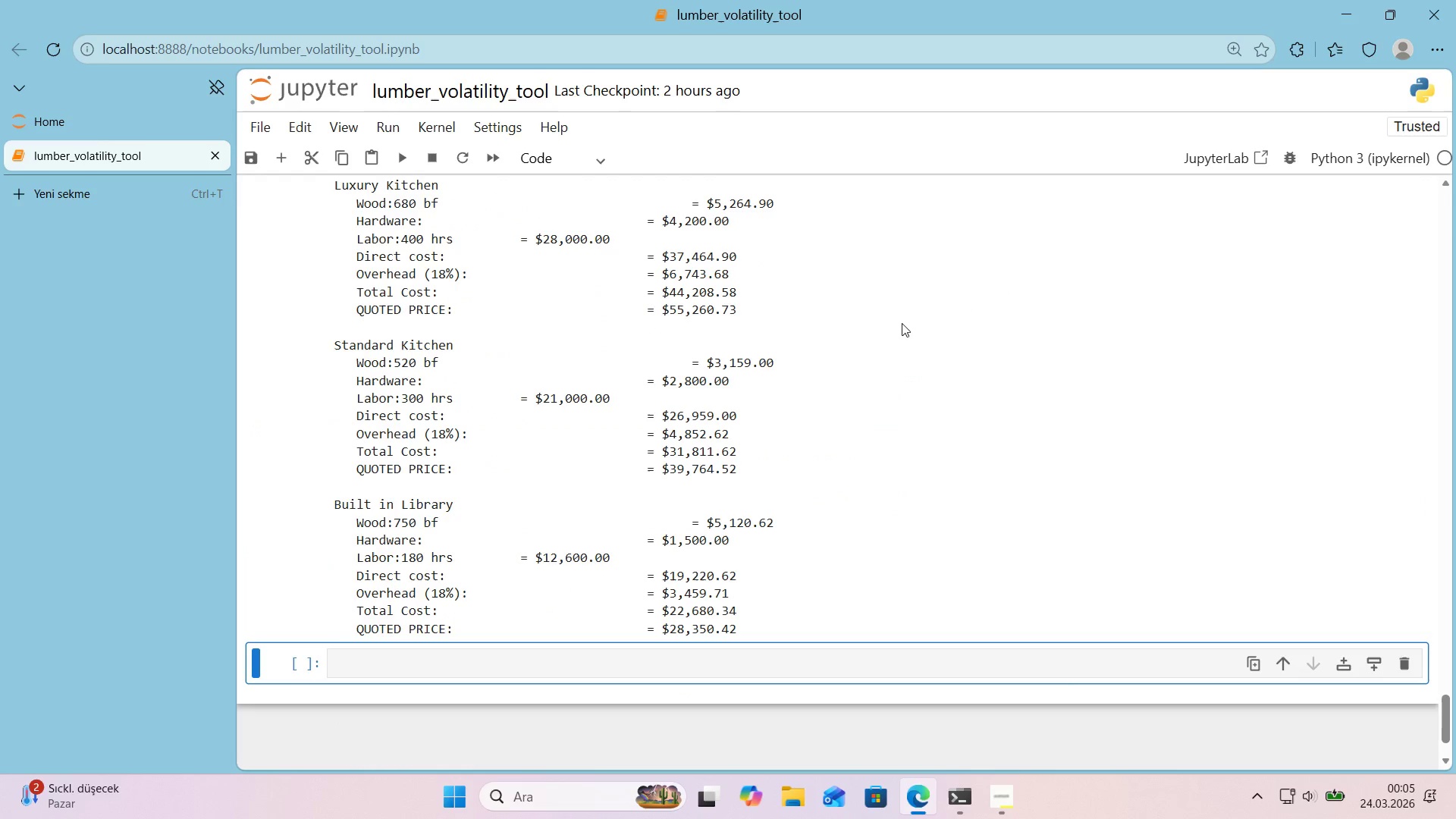 
scroll: coordinate [884, 262], scroll_direction: up, amount: 5.0
 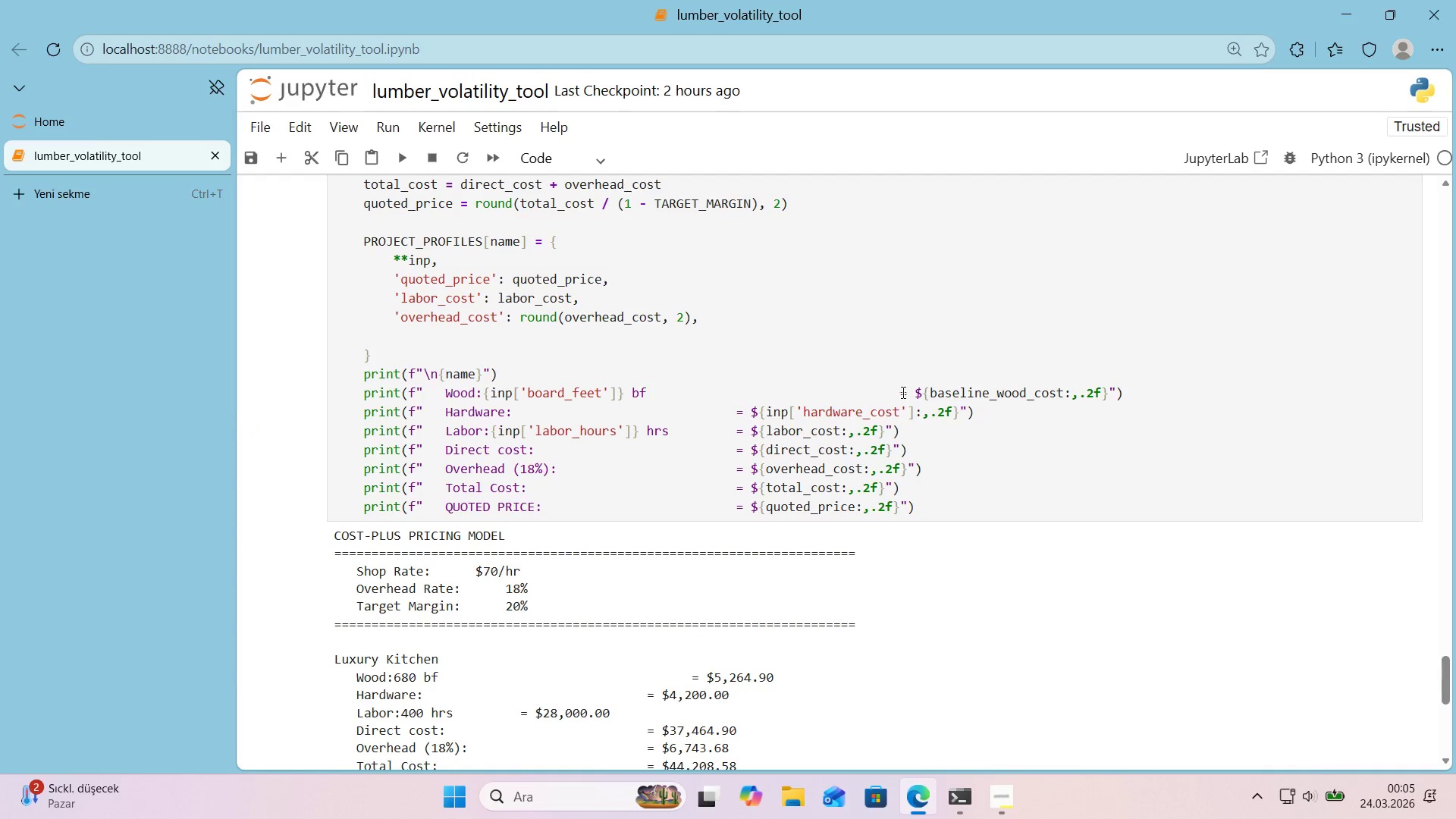 
key(Backspace)
 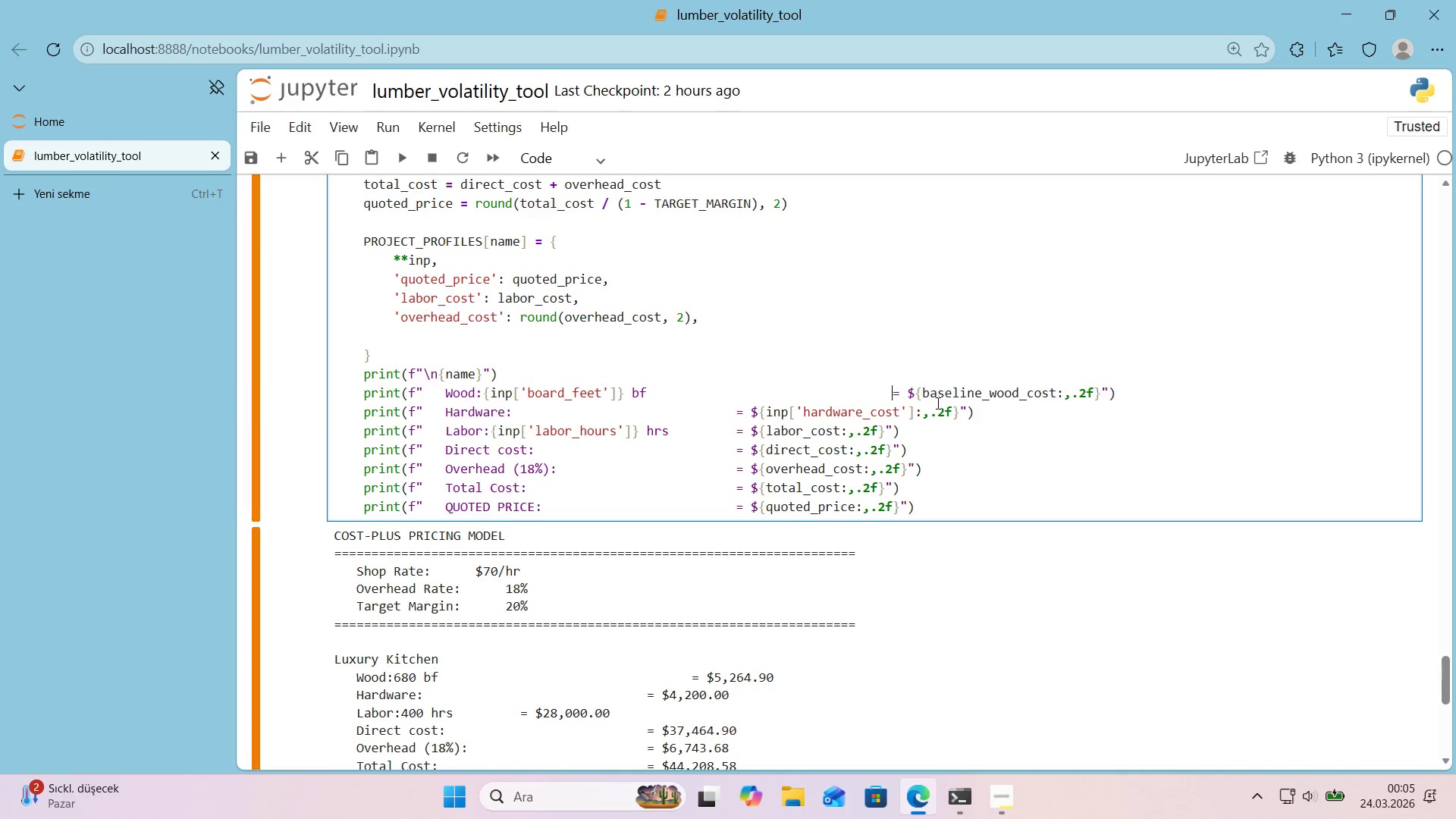 
key(Backspace)
 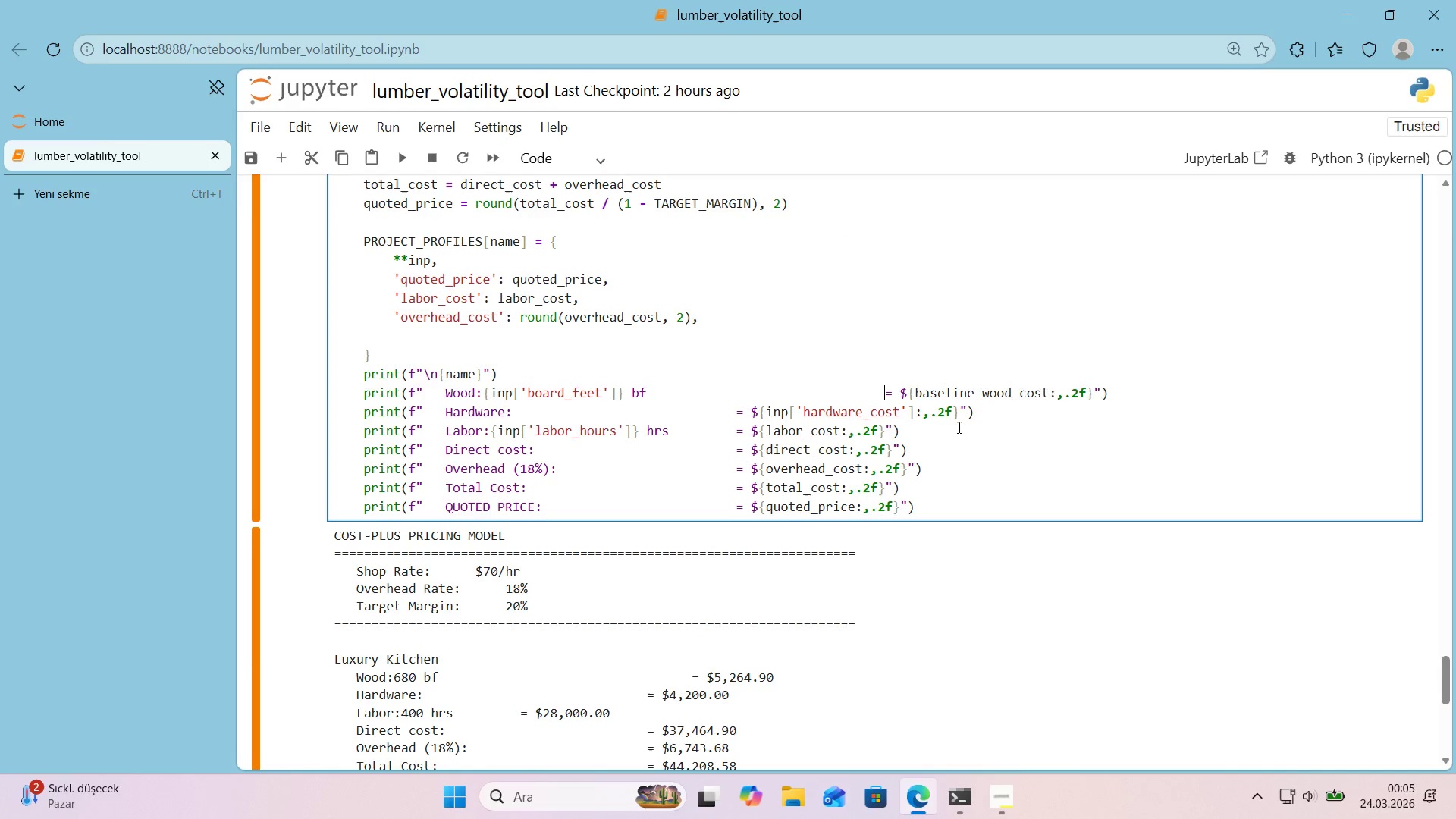 
key(Backspace)
 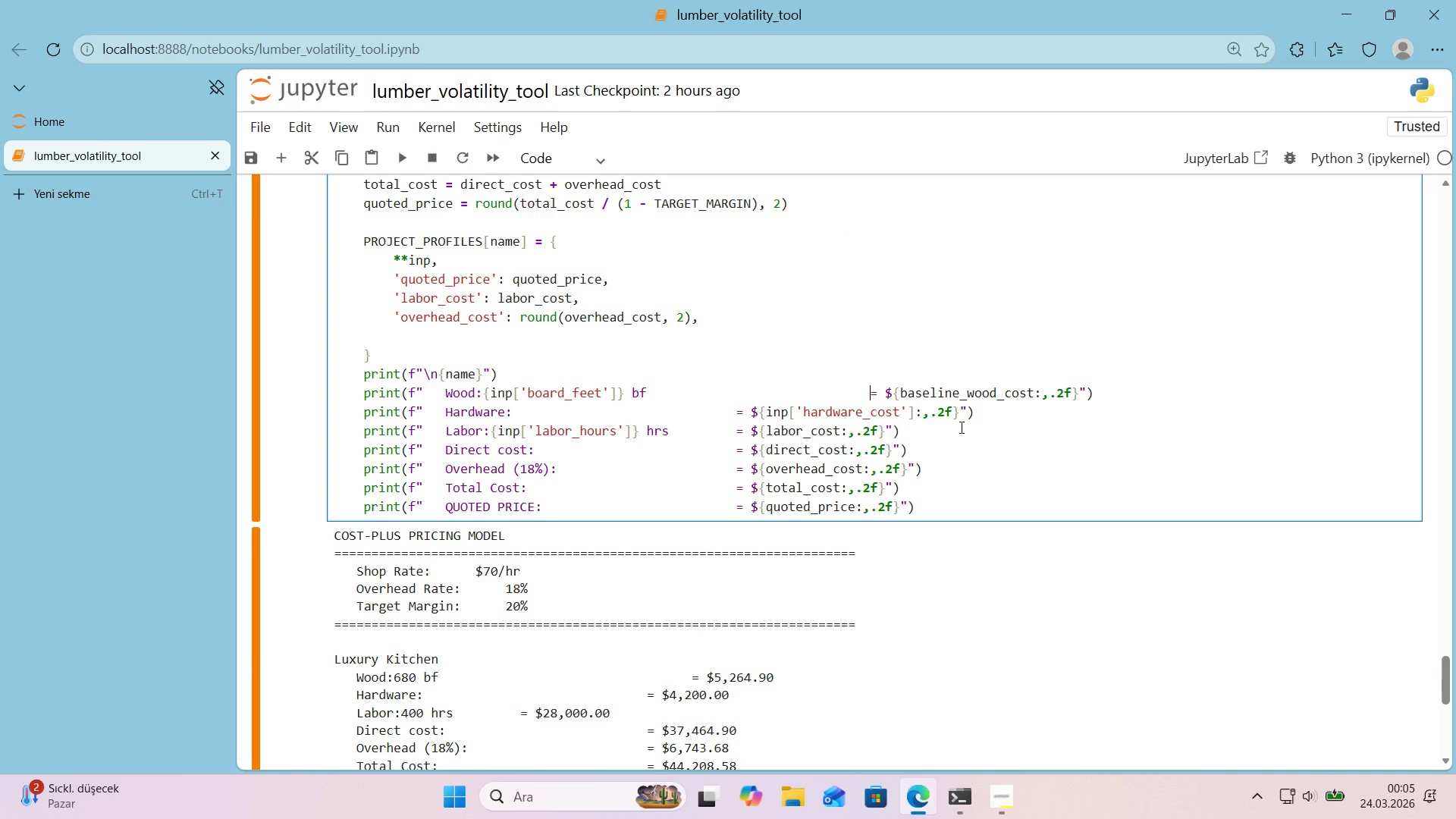 
key(Backspace)
 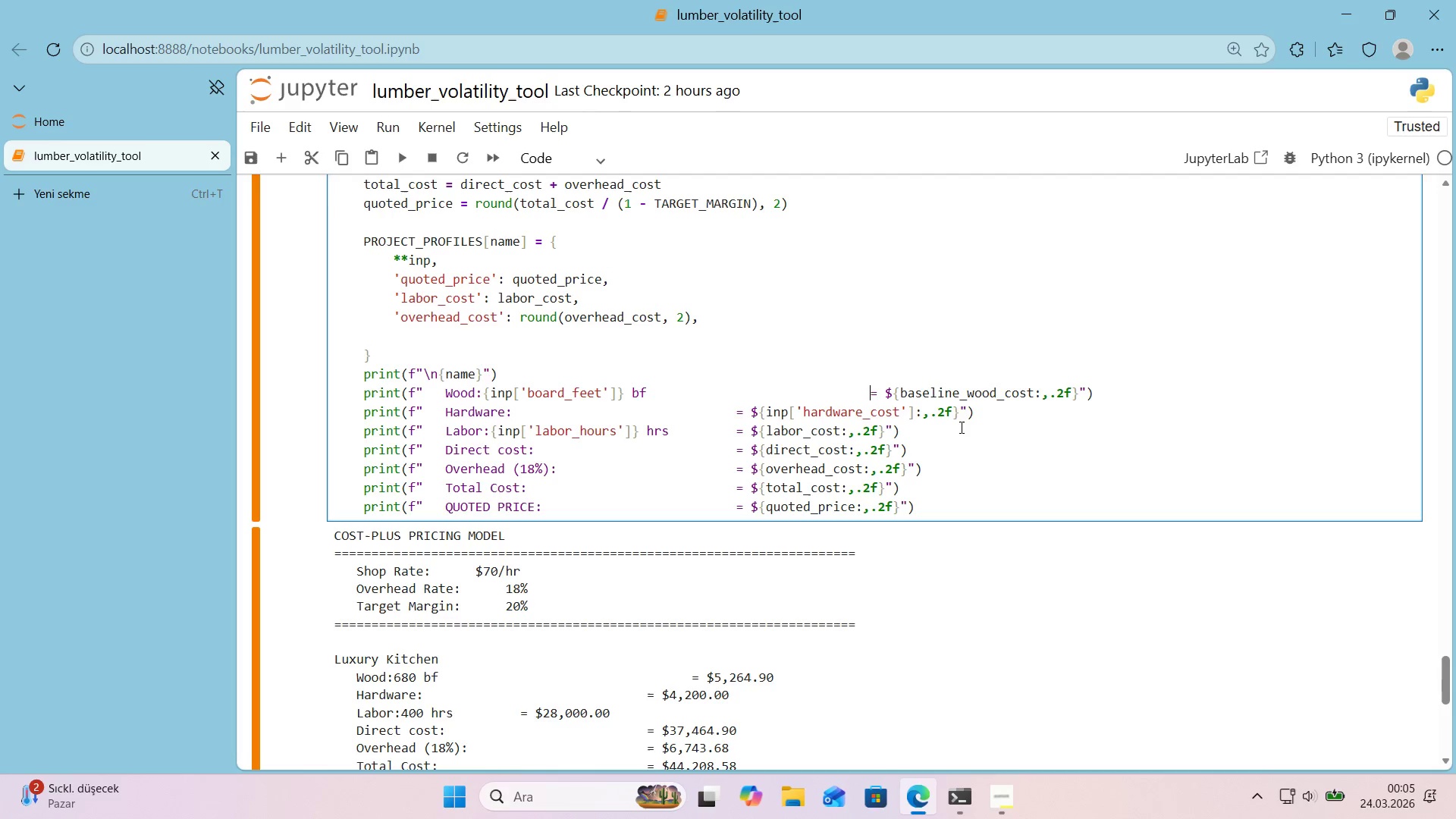 
key(Shift+Enter)
 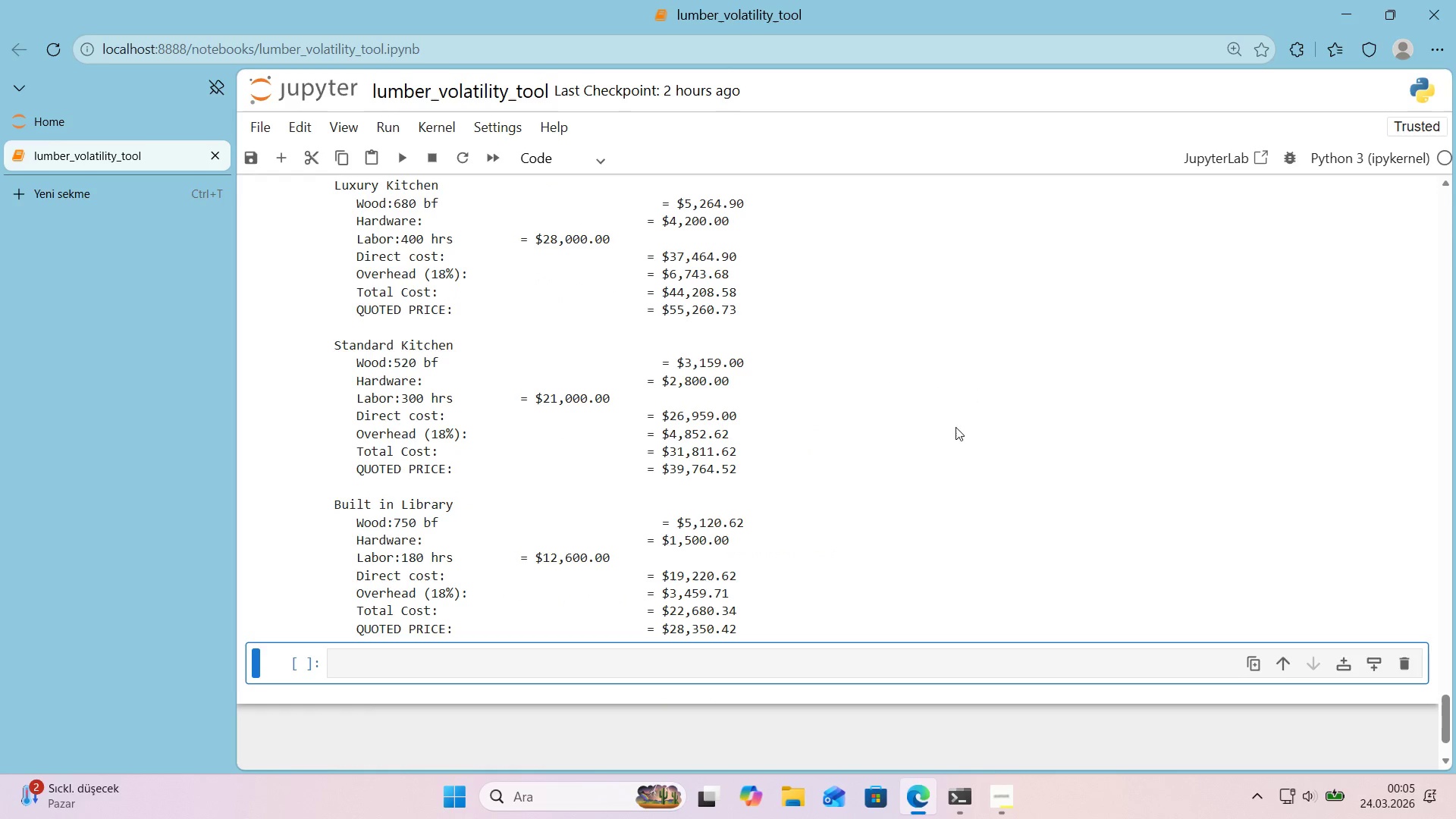 
scroll: coordinate [954, 424], scroll_direction: up, amount: 3.0
 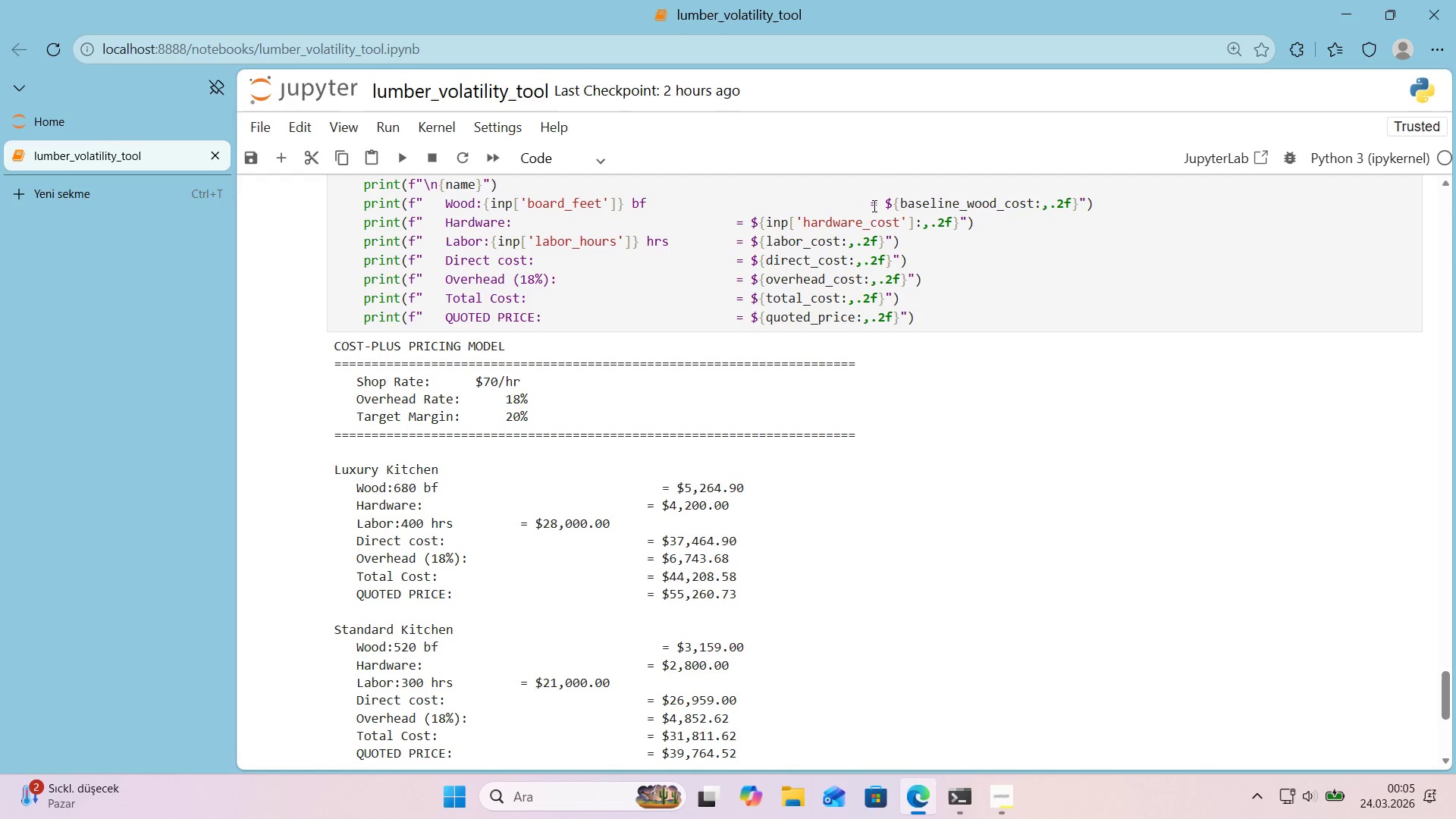 
left_click([869, 206])
 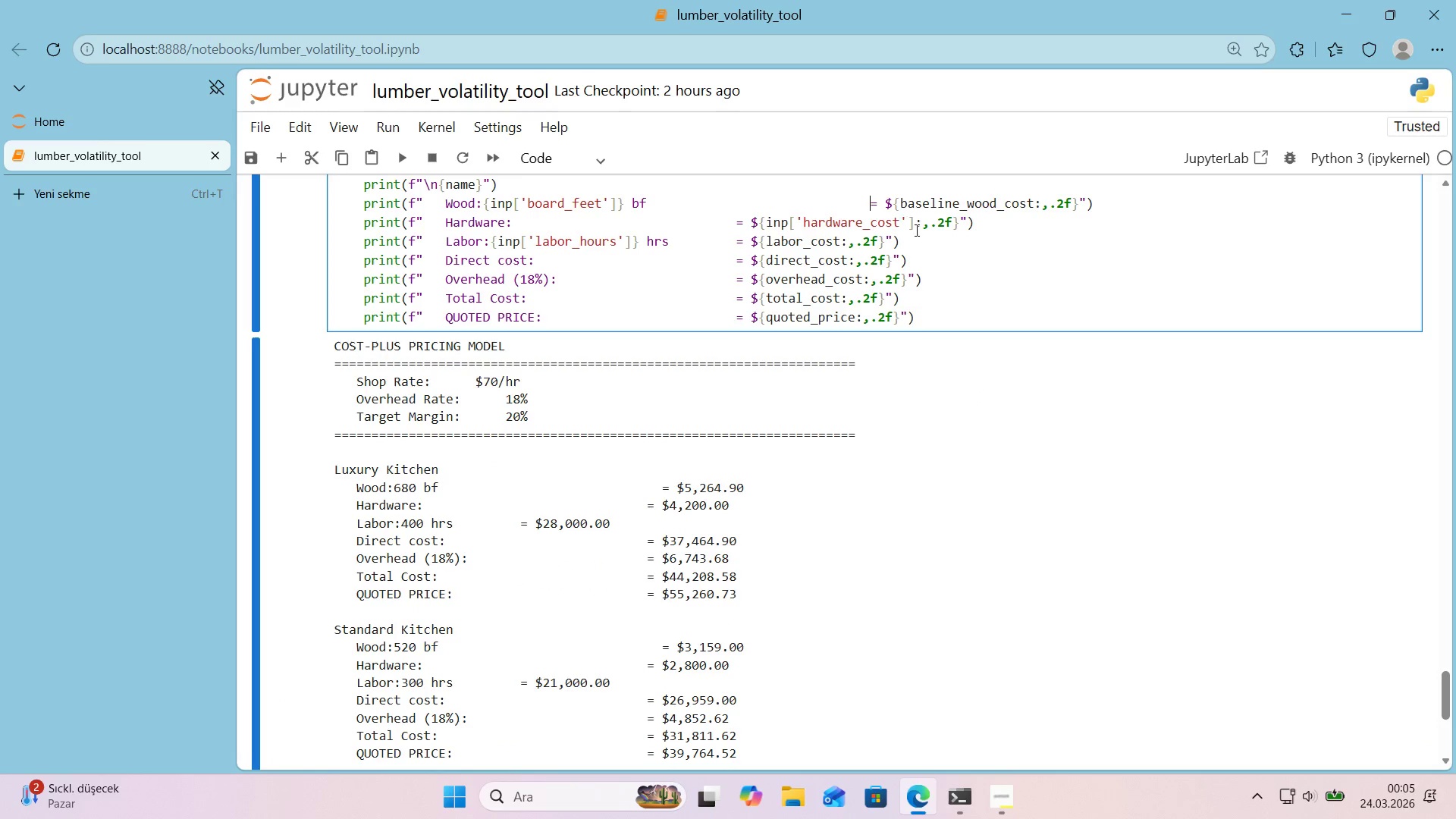 
key(Backspace)
 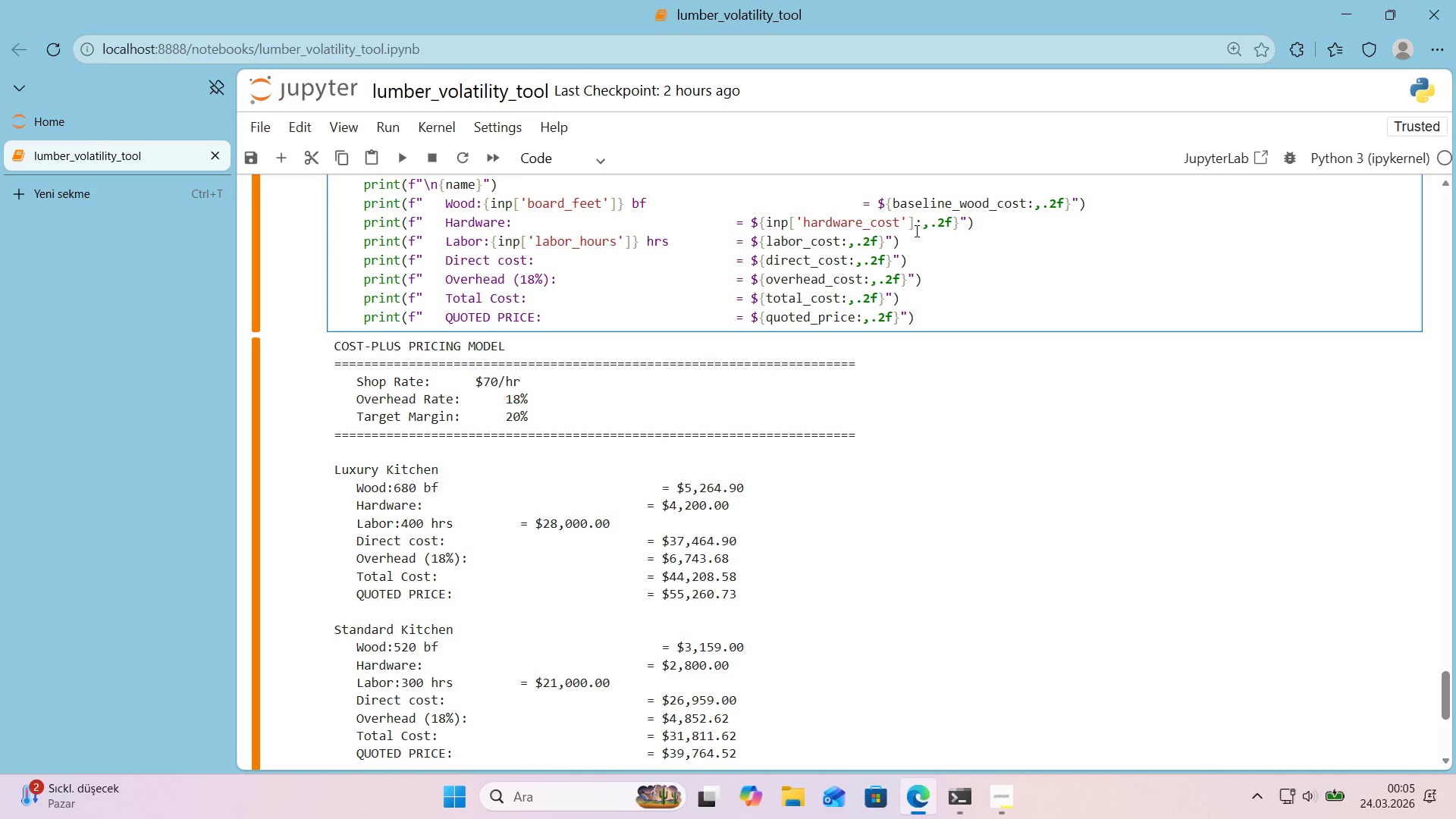 
key(Shift+Enter)
 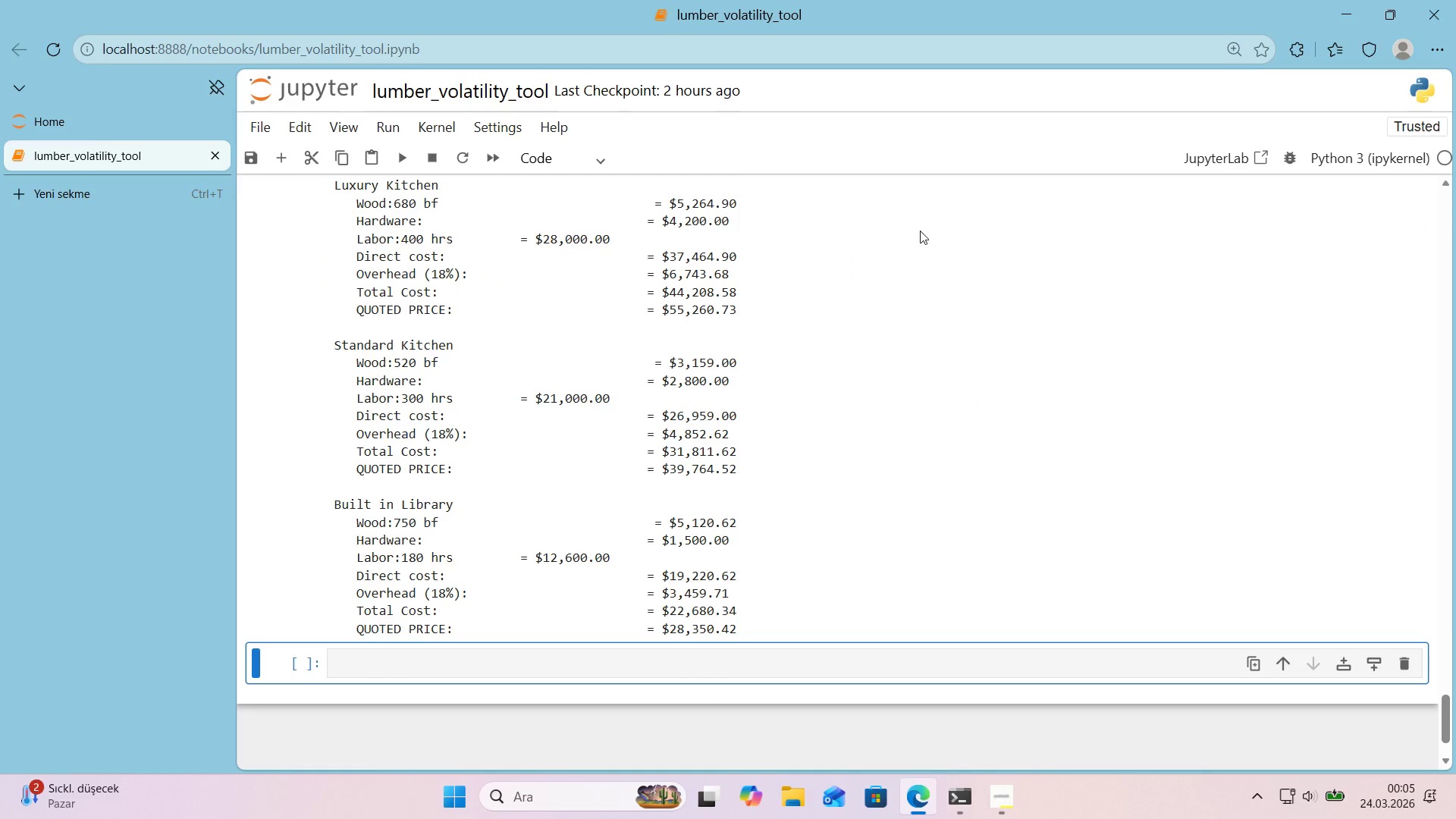 
scroll: coordinate [913, 256], scroll_direction: up, amount: 3.0
 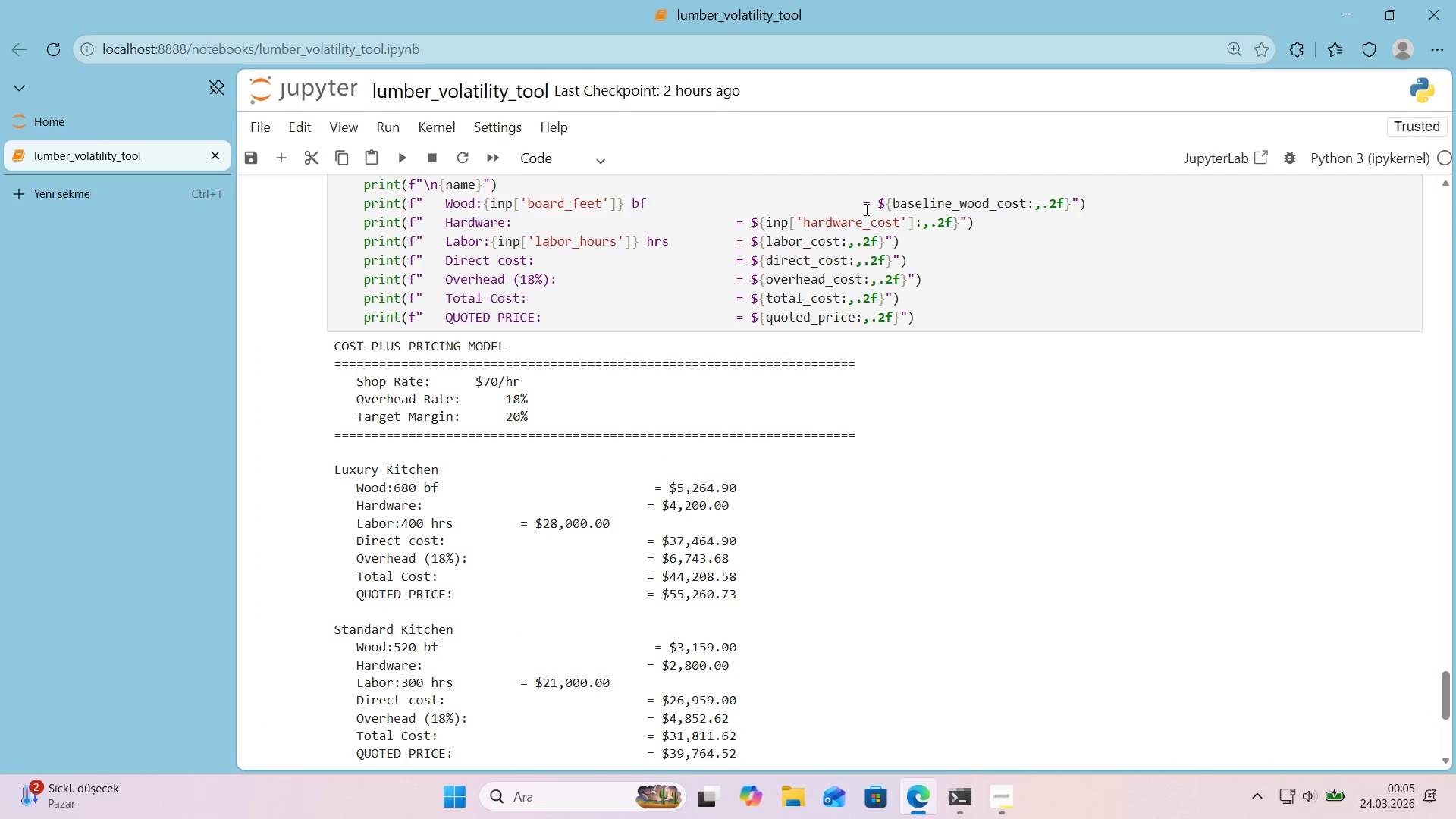 
left_click([861, 208])
 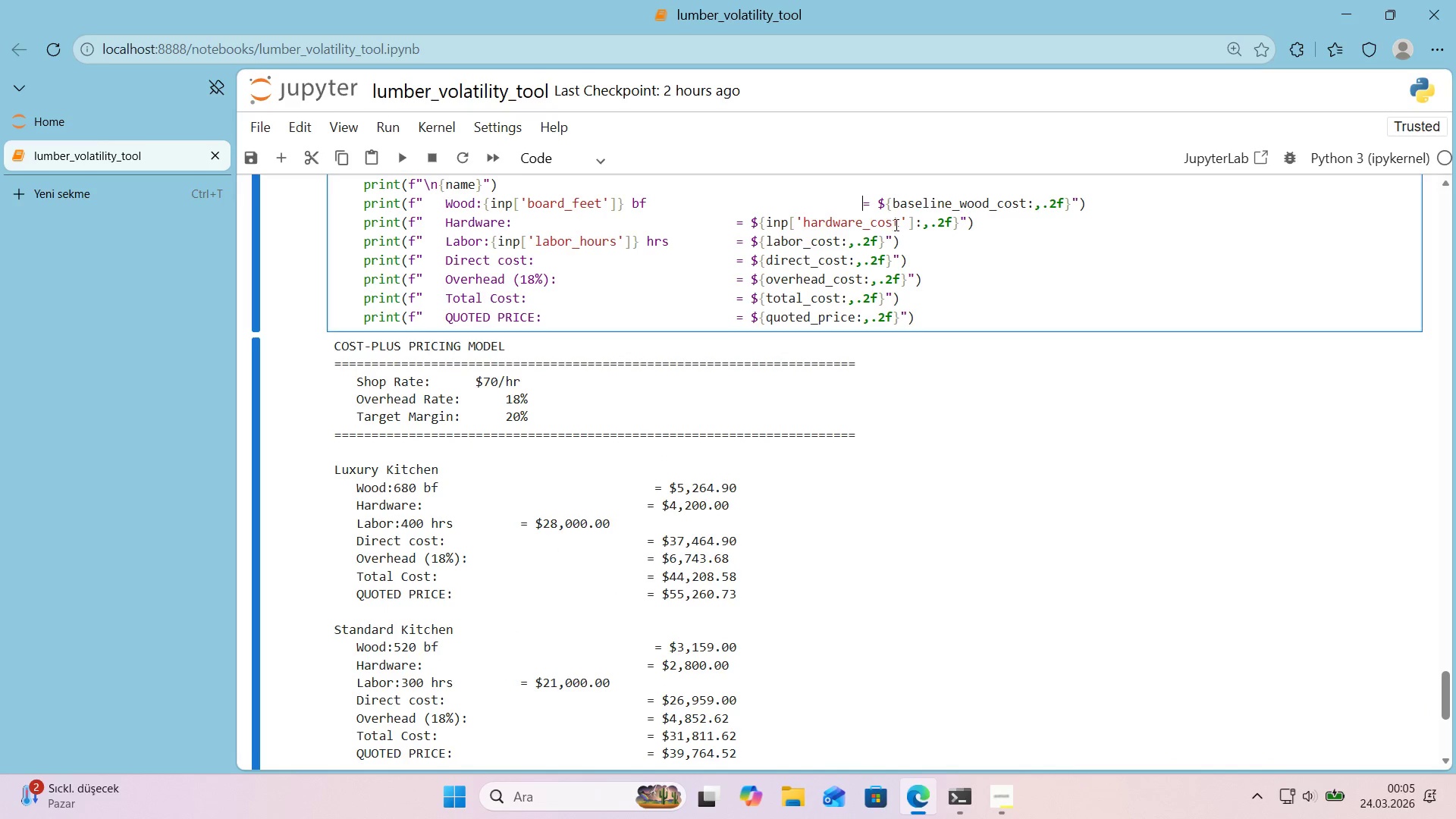 
key(Backspace)
 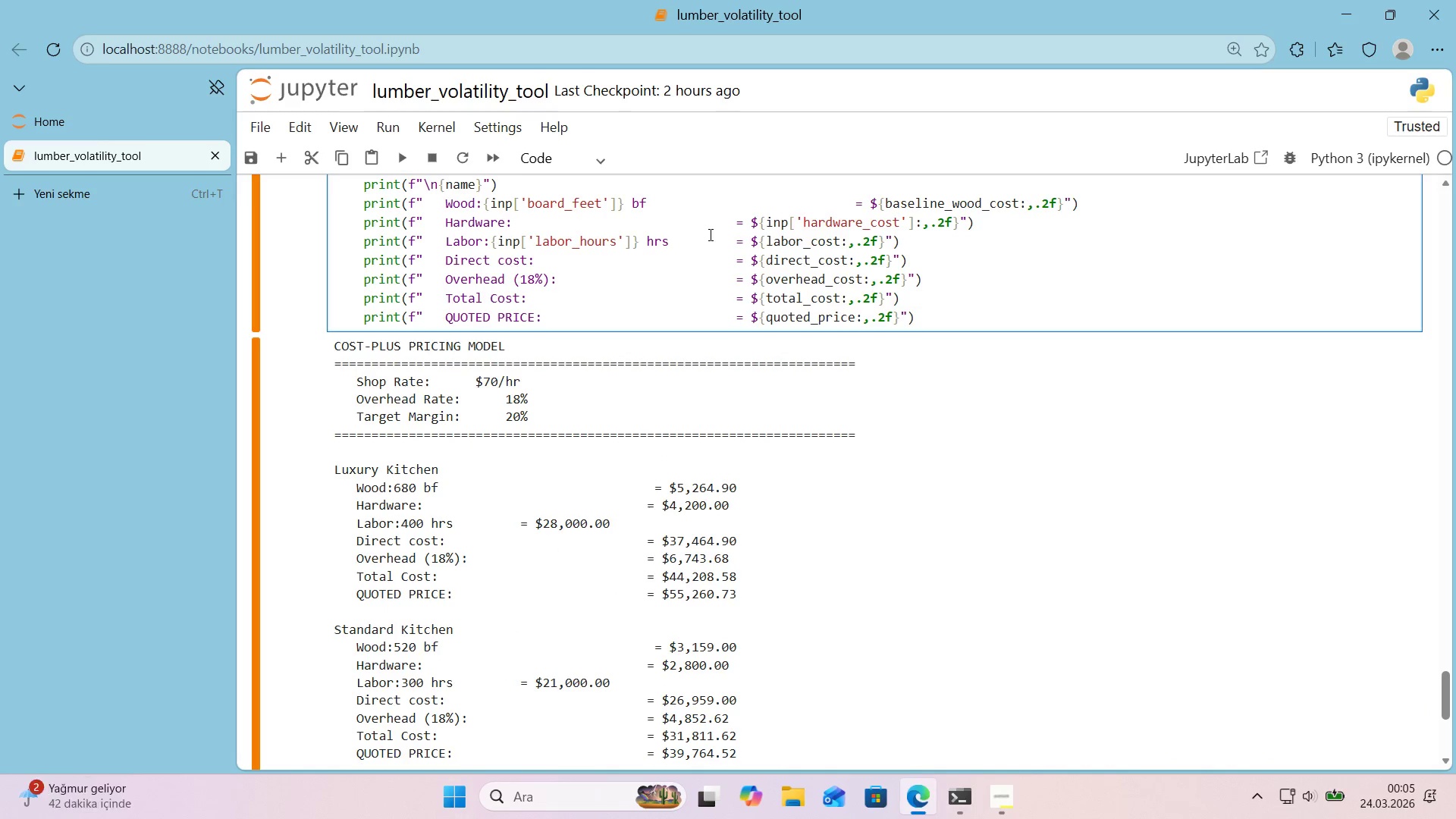 
scroll: coordinate [718, 253], scroll_direction: up, amount: 1.0
 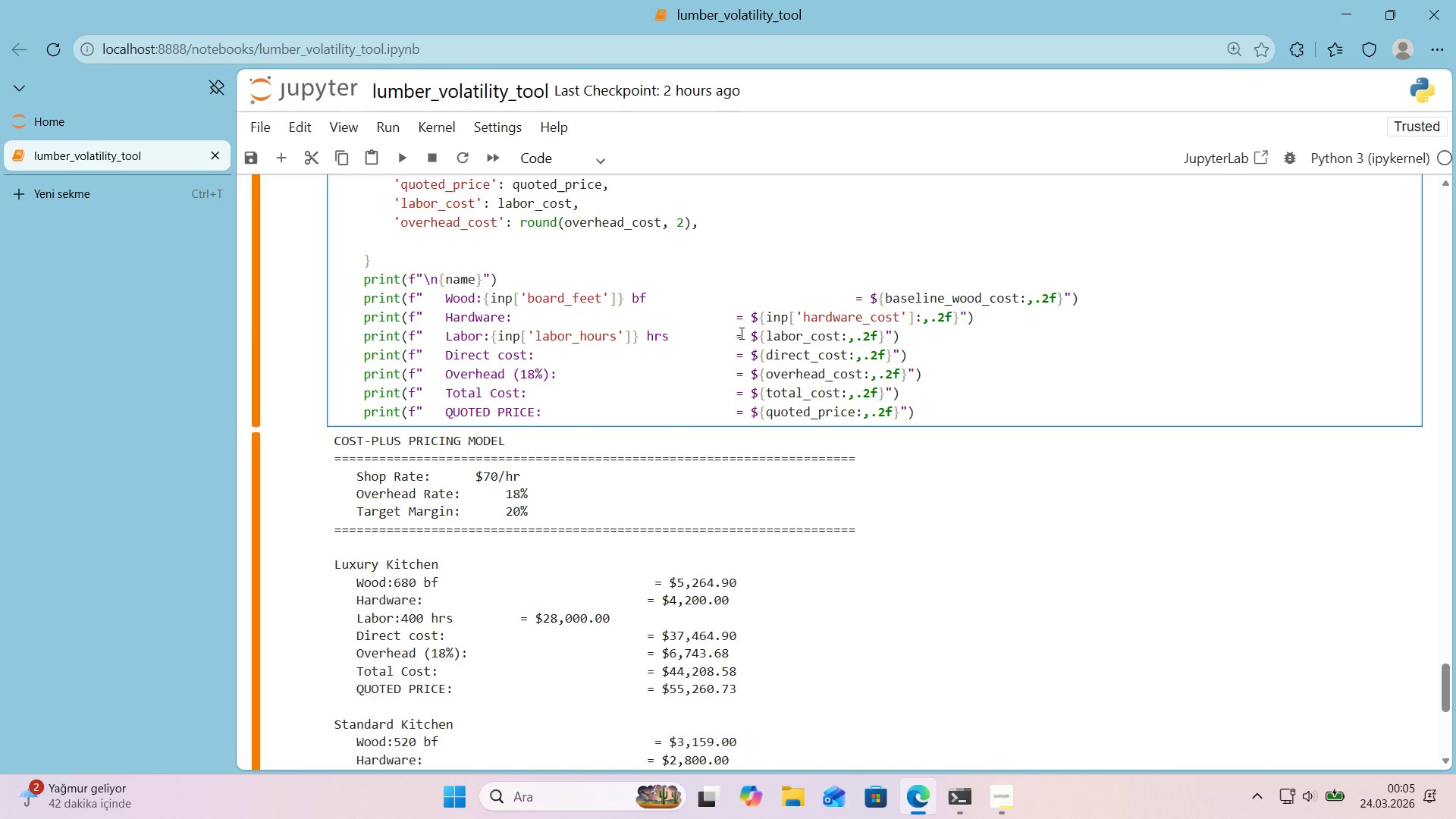 
left_click([738, 336])
 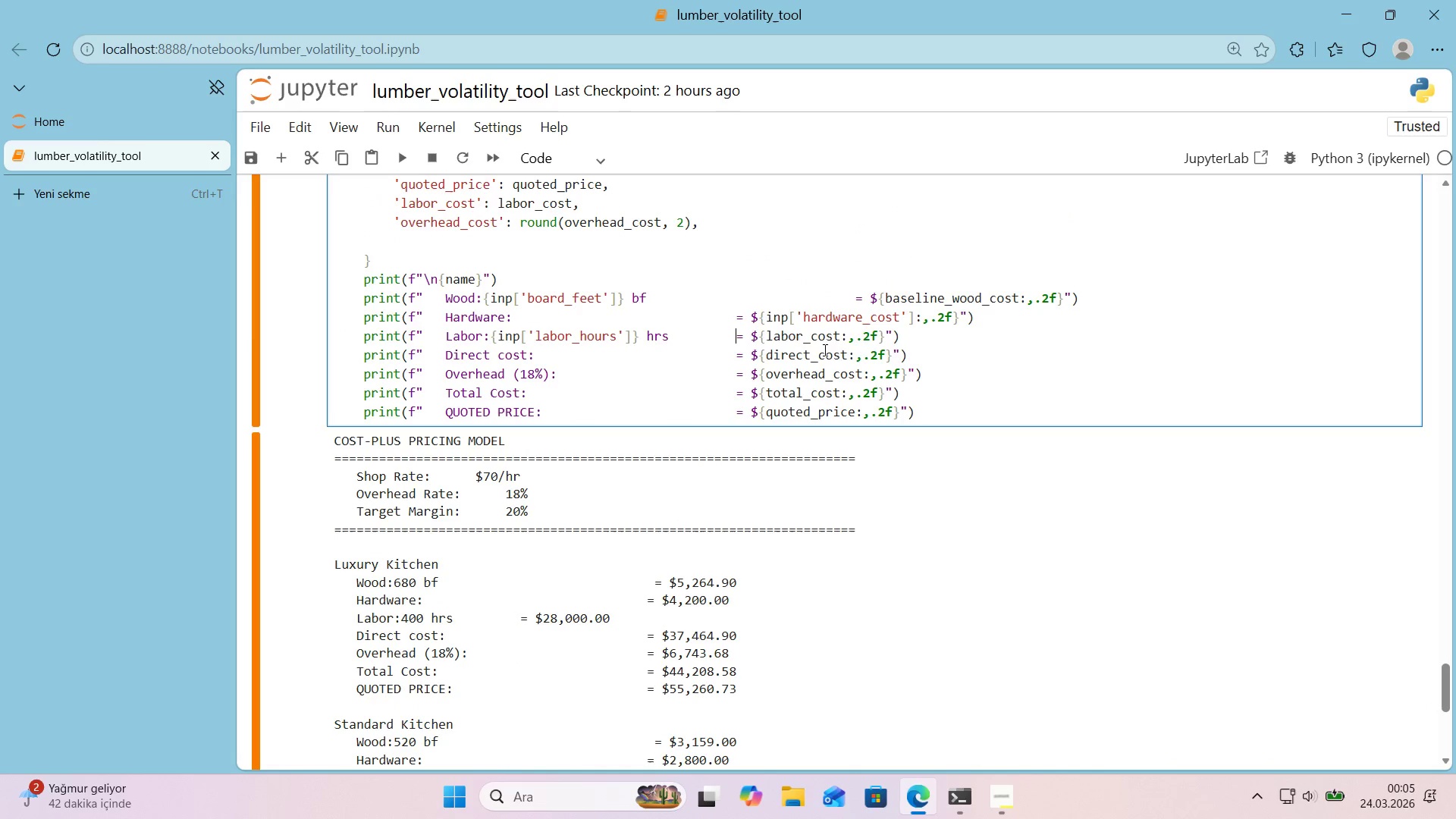 
hold_key(key=Space, duration=0.84)
 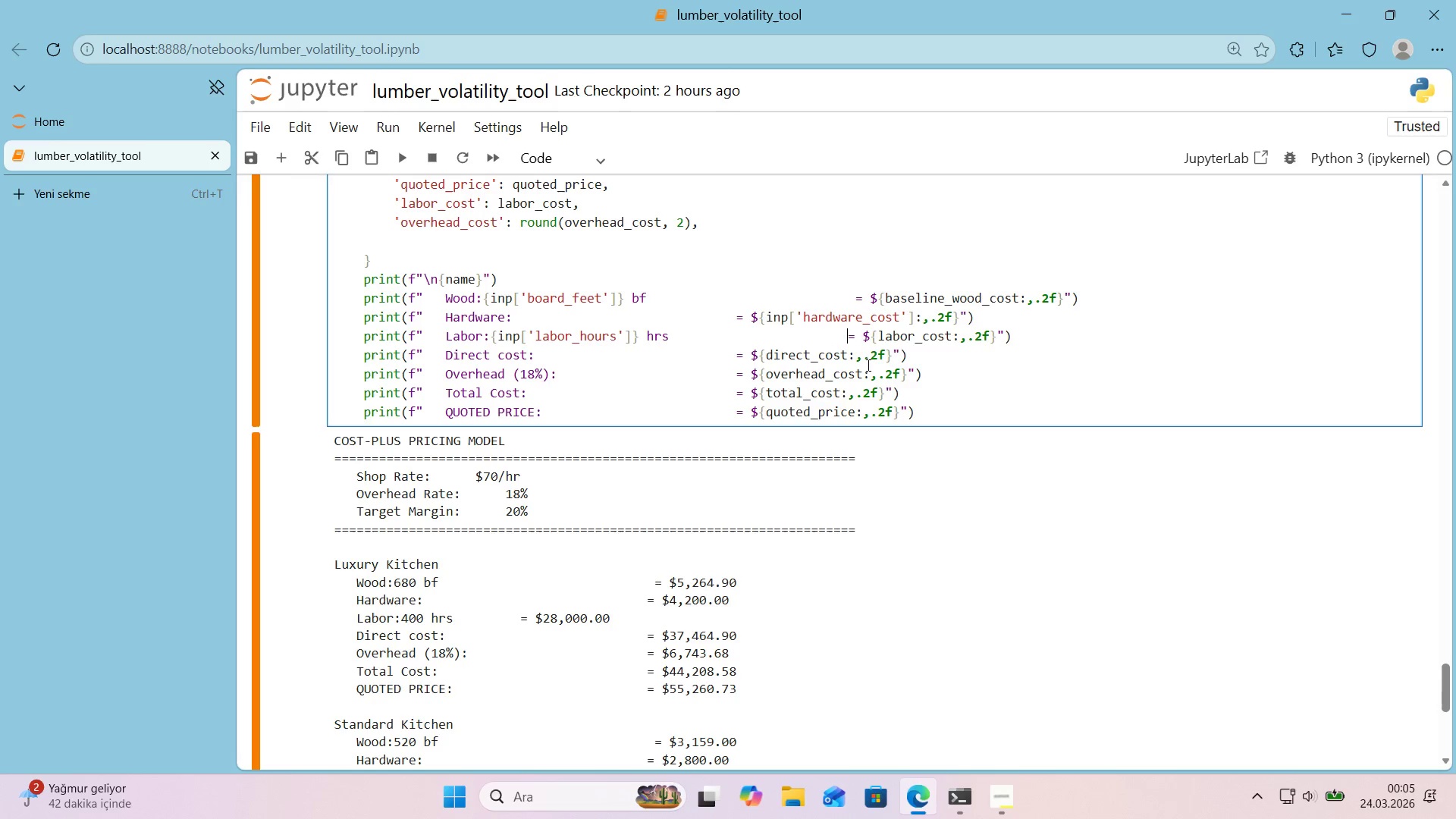 
hold_key(key=Space, duration=0.34)
 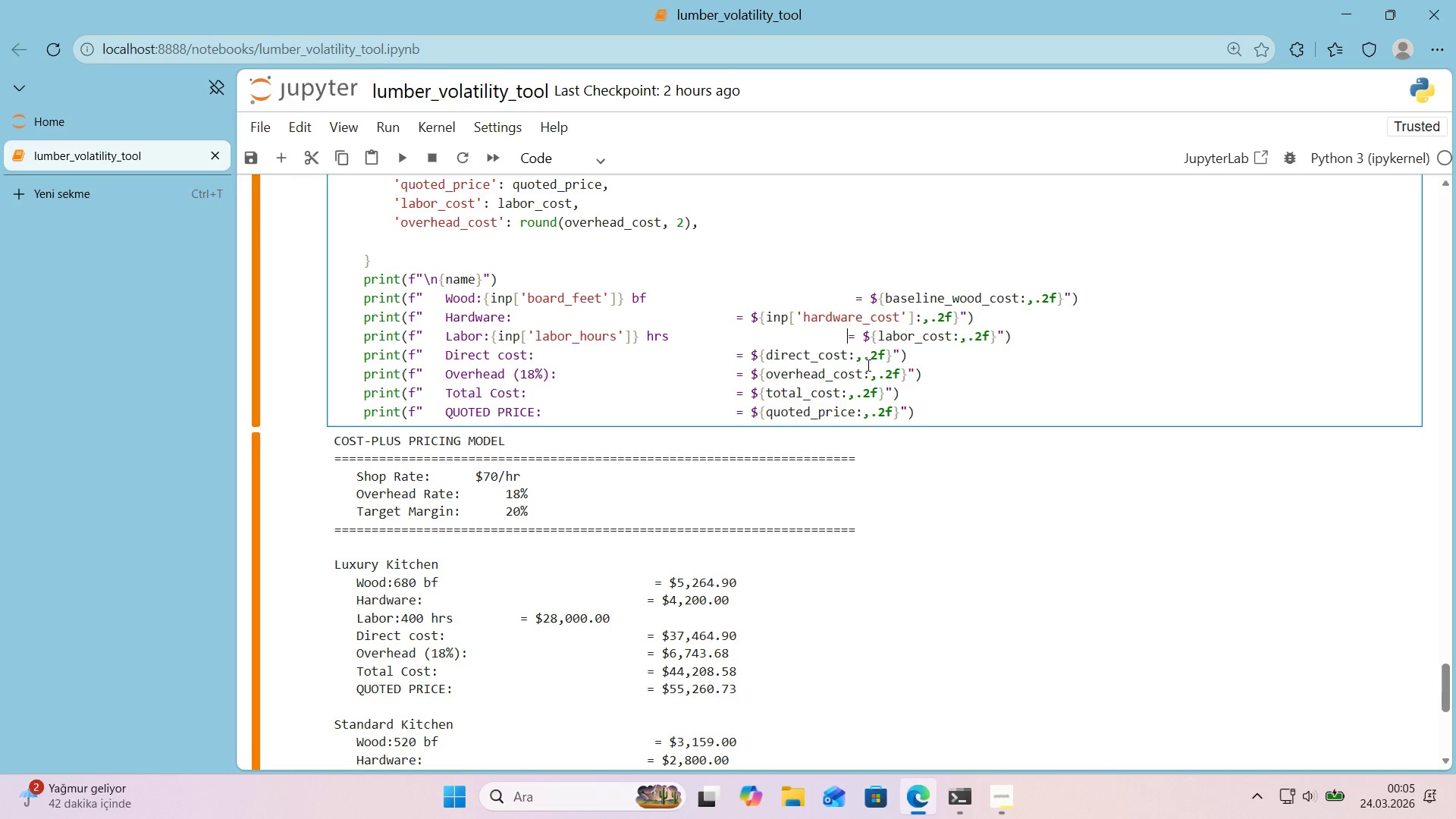 
key(Space)
 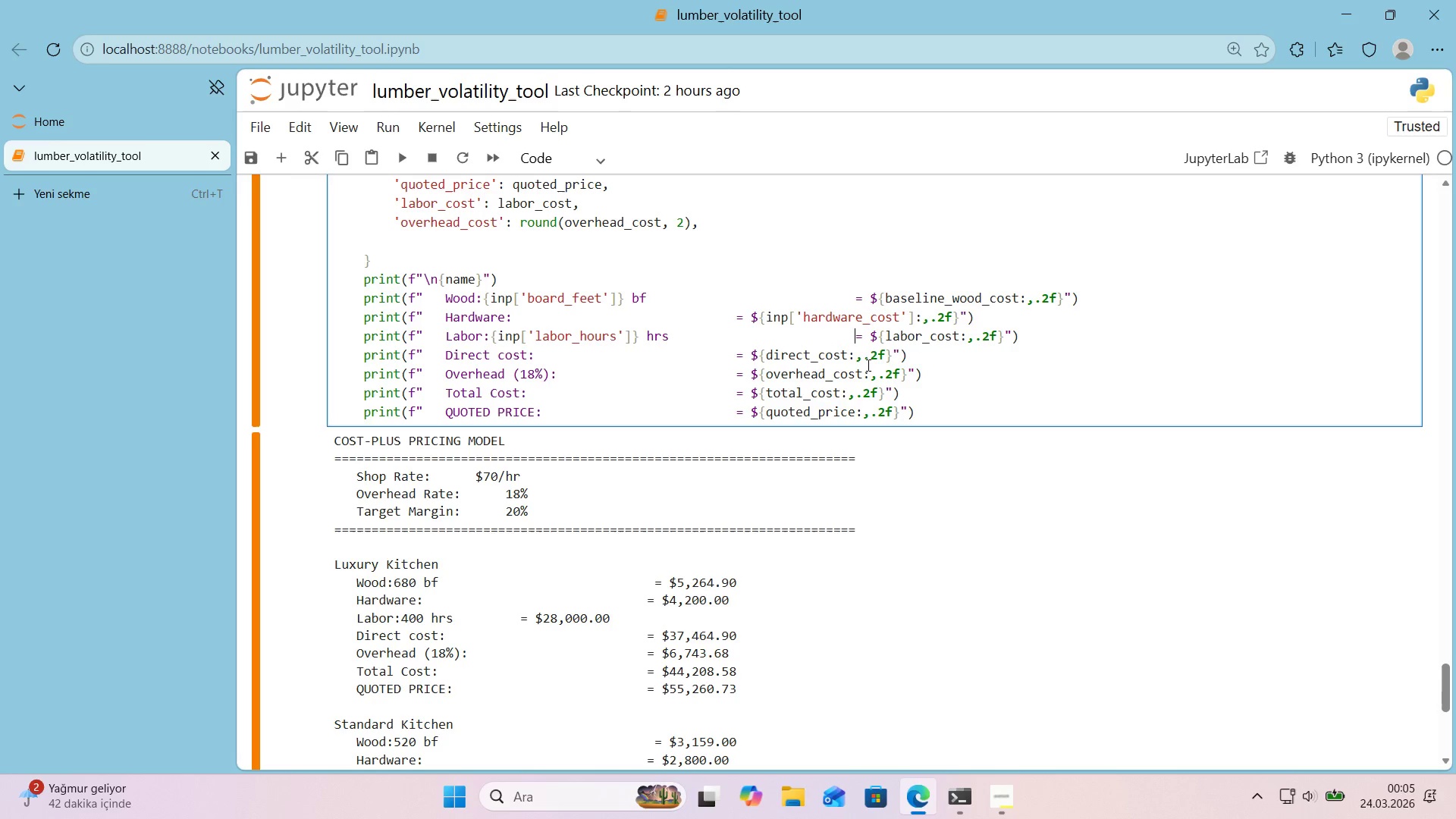 
key(Space)
 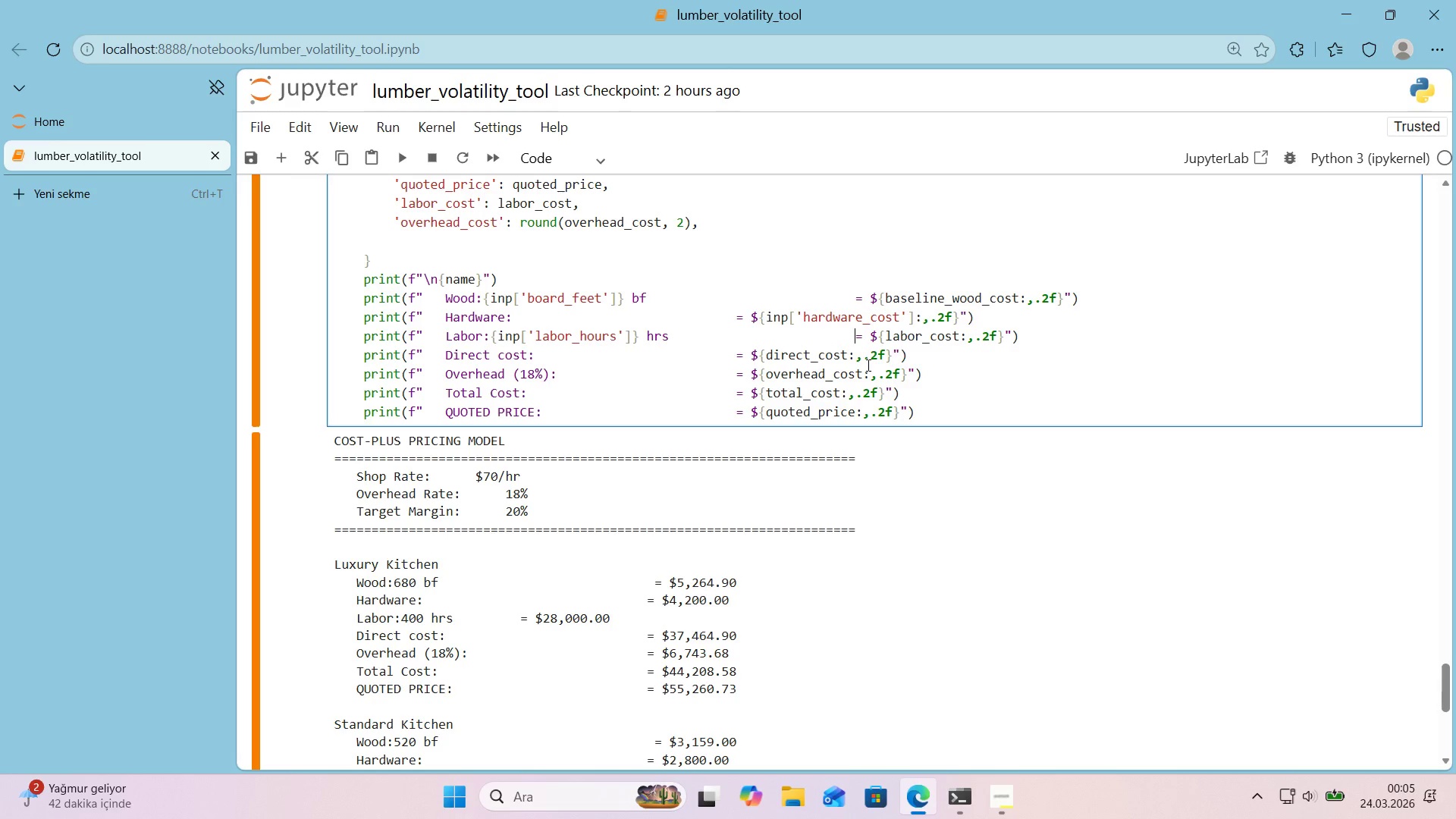 
key(Shift+Enter)
 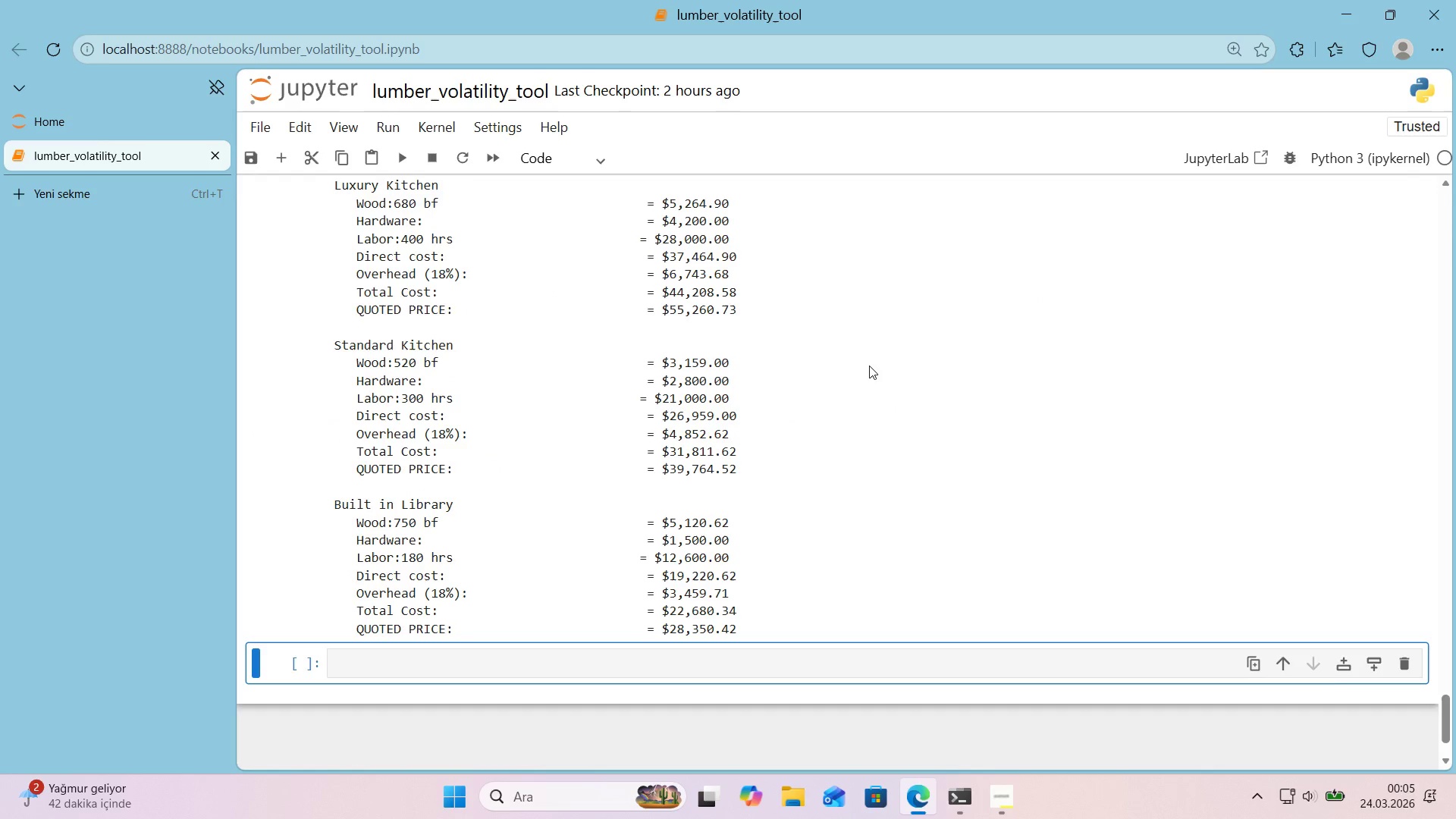 
scroll: coordinate [869, 366], scroll_direction: up, amount: 2.0
 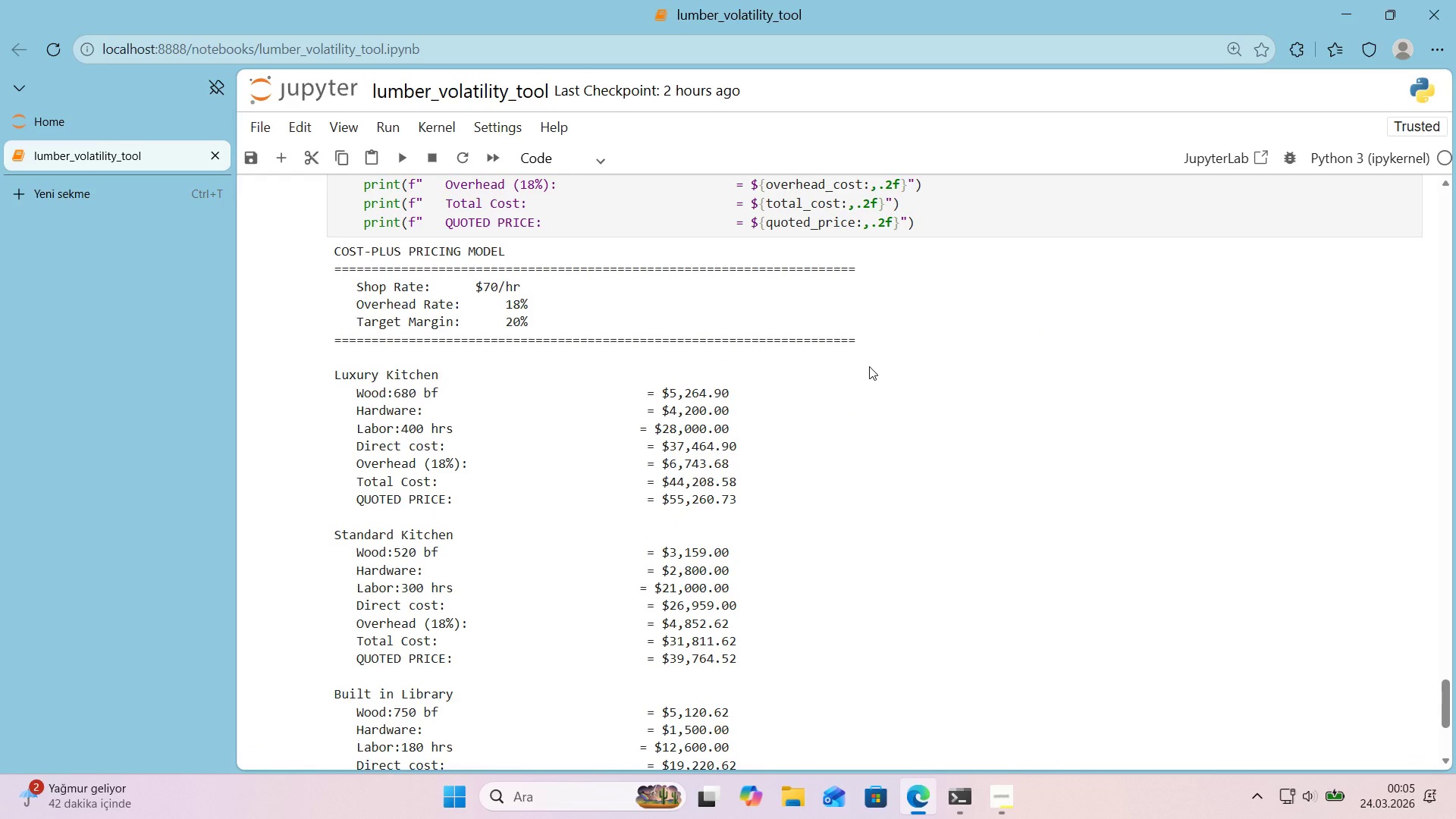 
scroll: coordinate [869, 366], scroll_direction: down, amount: 1.0
 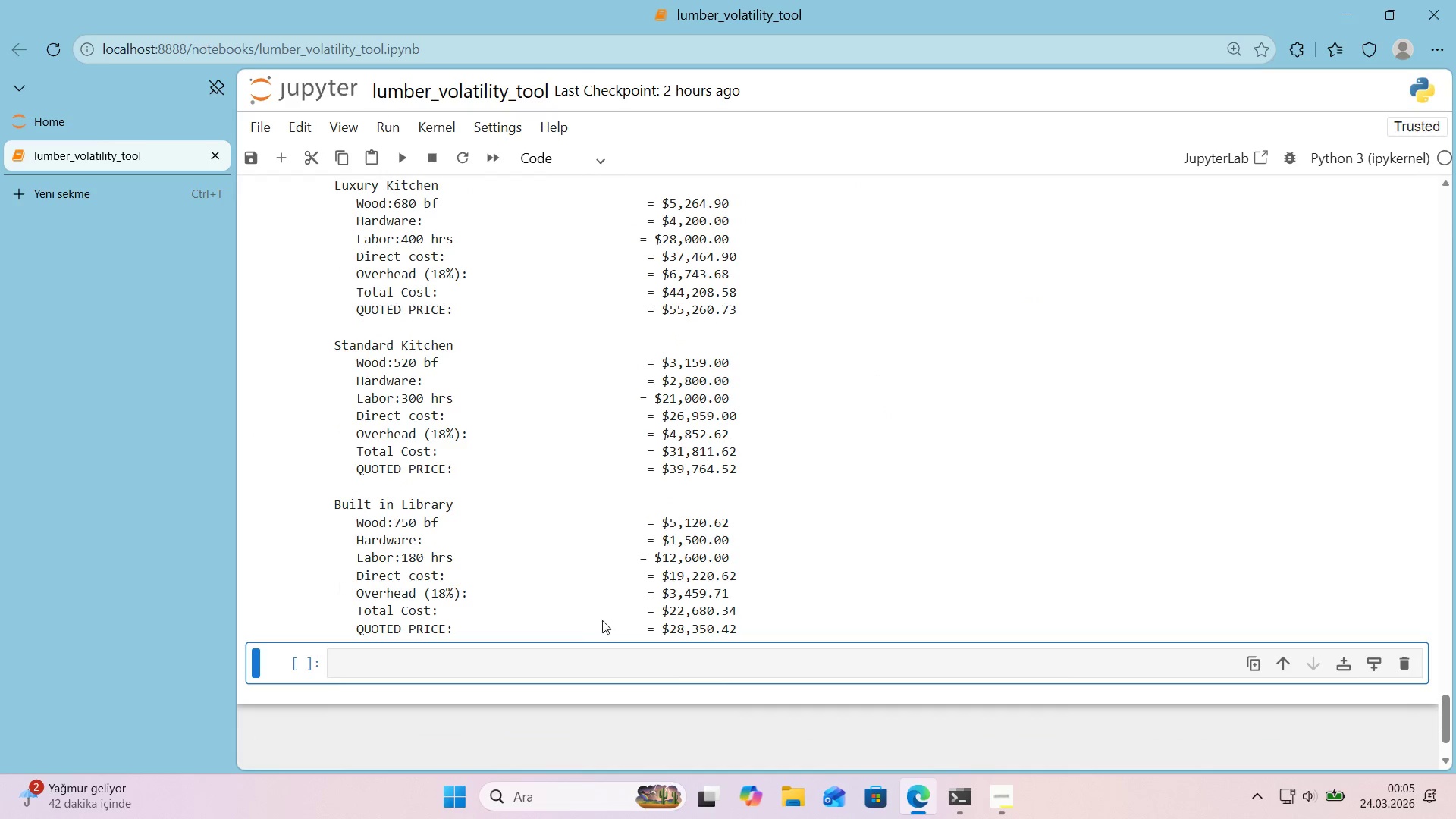 
left_click([571, 662])
 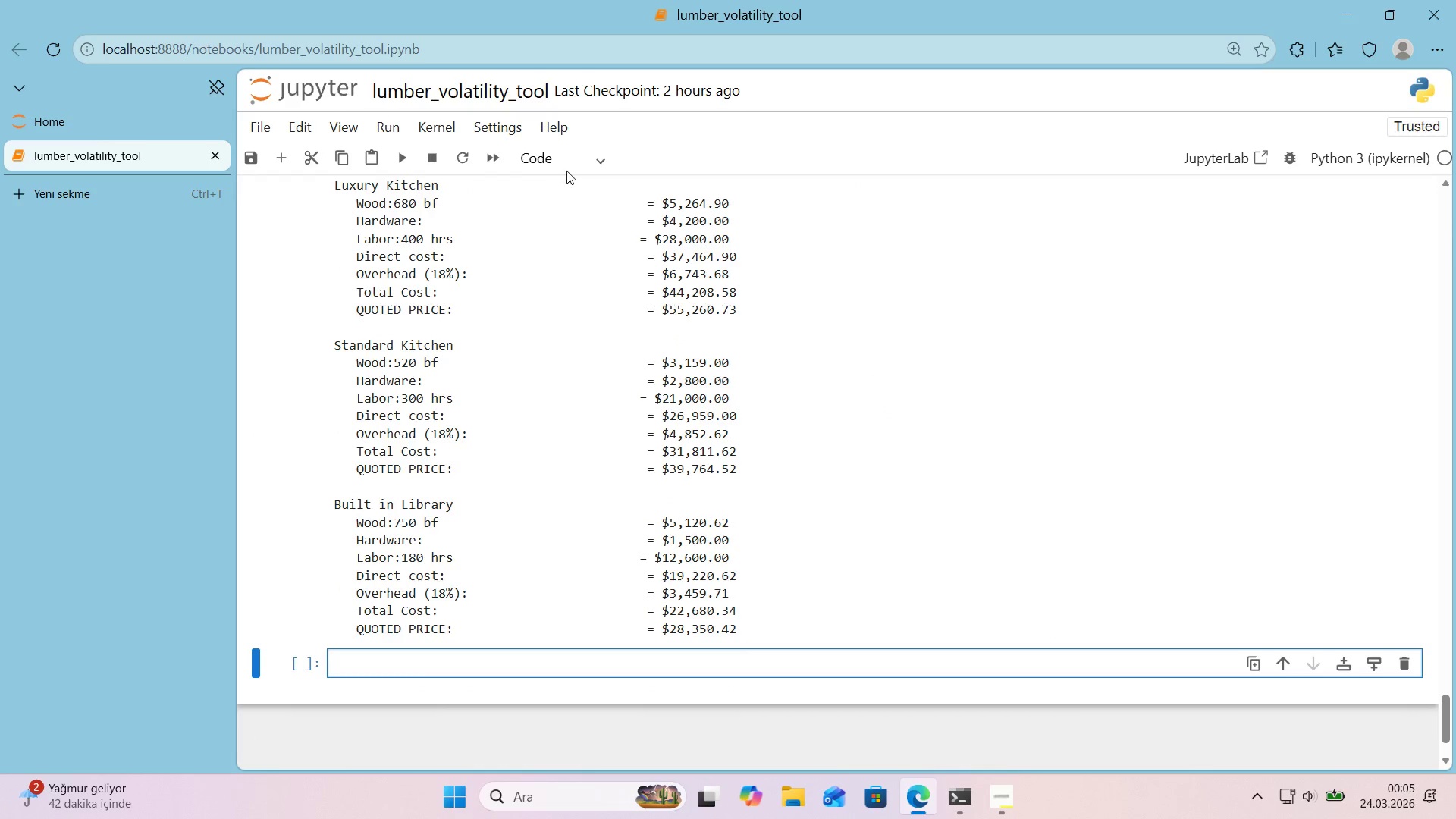 
double_click([569, 166])
 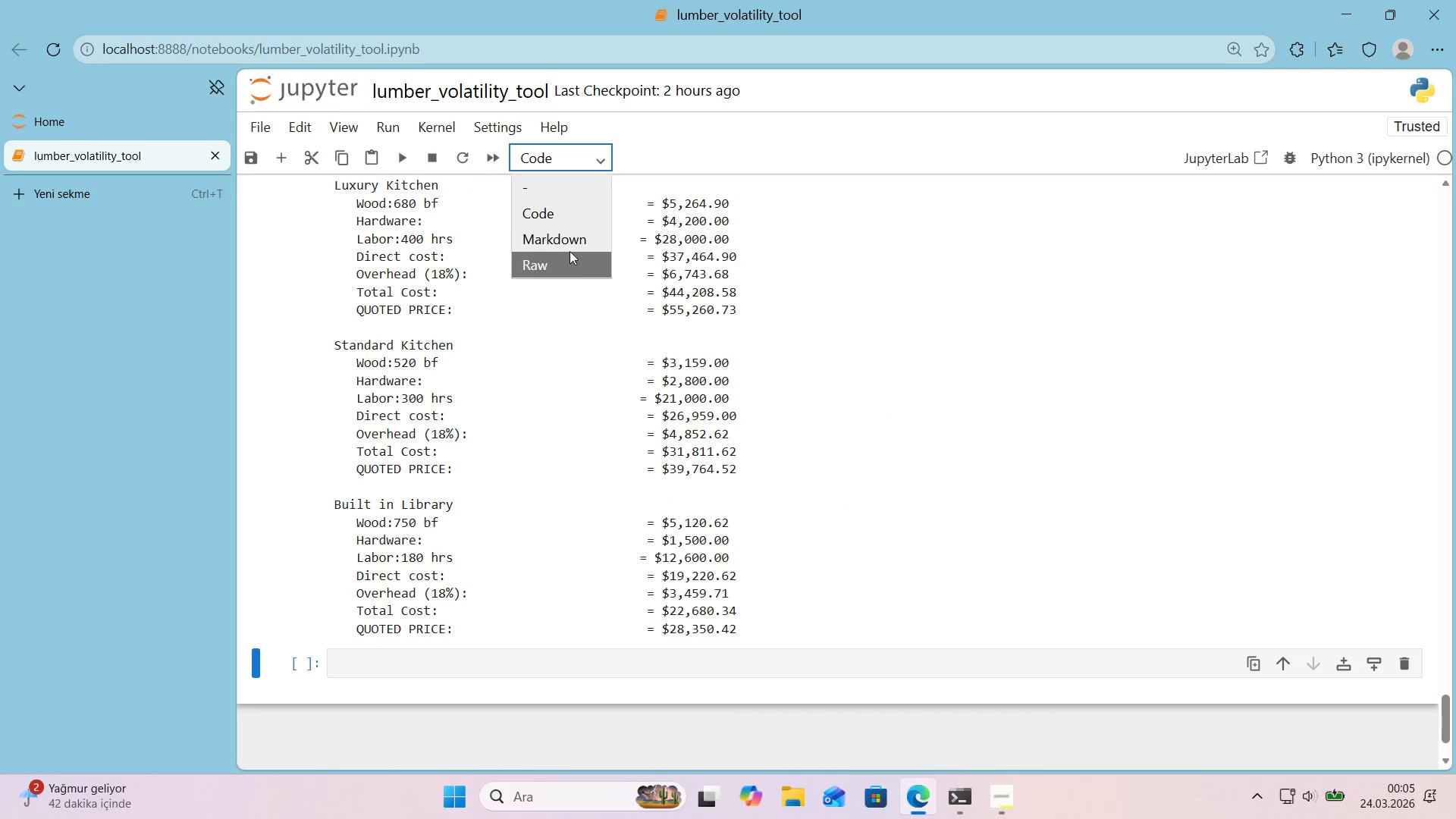 
left_click([570, 243])
 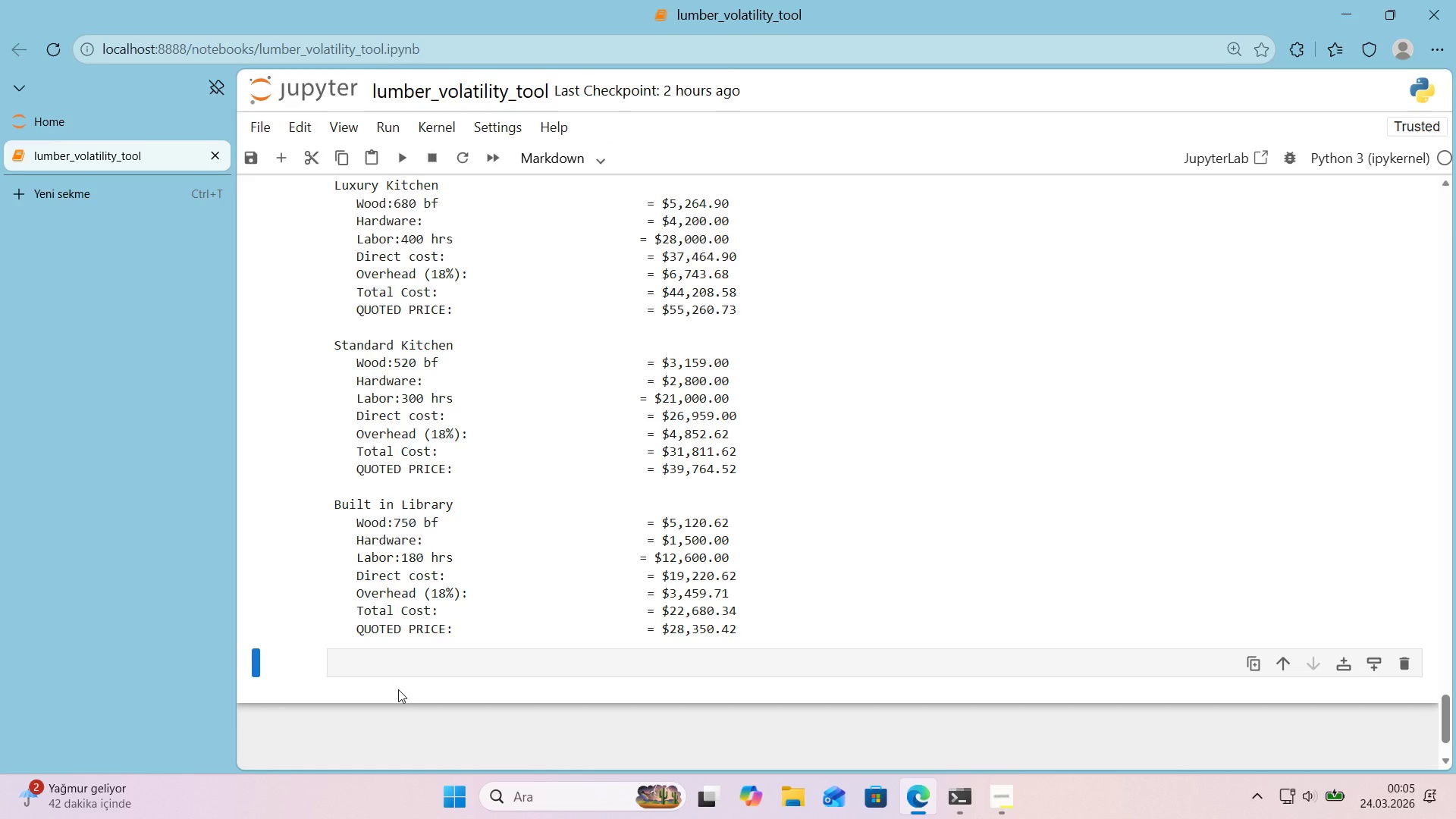 
left_click([402, 664])
 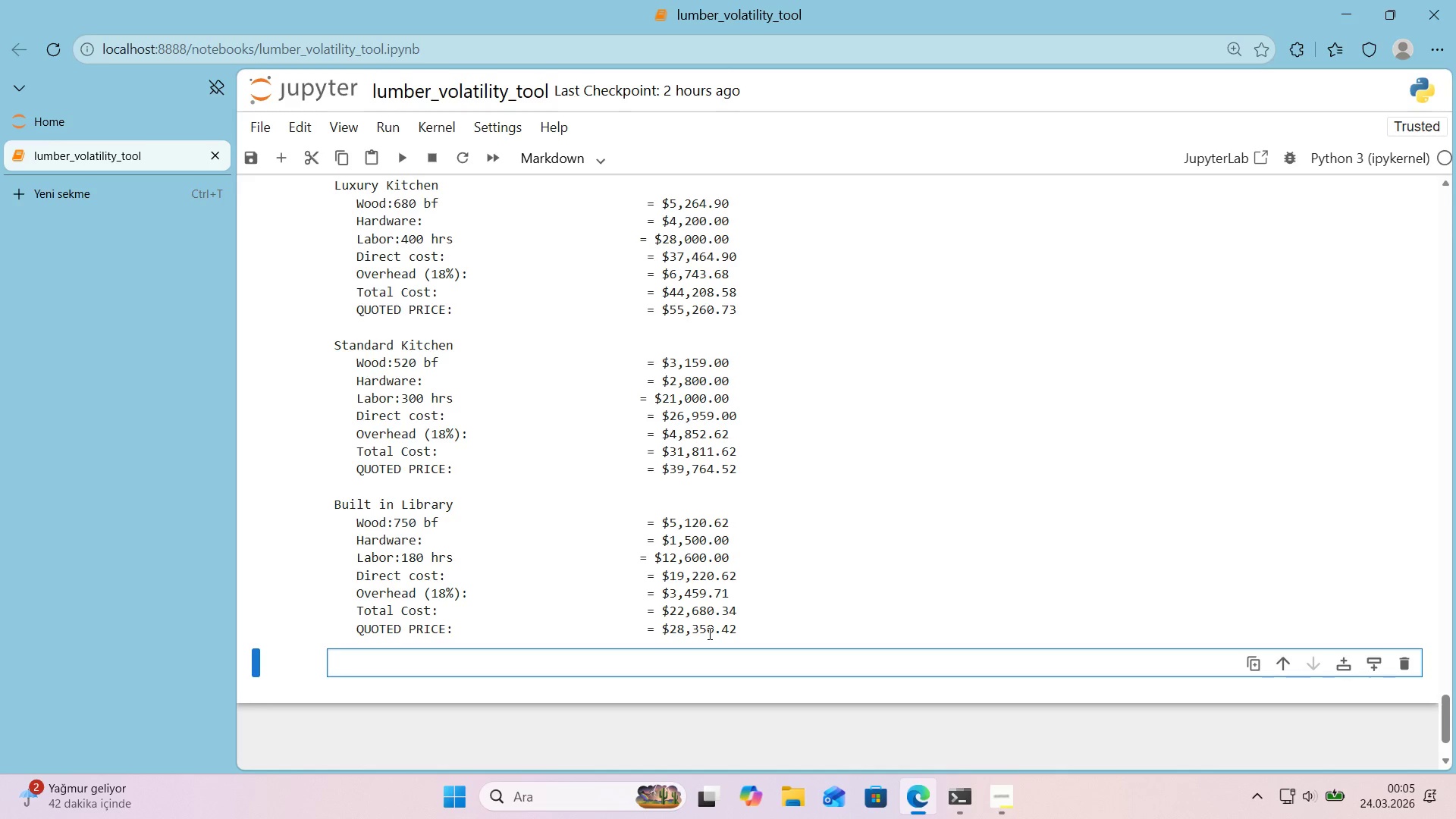 
wait(22.72)
 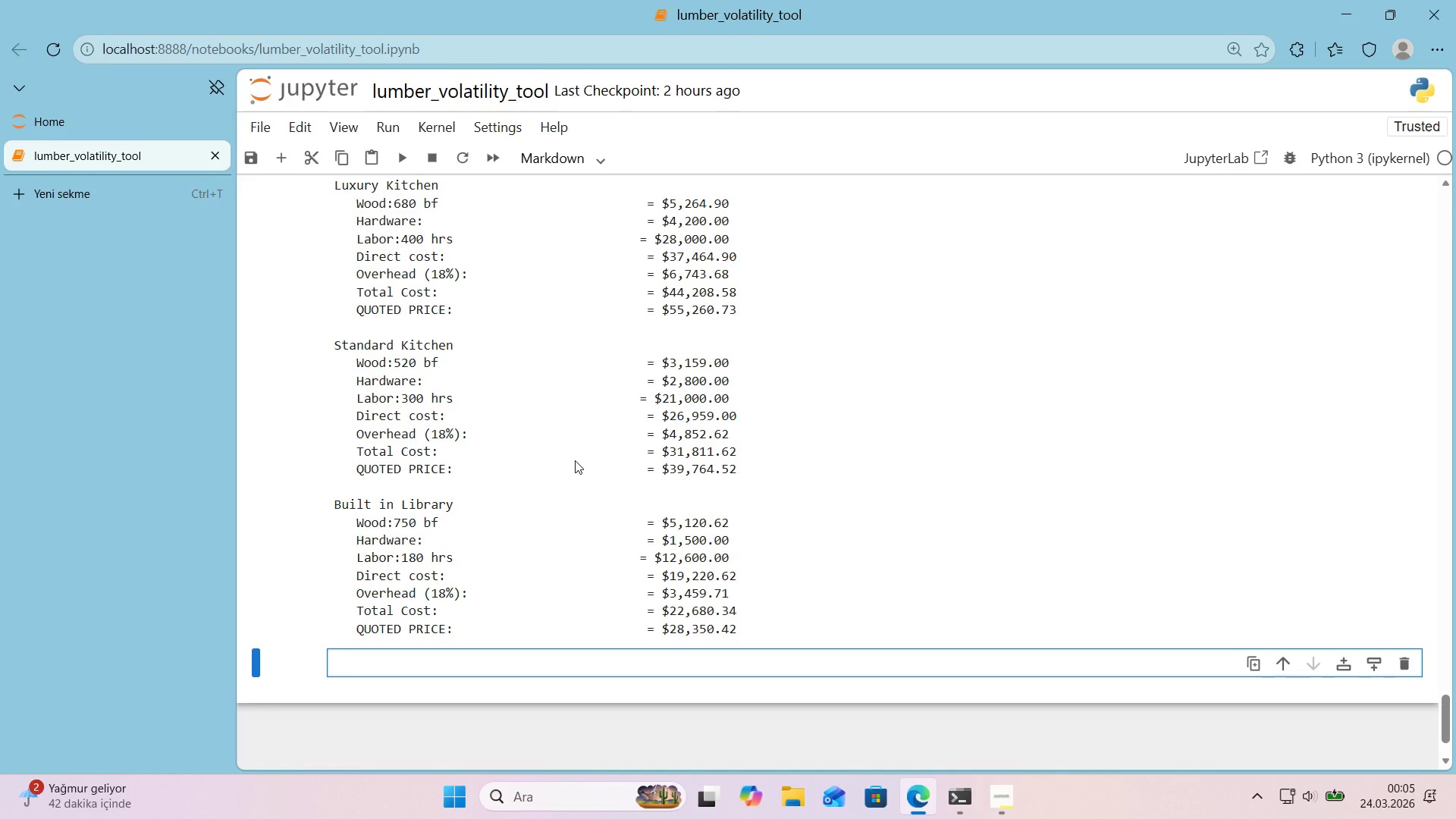 
key(Alt+Control+3)
 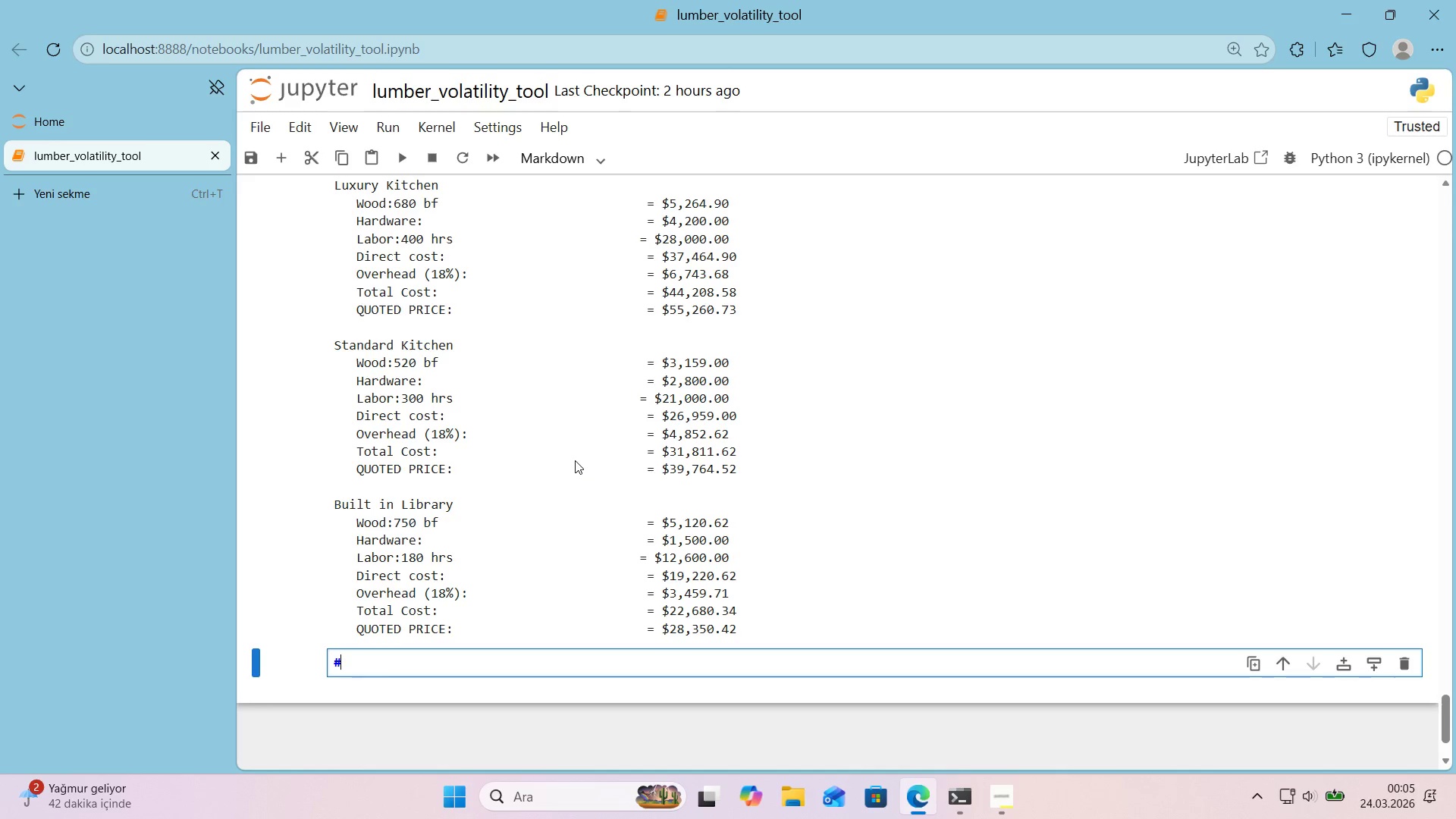 
key(Alt+Control+3)
 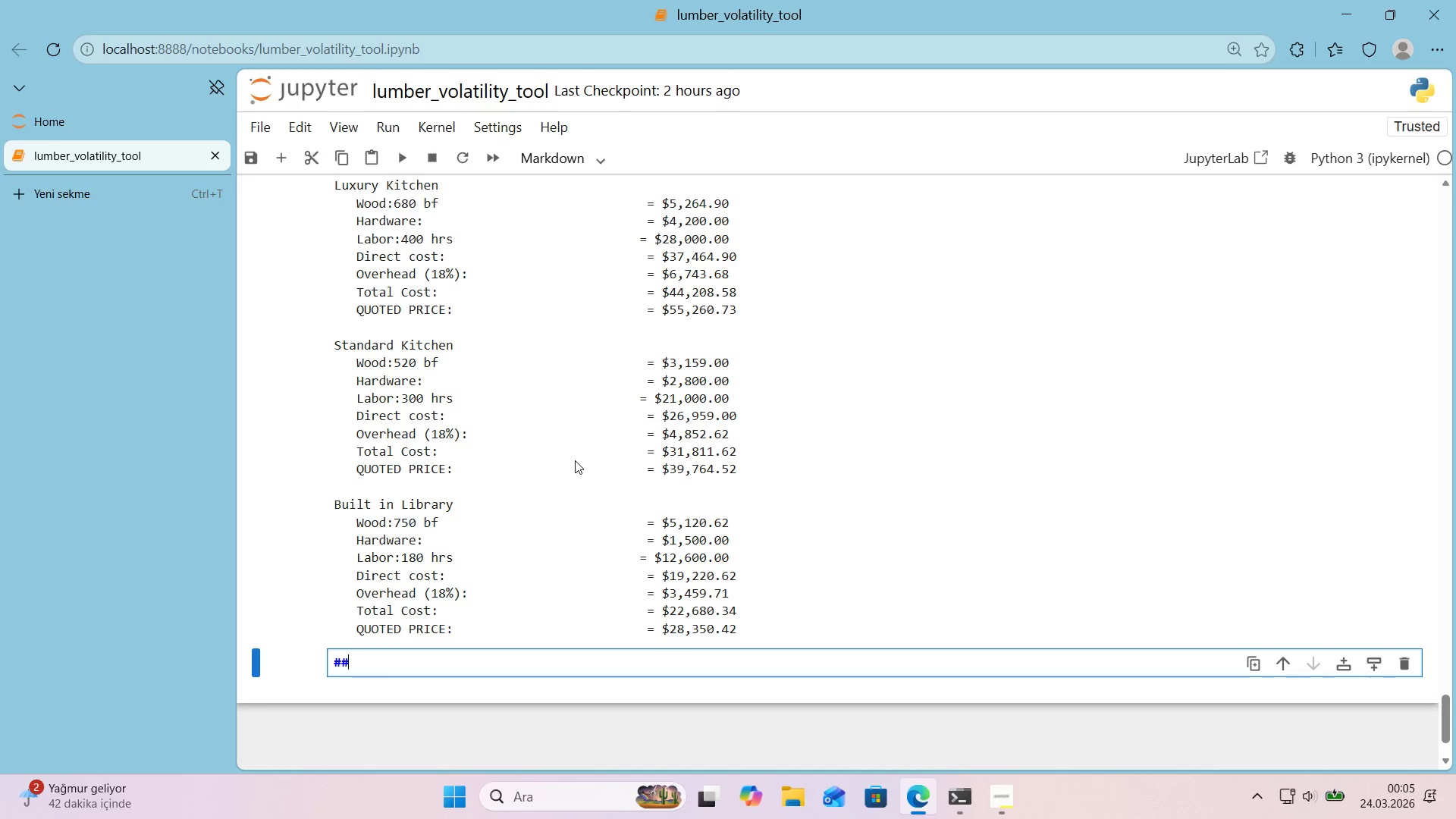 
key(Alt+Control+3)
 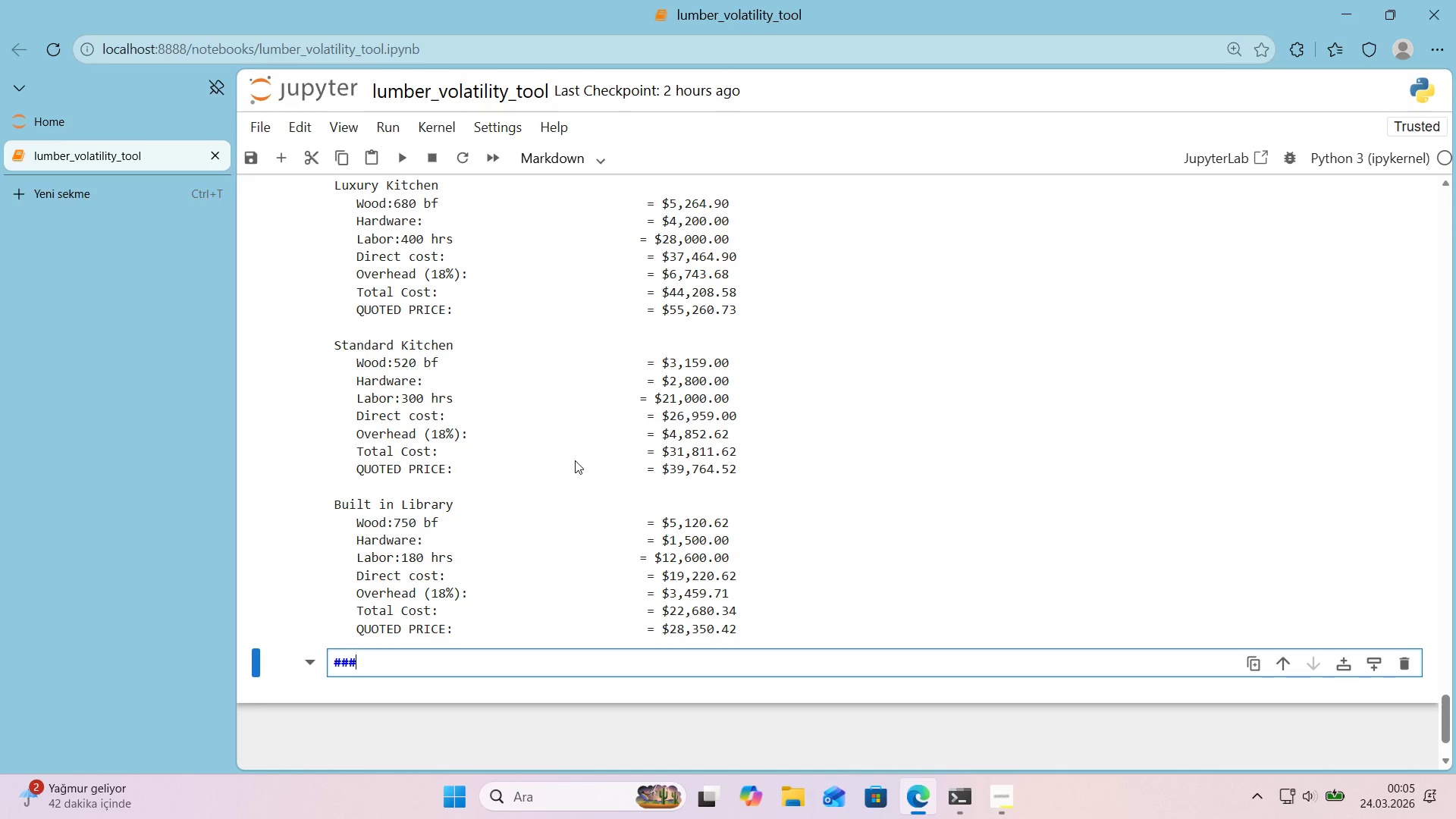 
type( mARG)
key(Backspace)
key(Backspace)
key(Backspace)
key(Backspace)
type(Marg'n Calculat'on Eng'ne)
 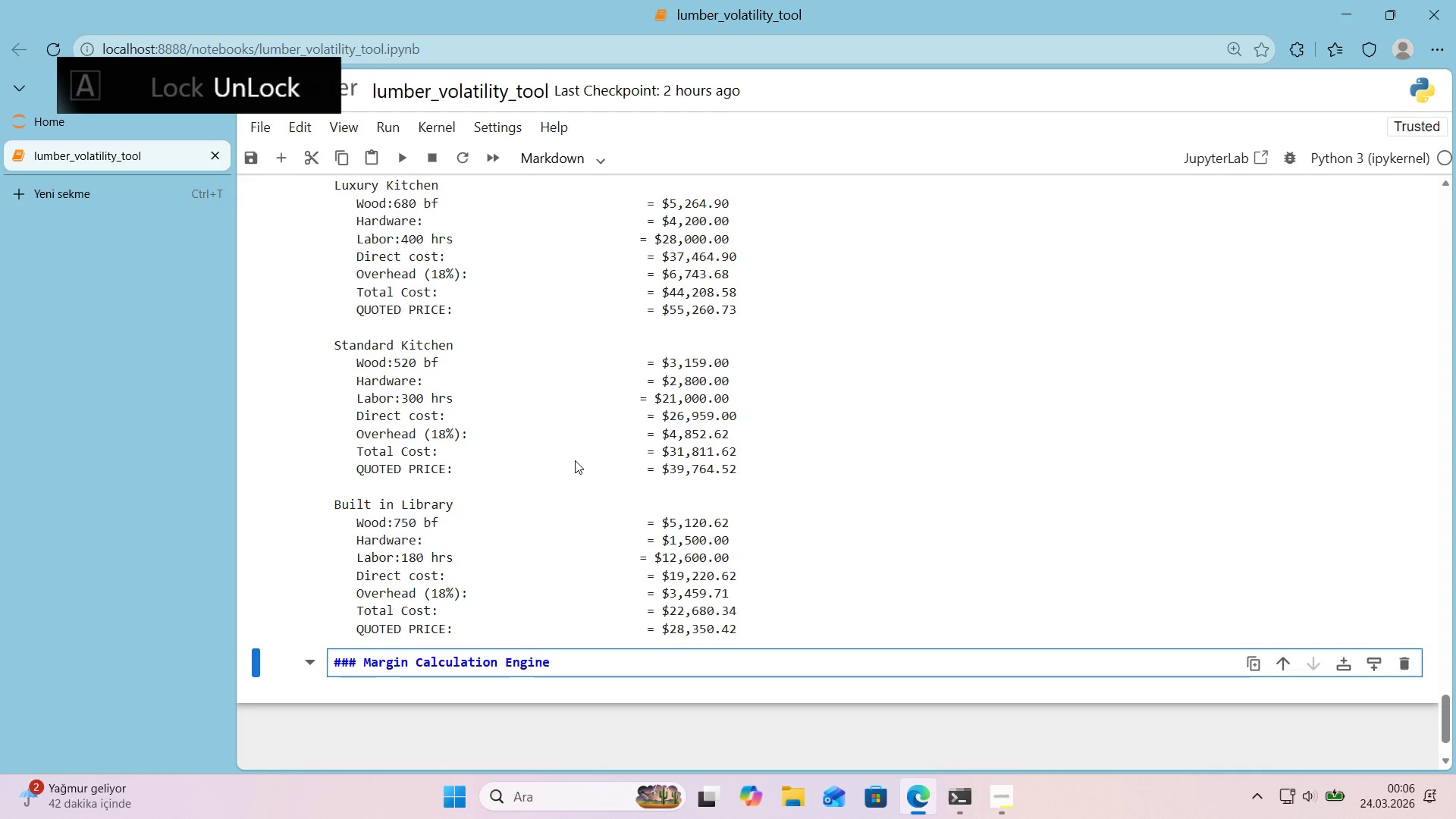 
key(Enter)
 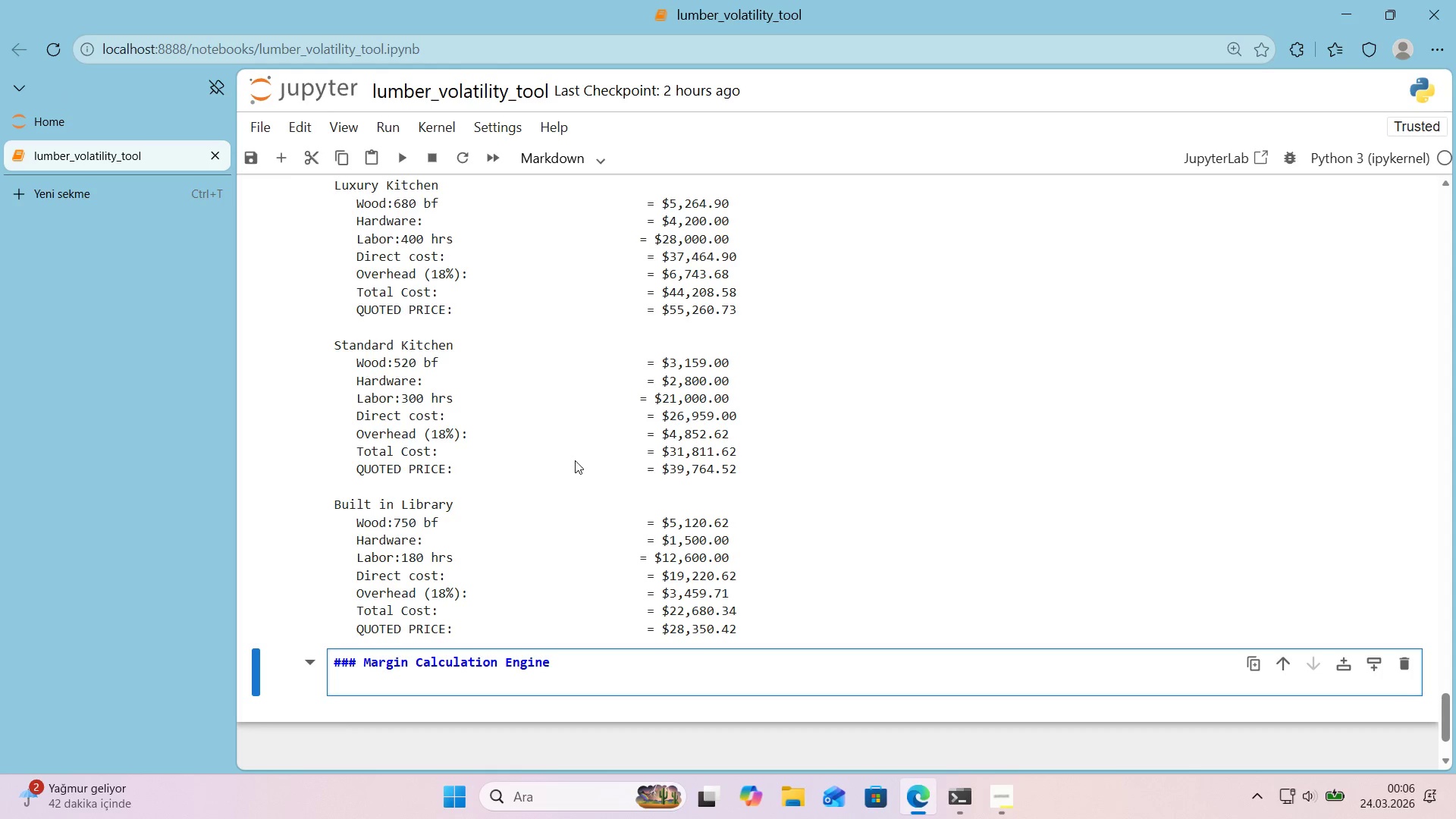 
type(The **quoted pr'ce** was locked at 2019 basel'ne costs When actual pr'ces change)
 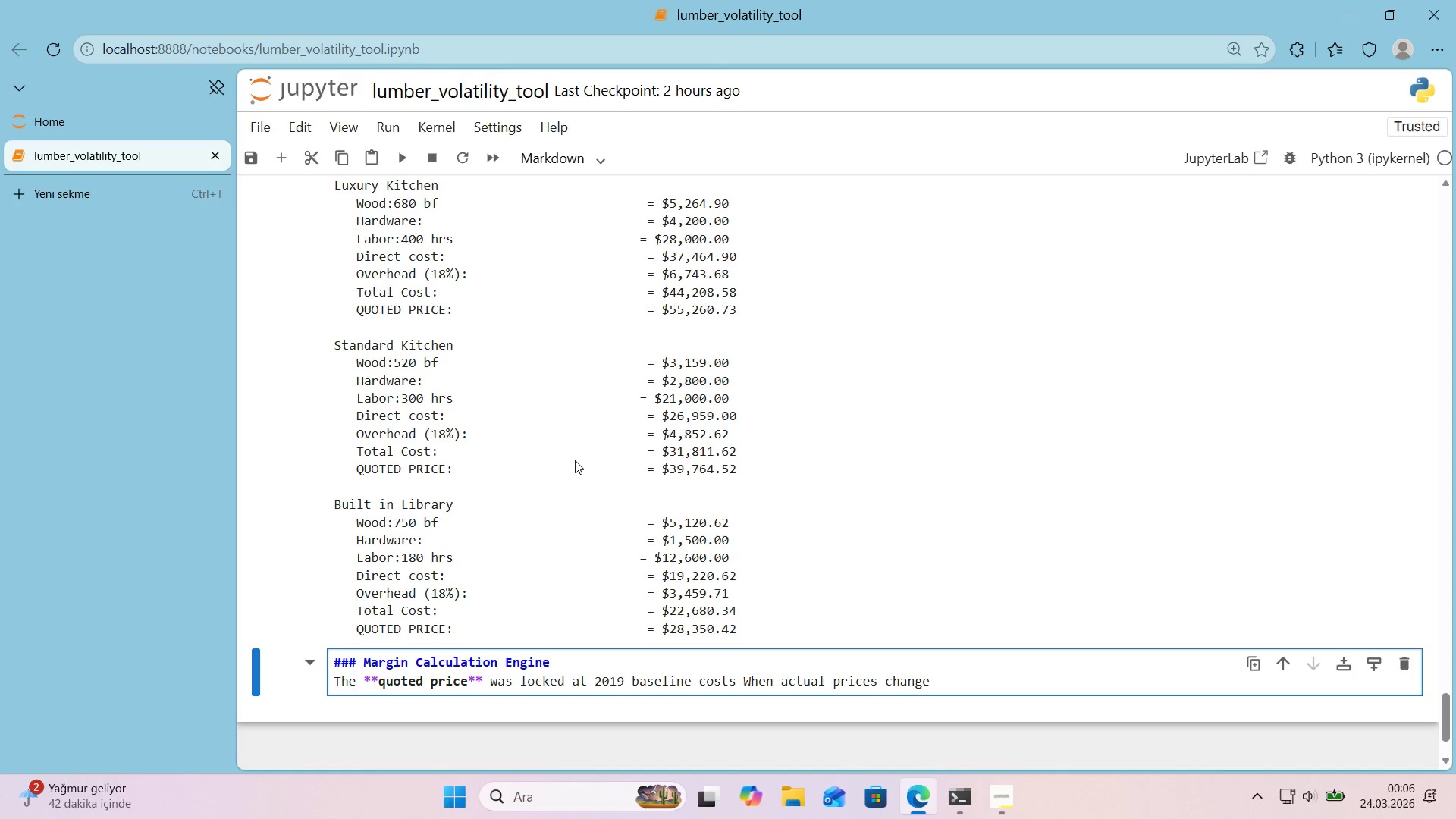 
type( costs sh'ft)
 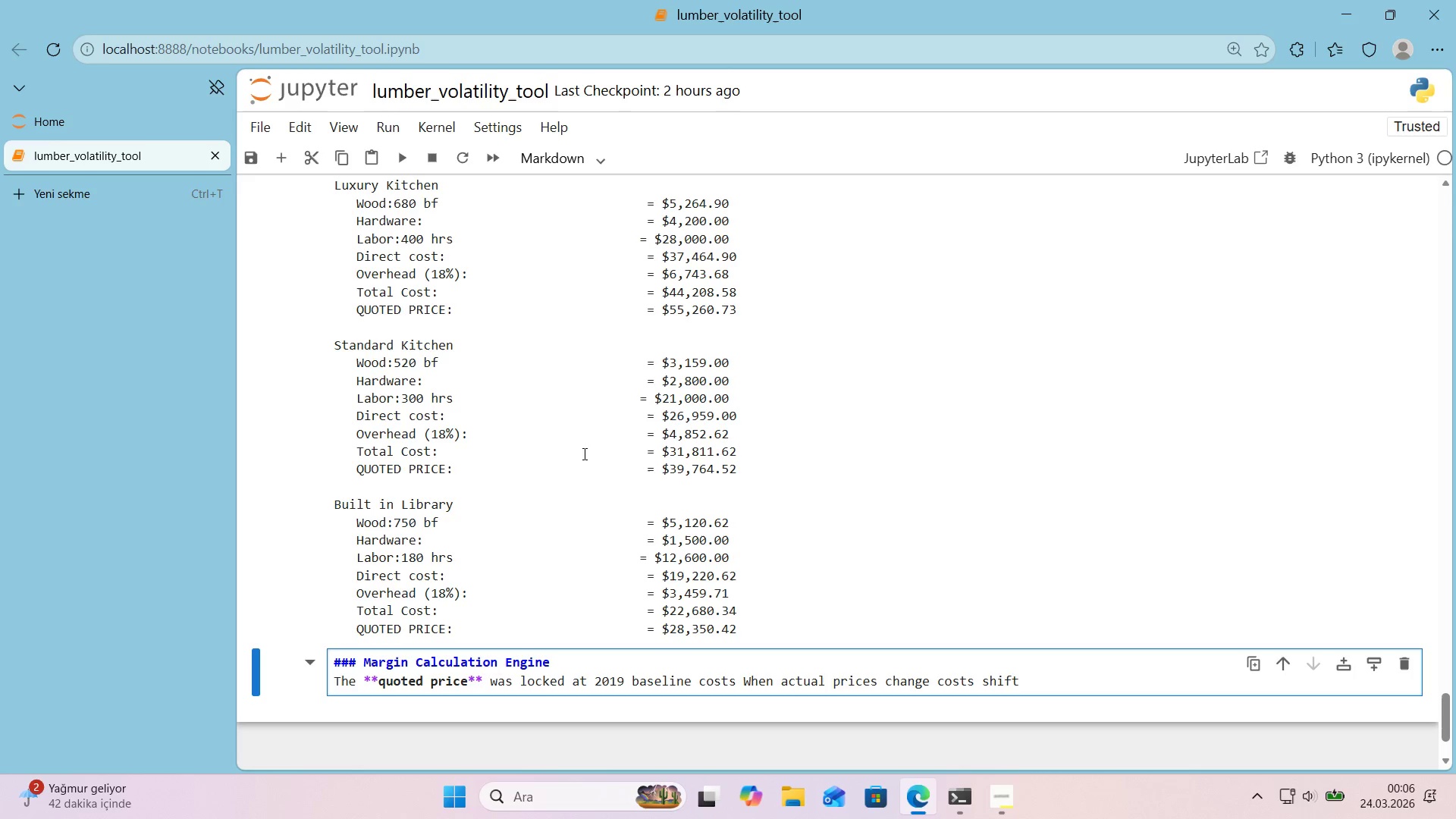 
scroll: coordinate [587, 447], scroll_direction: up, amount: 4.0
 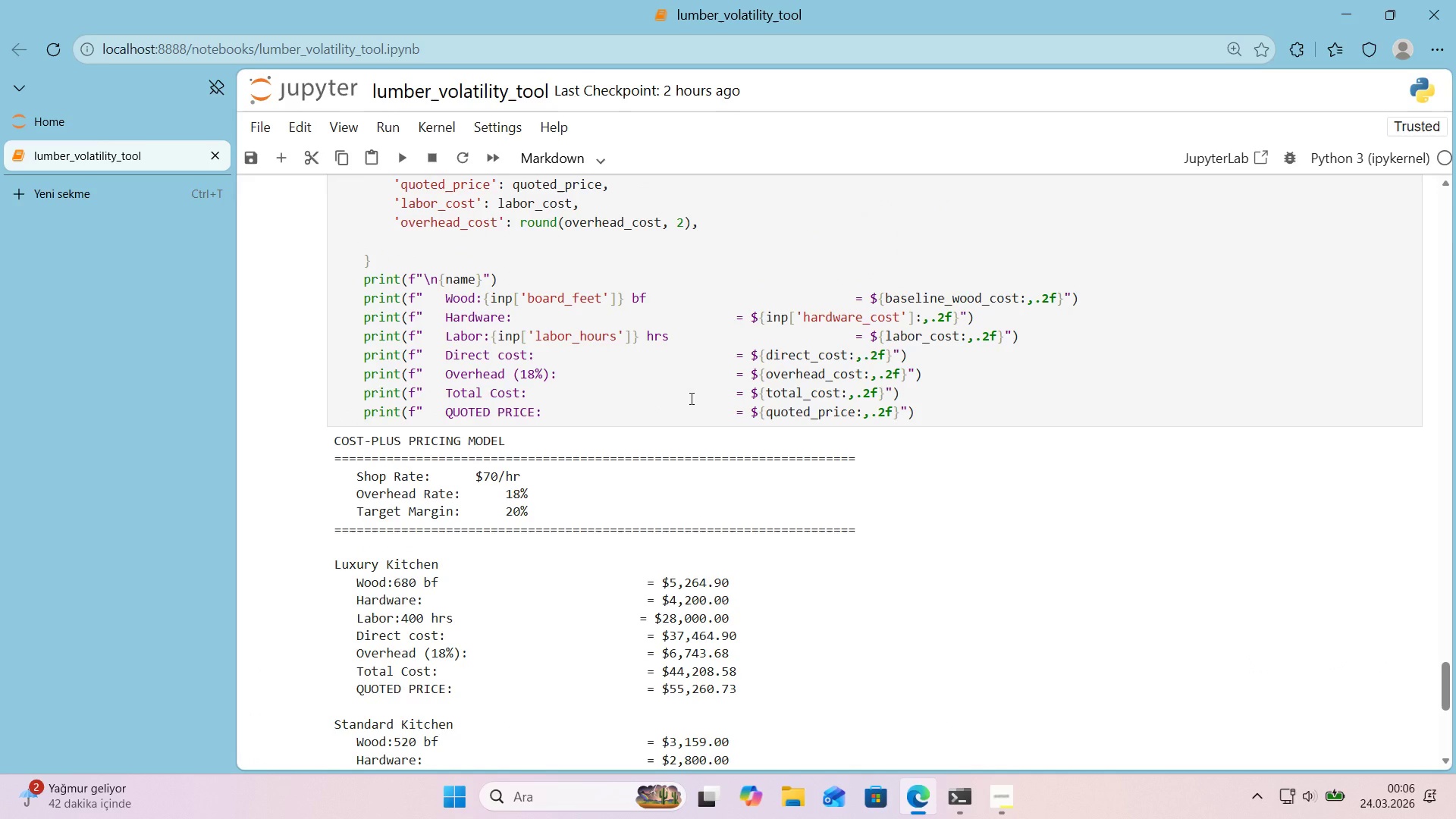 
wait(5.0)
 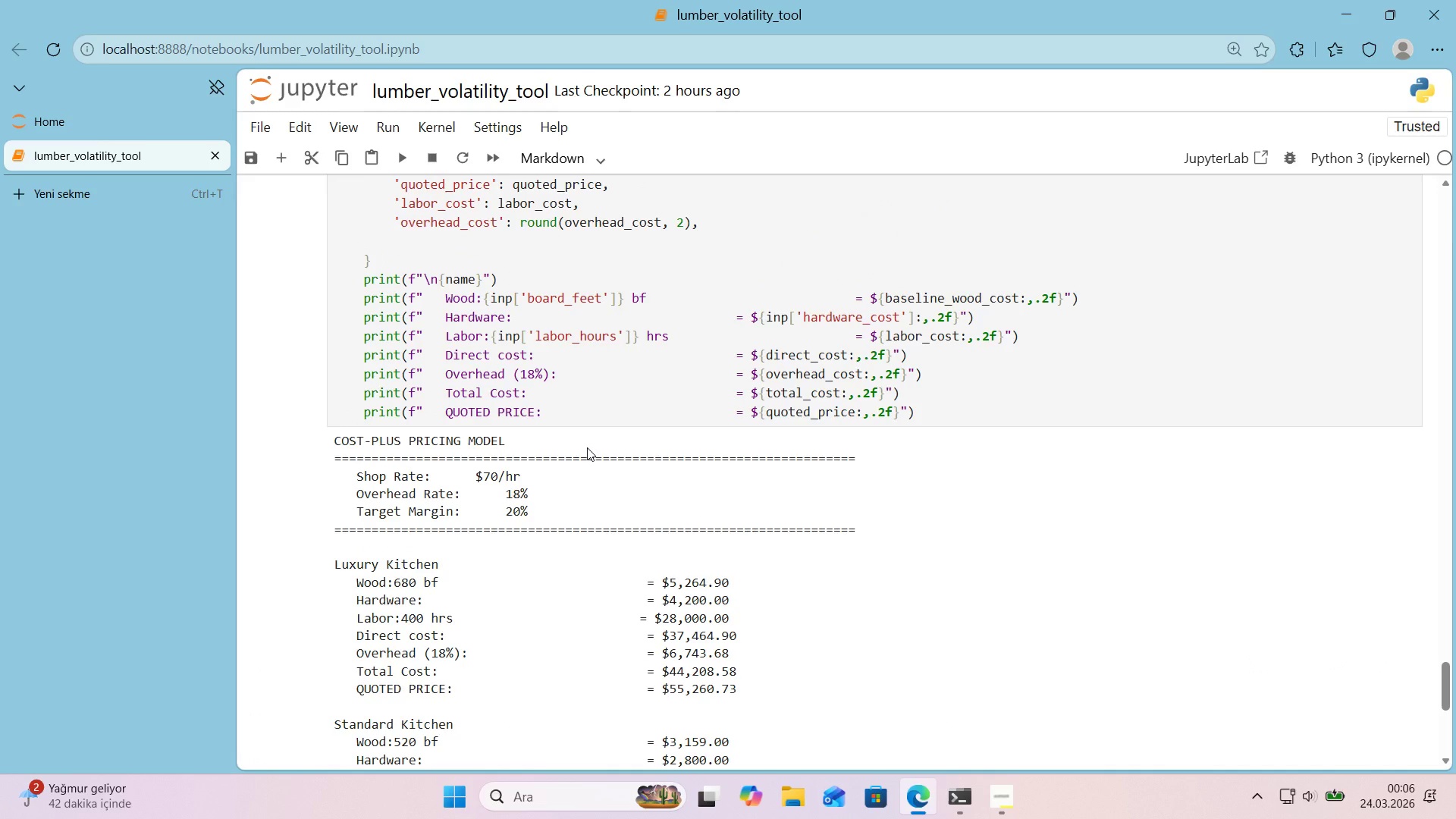 
scroll: coordinate [688, 399], scroll_direction: down, amount: 5.0
 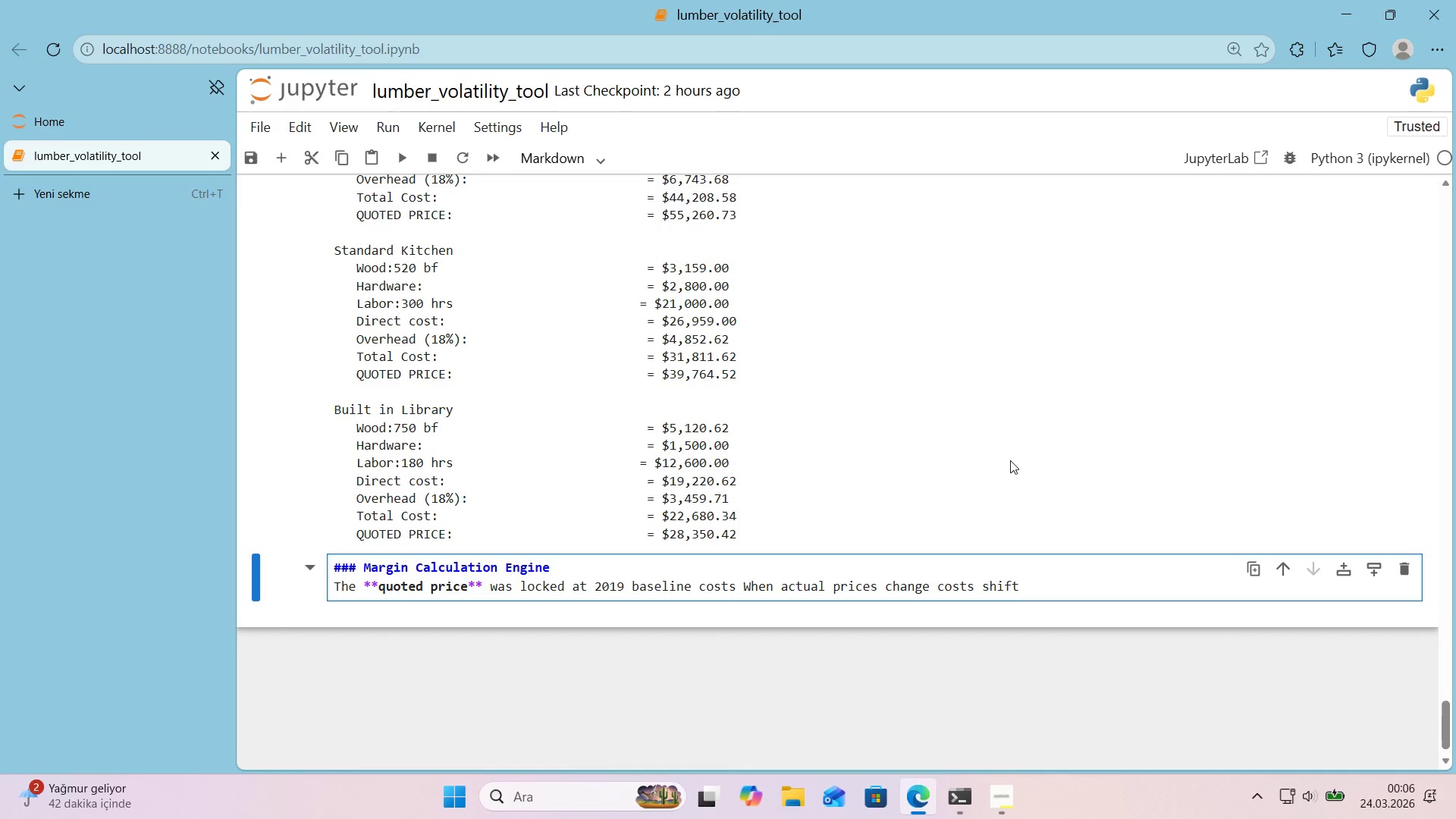 
type( but revenue stays f'xed.)
 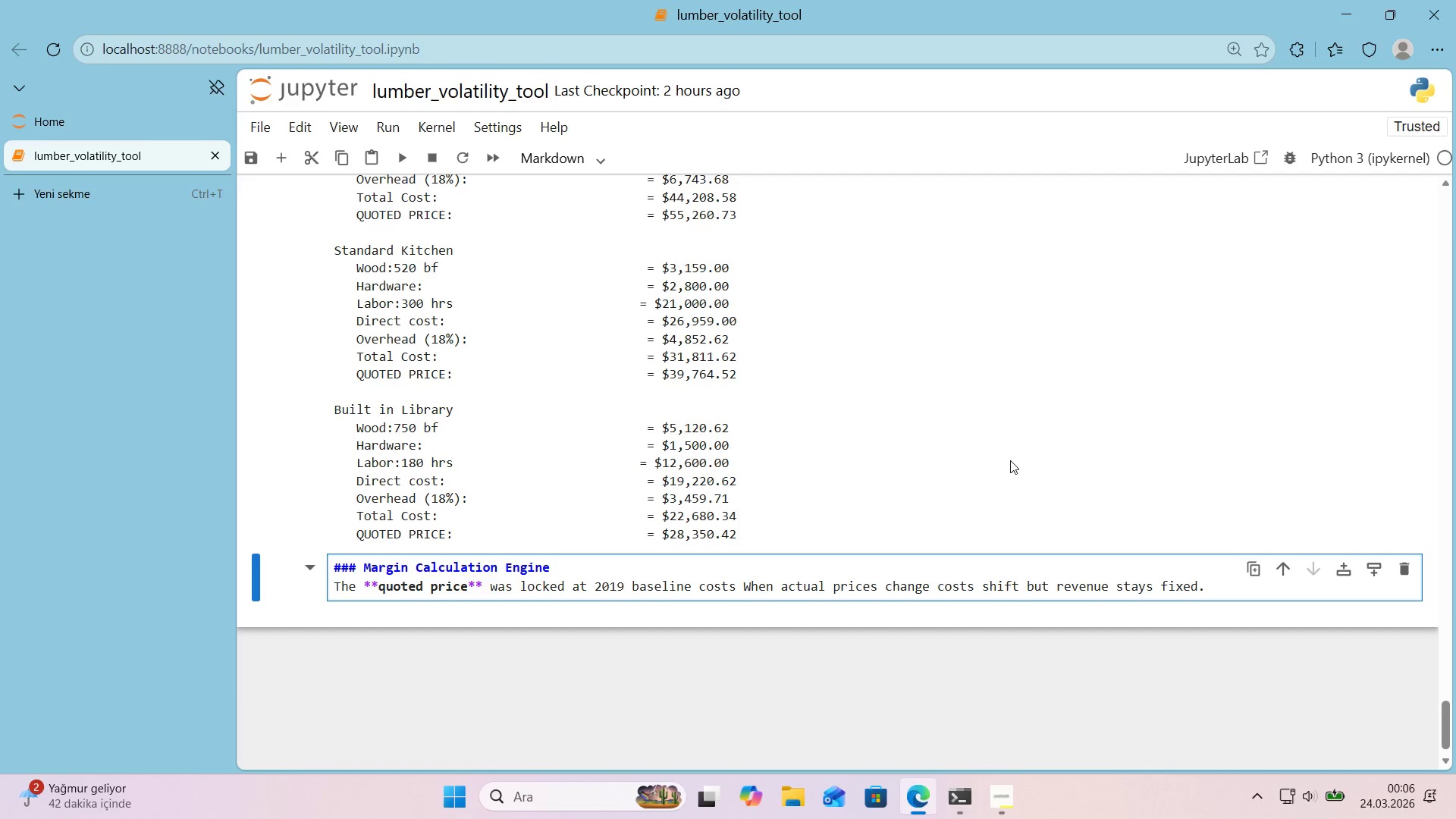 
key(Enter)
 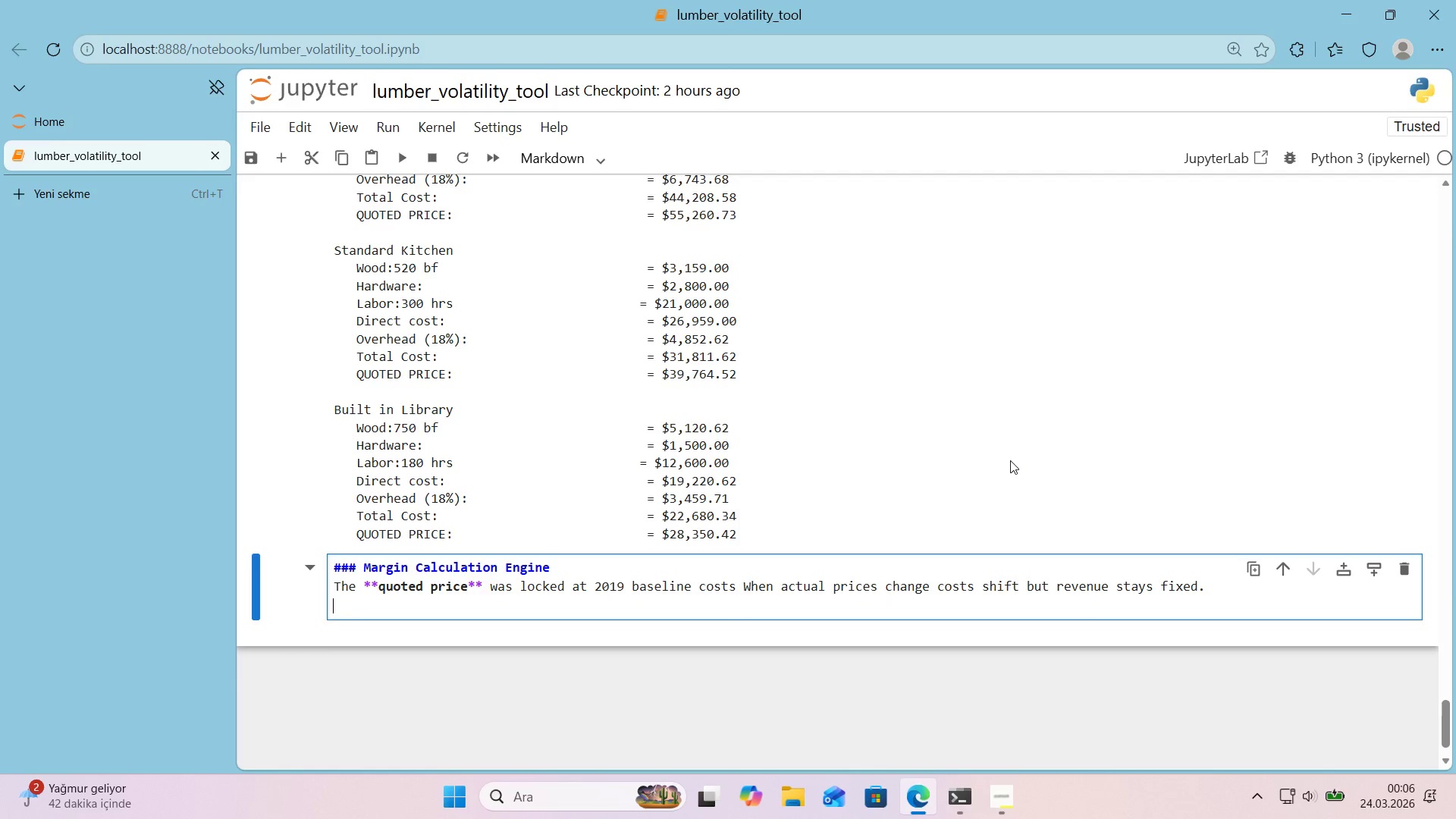 
key(Enter)
 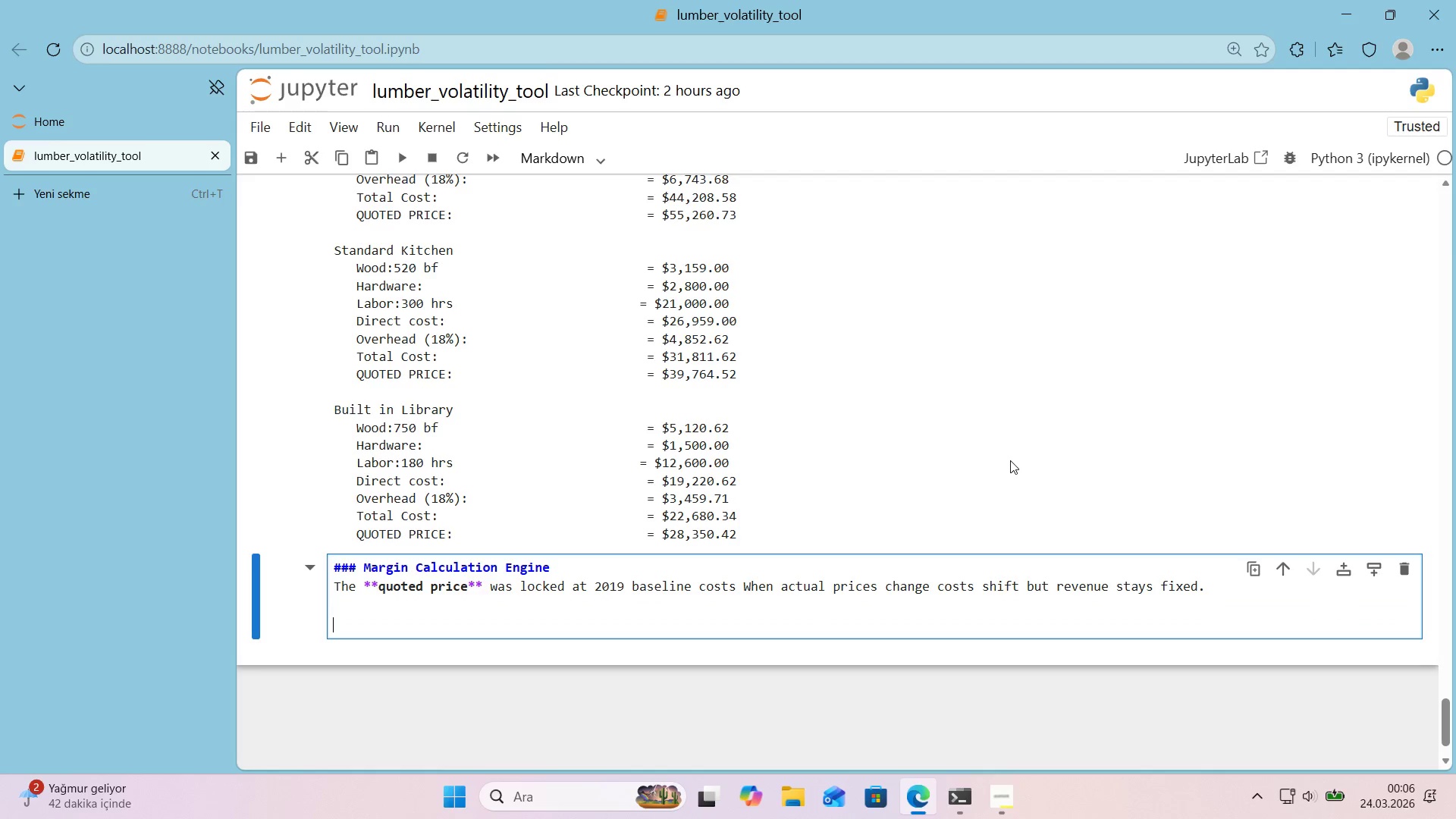 
key(Backspace)
 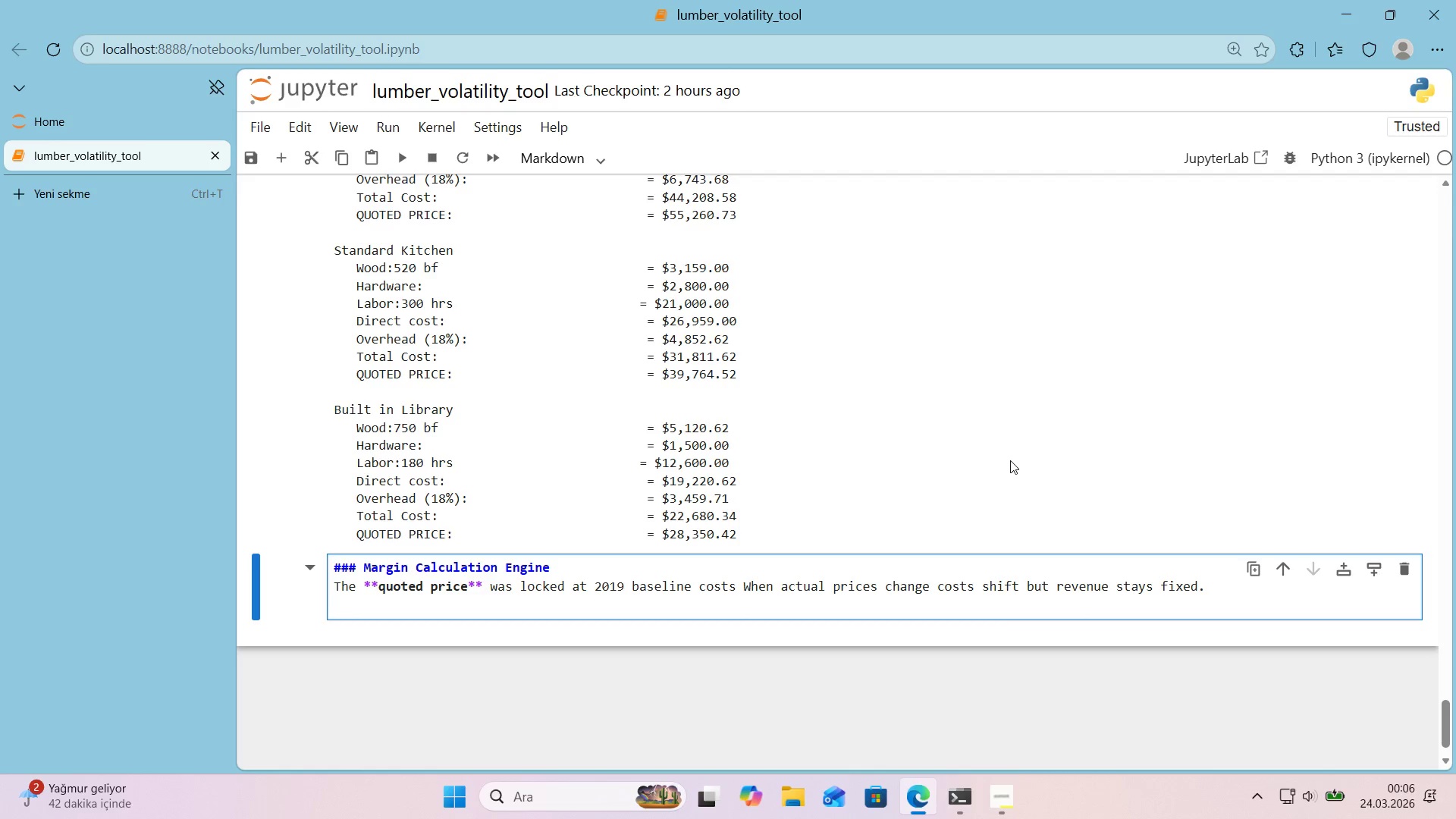 
key(Enter)
 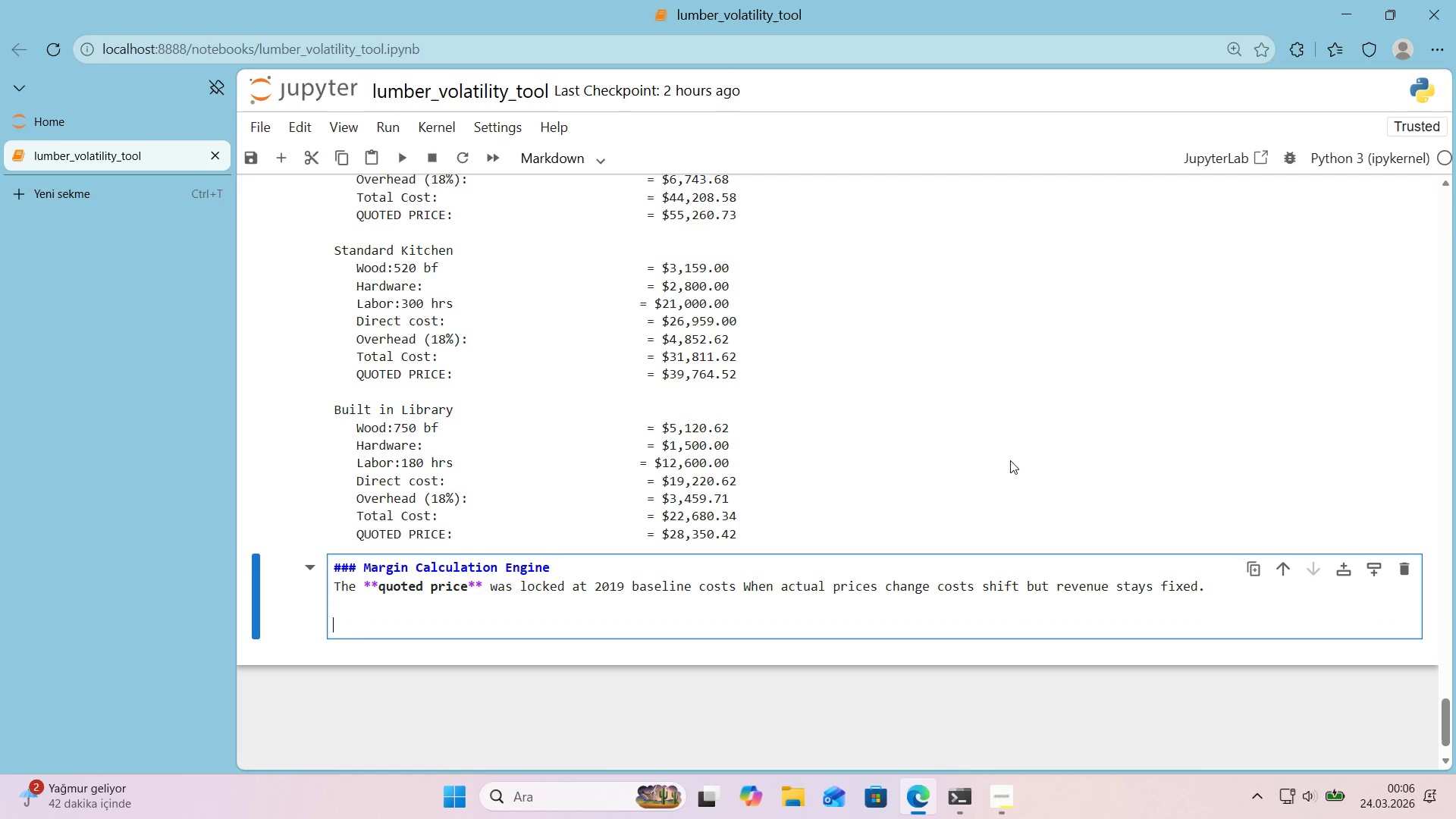 
key(Tab)
type(Actual Marh'n)
key(Backspace)
key(Backspace)
key(Backspace)
type(g'n ) *()
 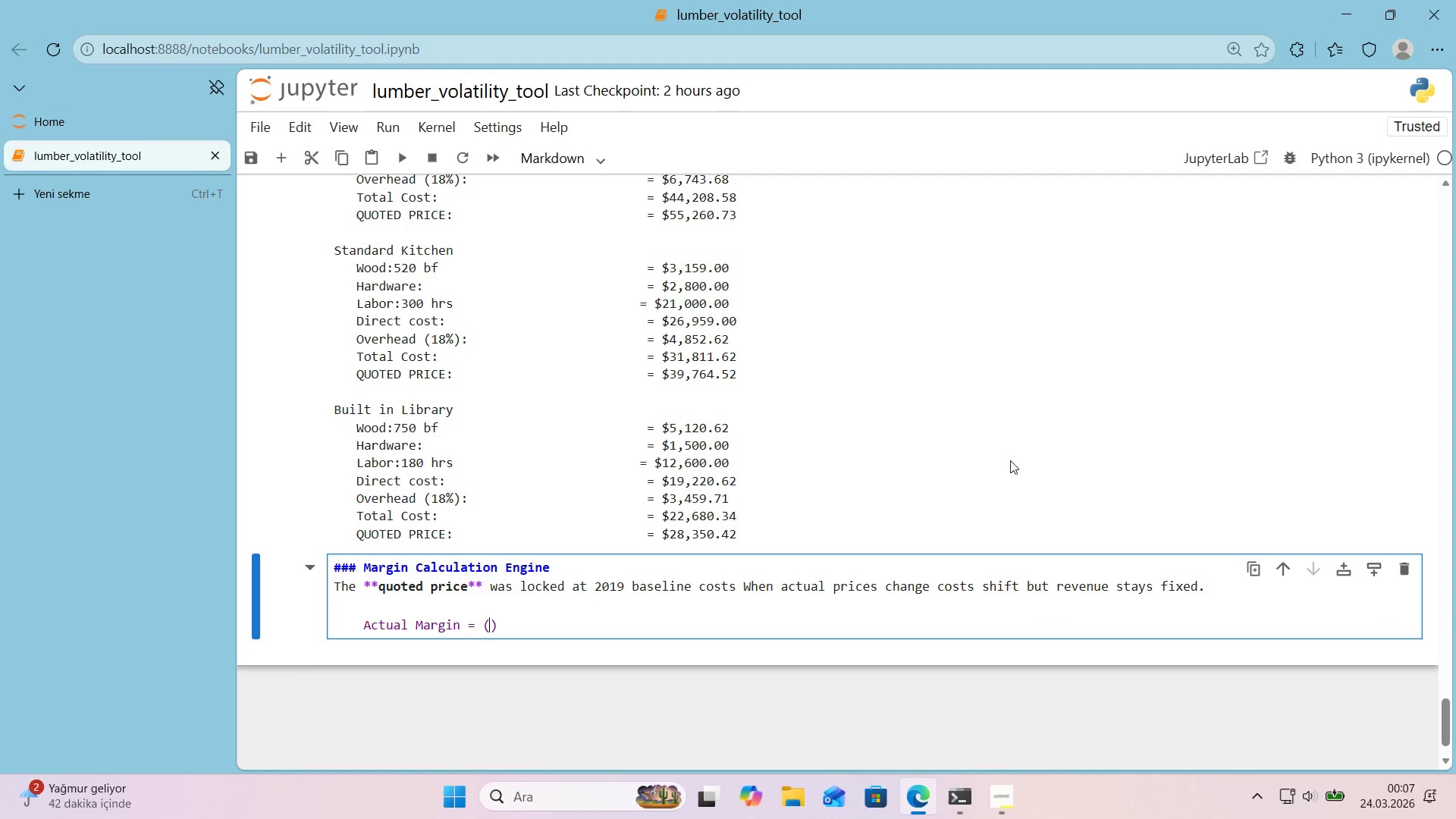 
 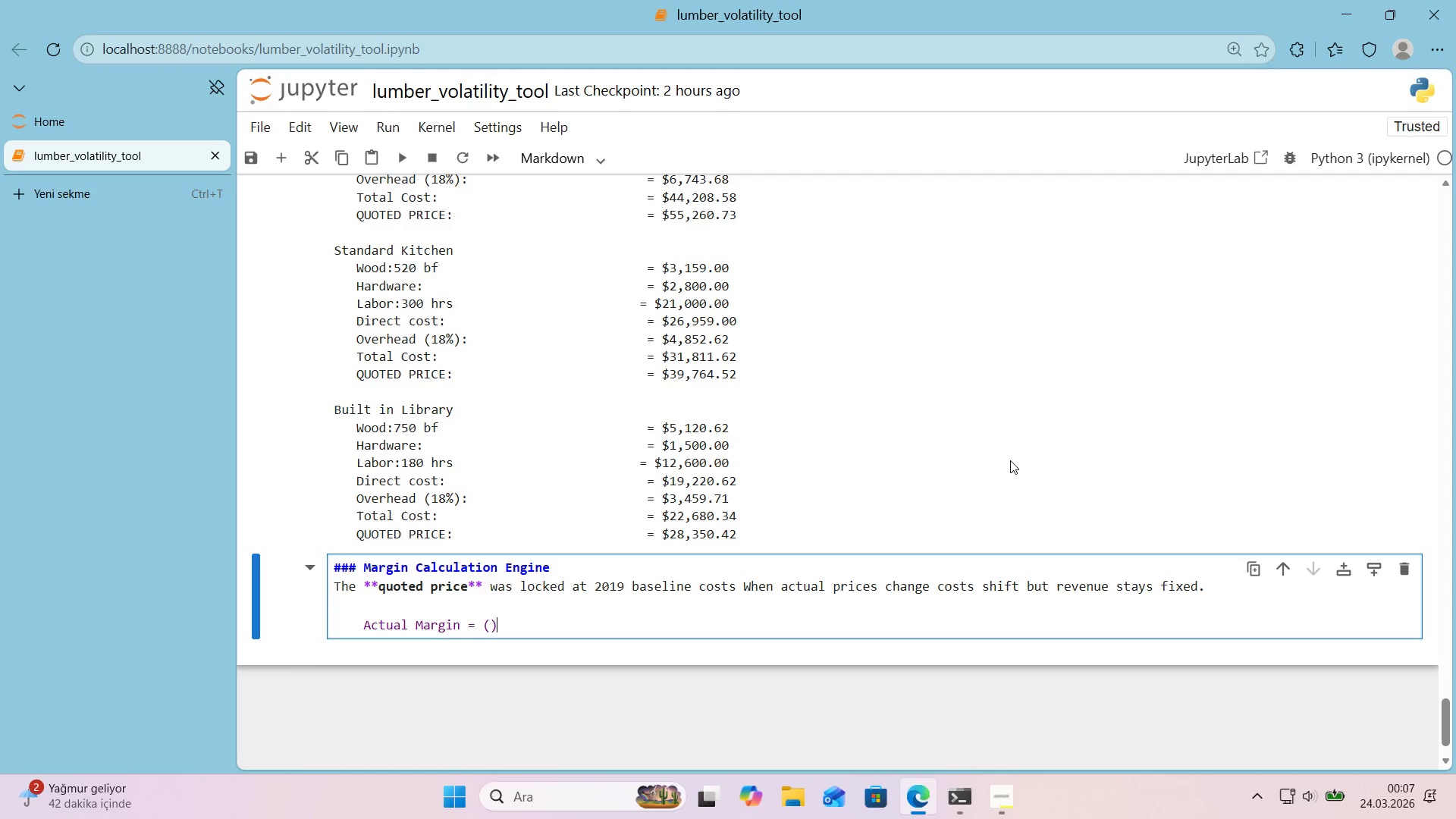 
key(ArrowLeft)
 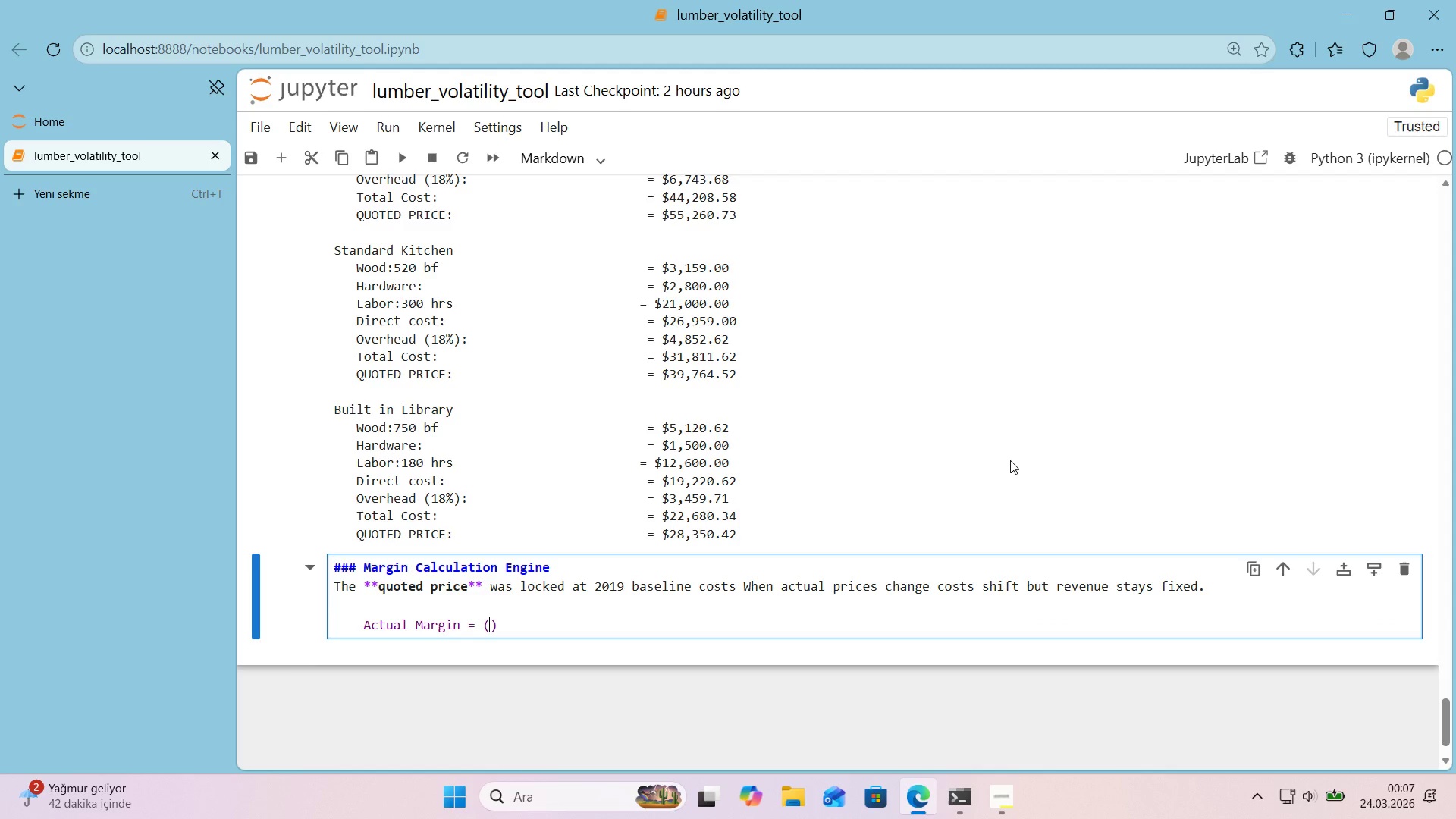 
type(Quoted Pr'ce - Actual Total Cost)
 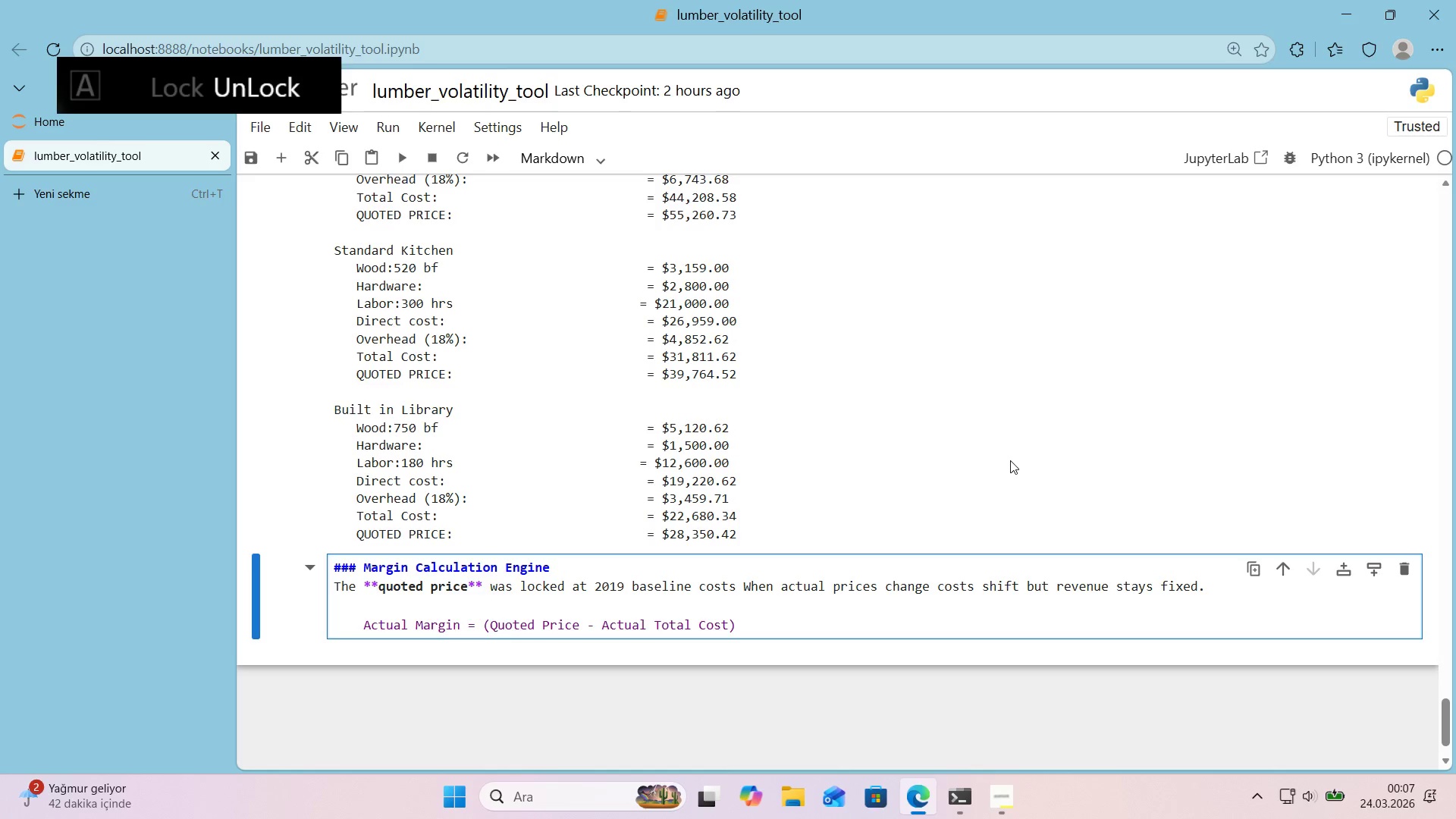 
key(ArrowRight)
 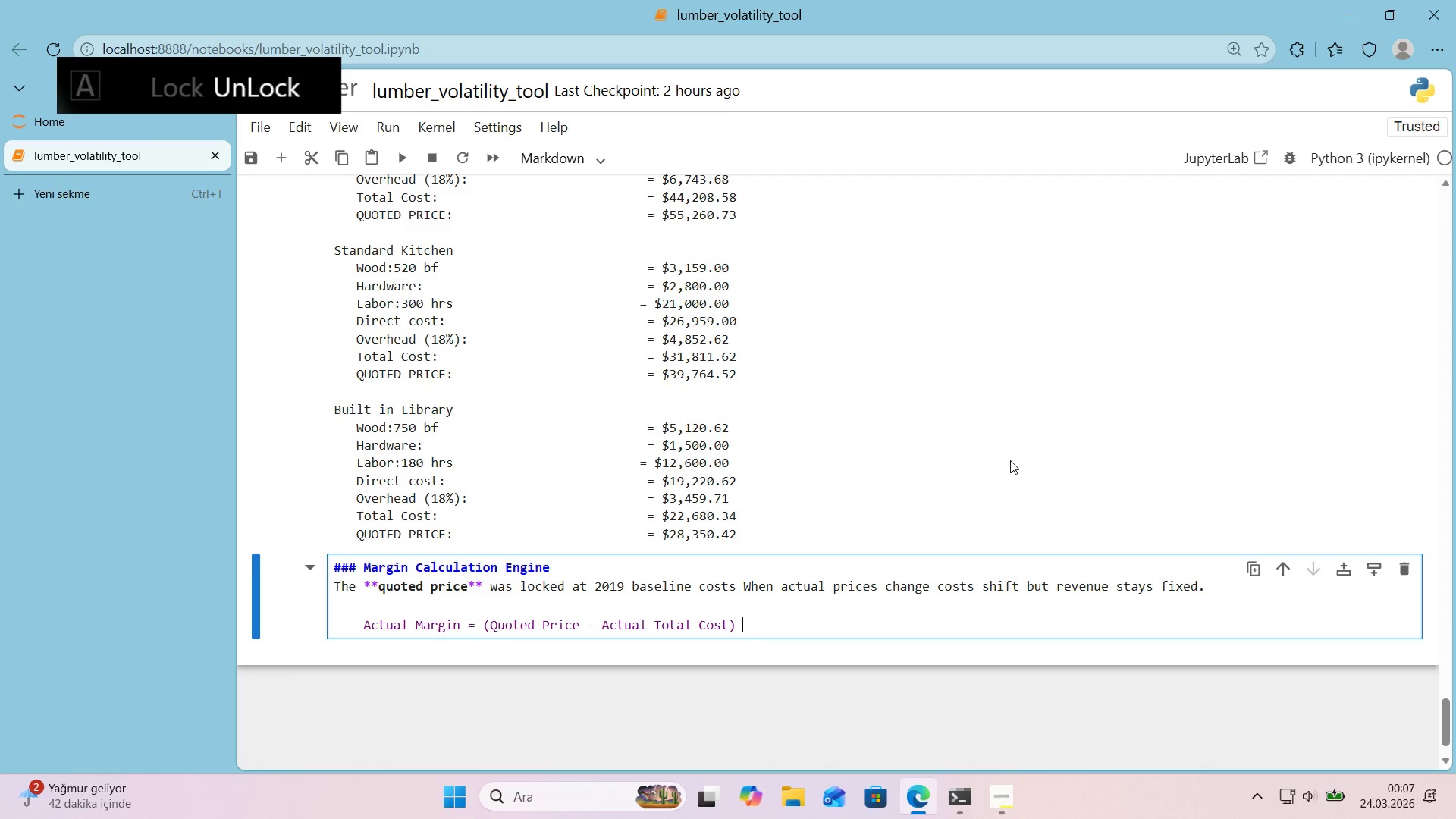 
type( & Qau)
key(Backspace)
key(Backspace)
type(uoted PR'C)
key(Backspace)
key(Backspace)
key(Backspace)
type(p)
key(Backspace)
type(r'ce  )
key(Backspace)
key(Backspace)
type( x 100)
 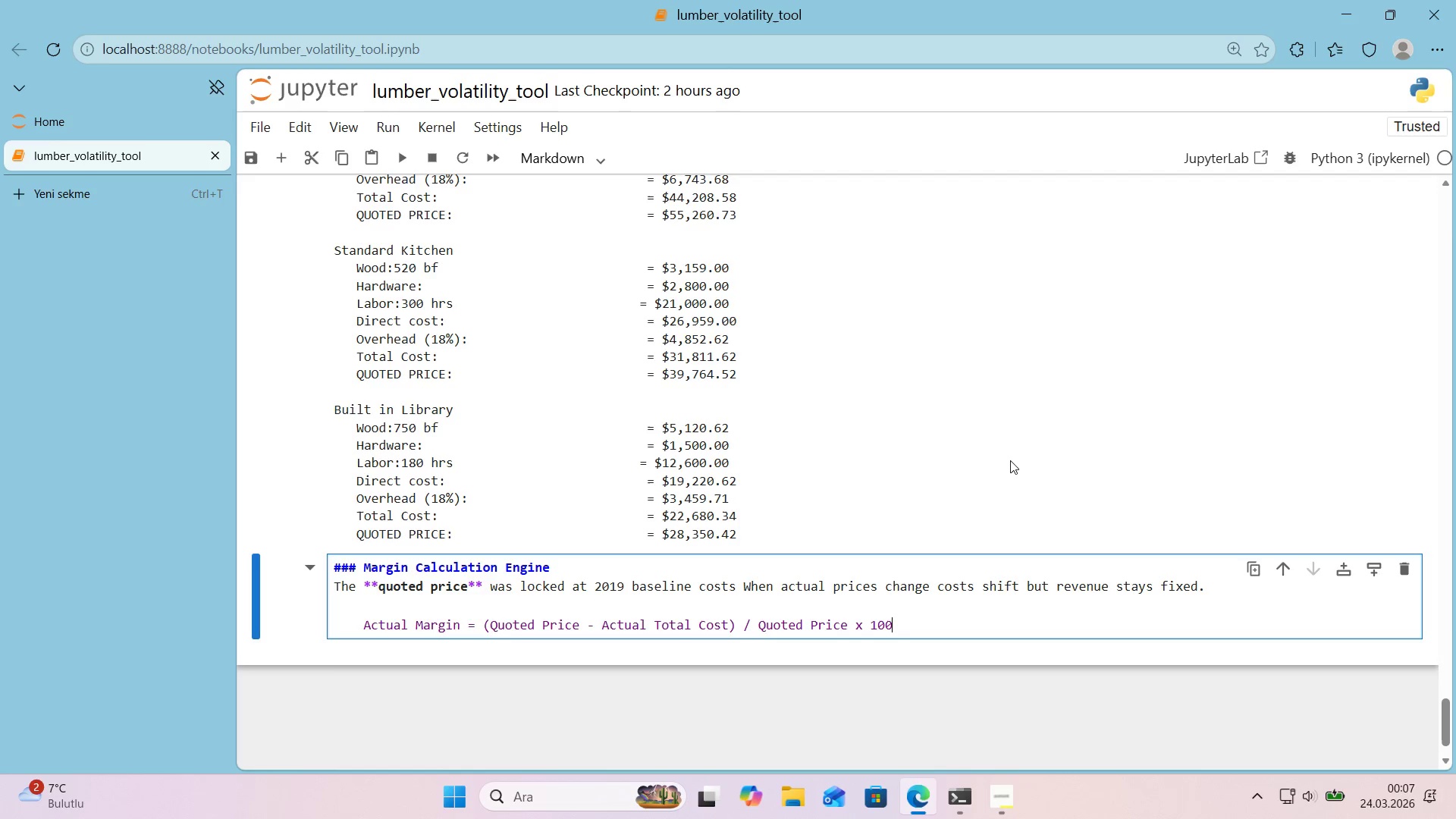 
key(Enter)
 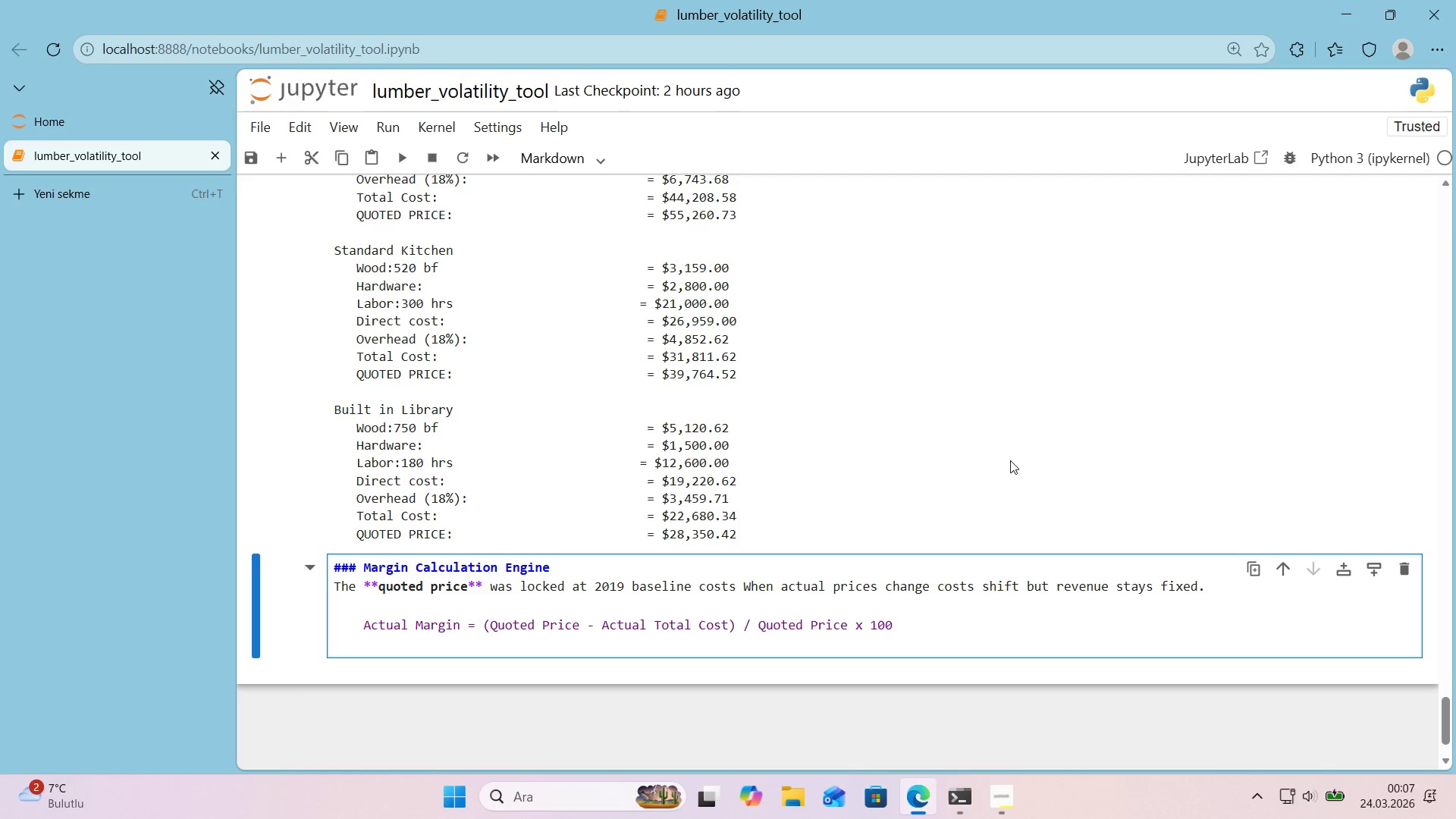 
key(Enter)
 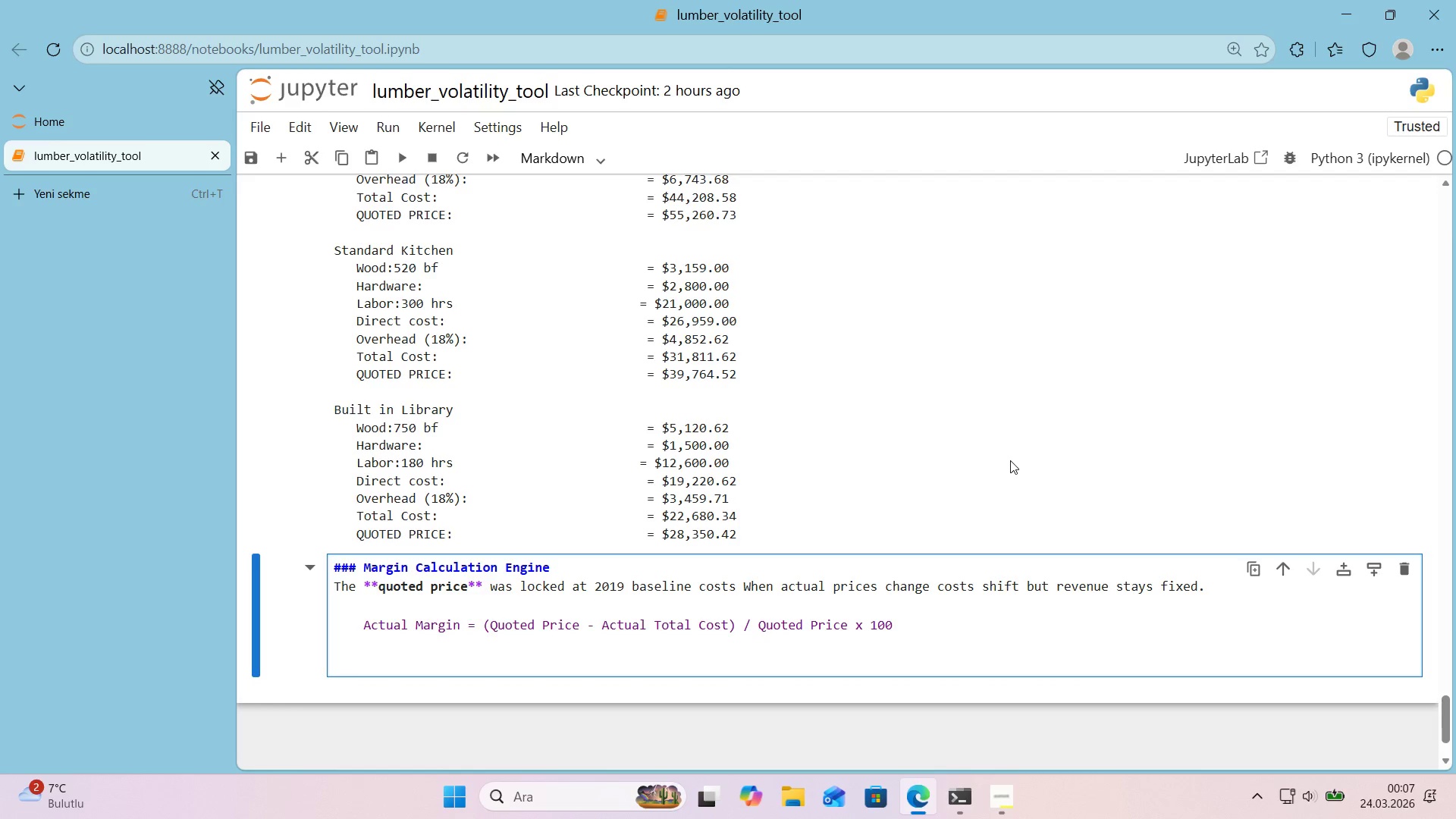 
key(Backspace)
type(**Danger Zone>** Net Marga'n)
key(Backspace)
key(Backspace)
key(Backspace)
type('n [Break])
key(Backspace)
type([Break] **15%** ) Project 's at r'sk)
 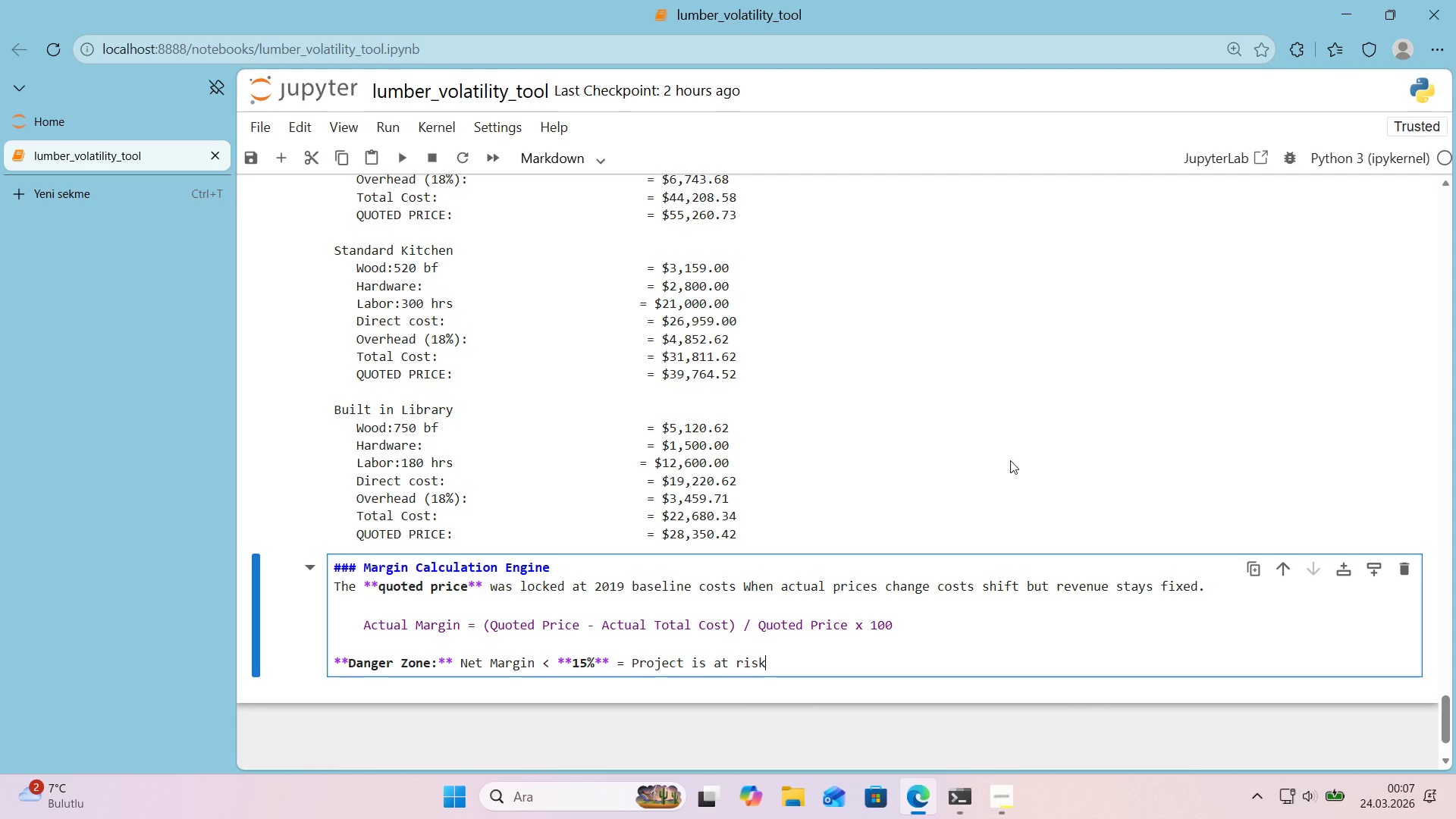 
key(Enter)
 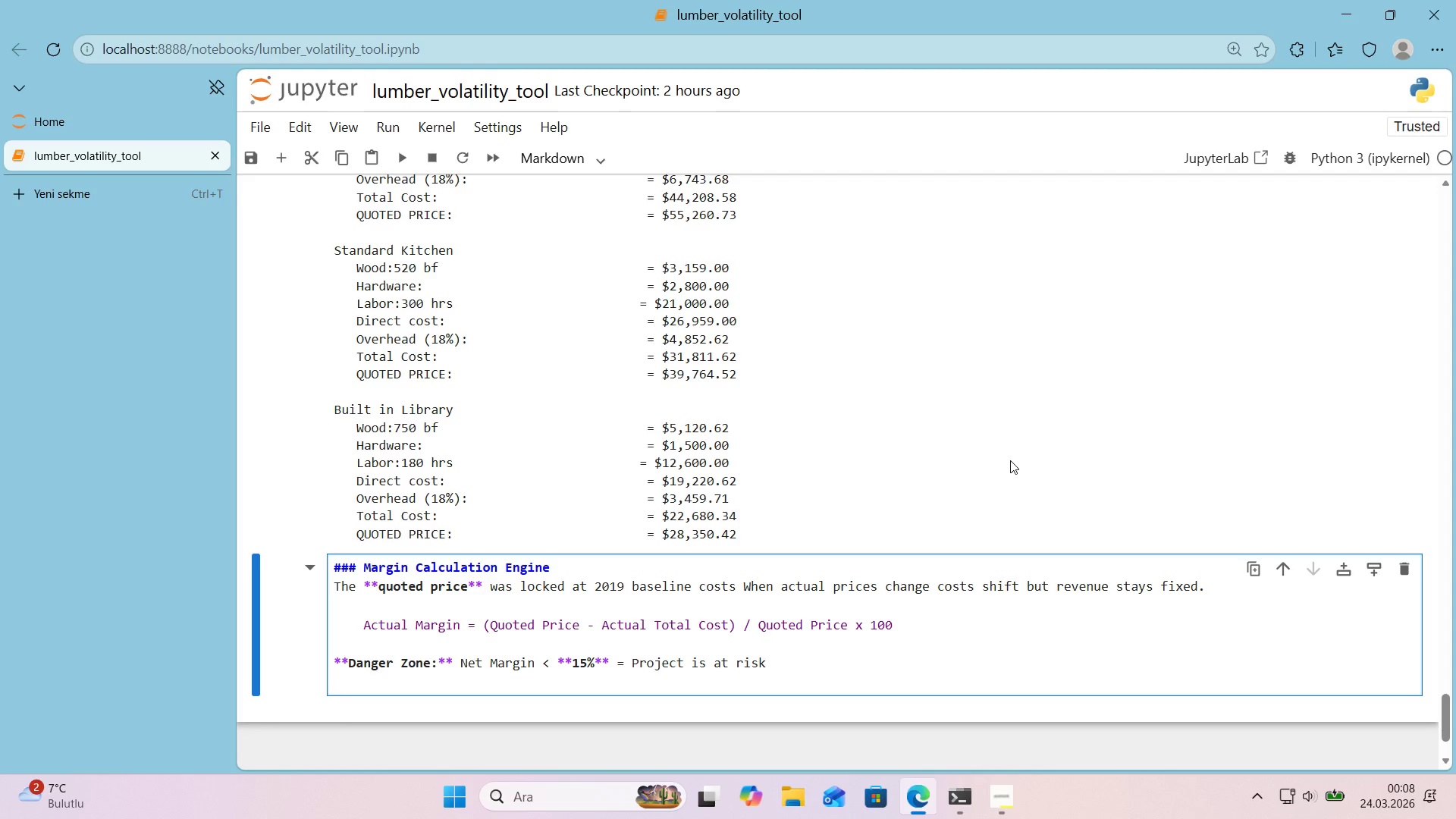 
wait(6.17)
 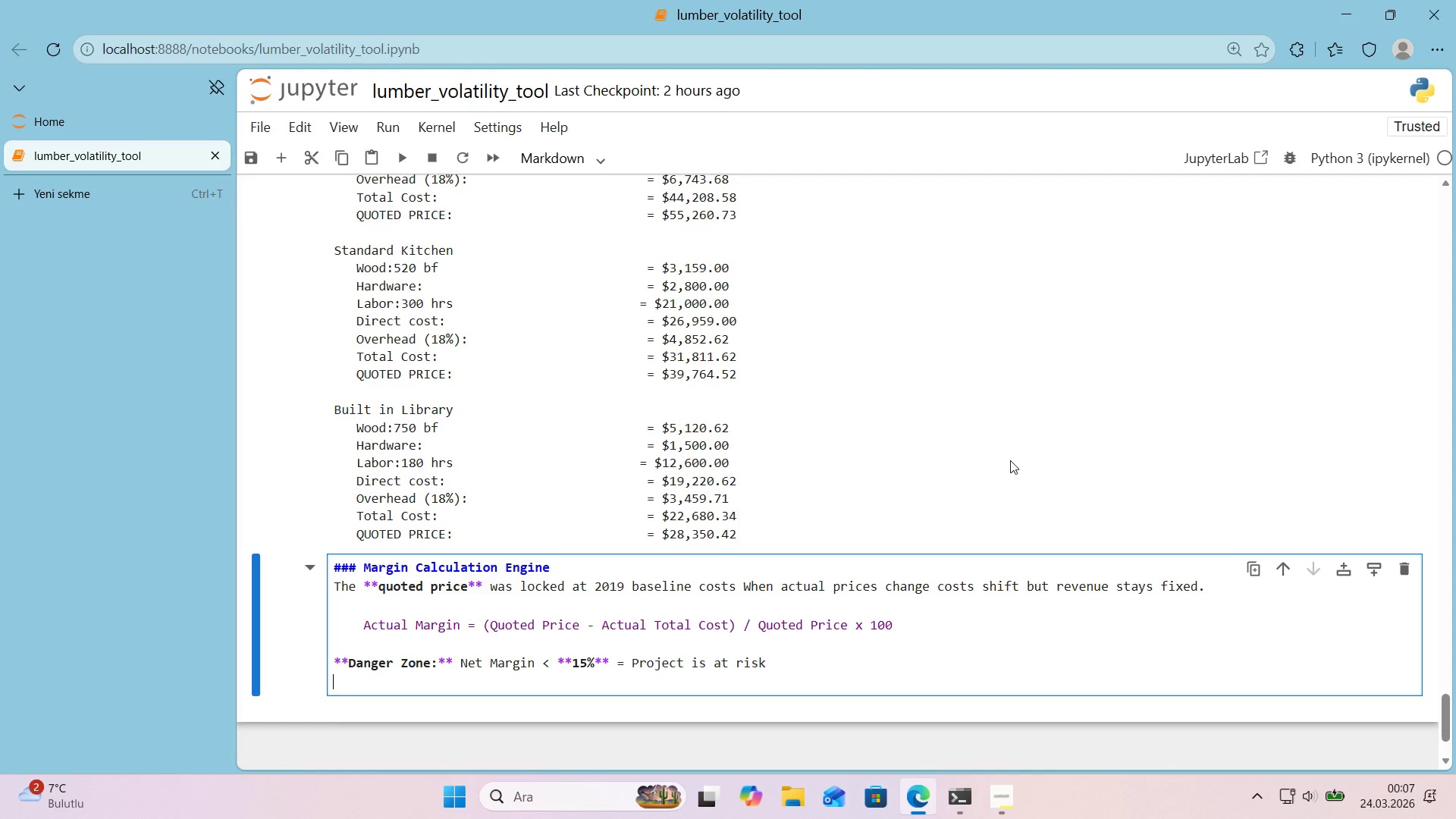 
type(** )
key(Backspace)
type(Val'dat'on>** A +)
key(Backspace)
key(Backspace)
type( +)
 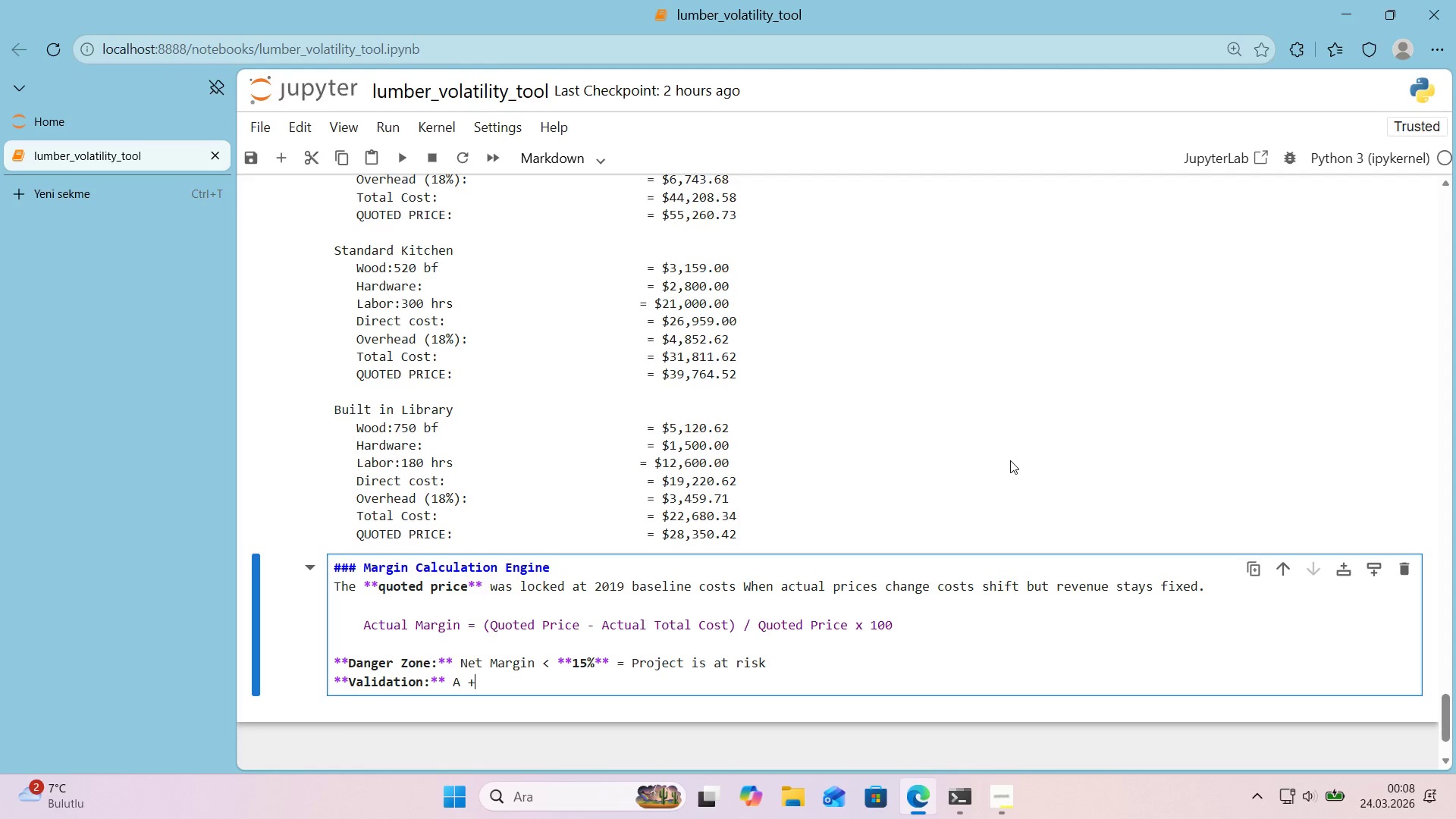 
key(Alt+Control+4)
 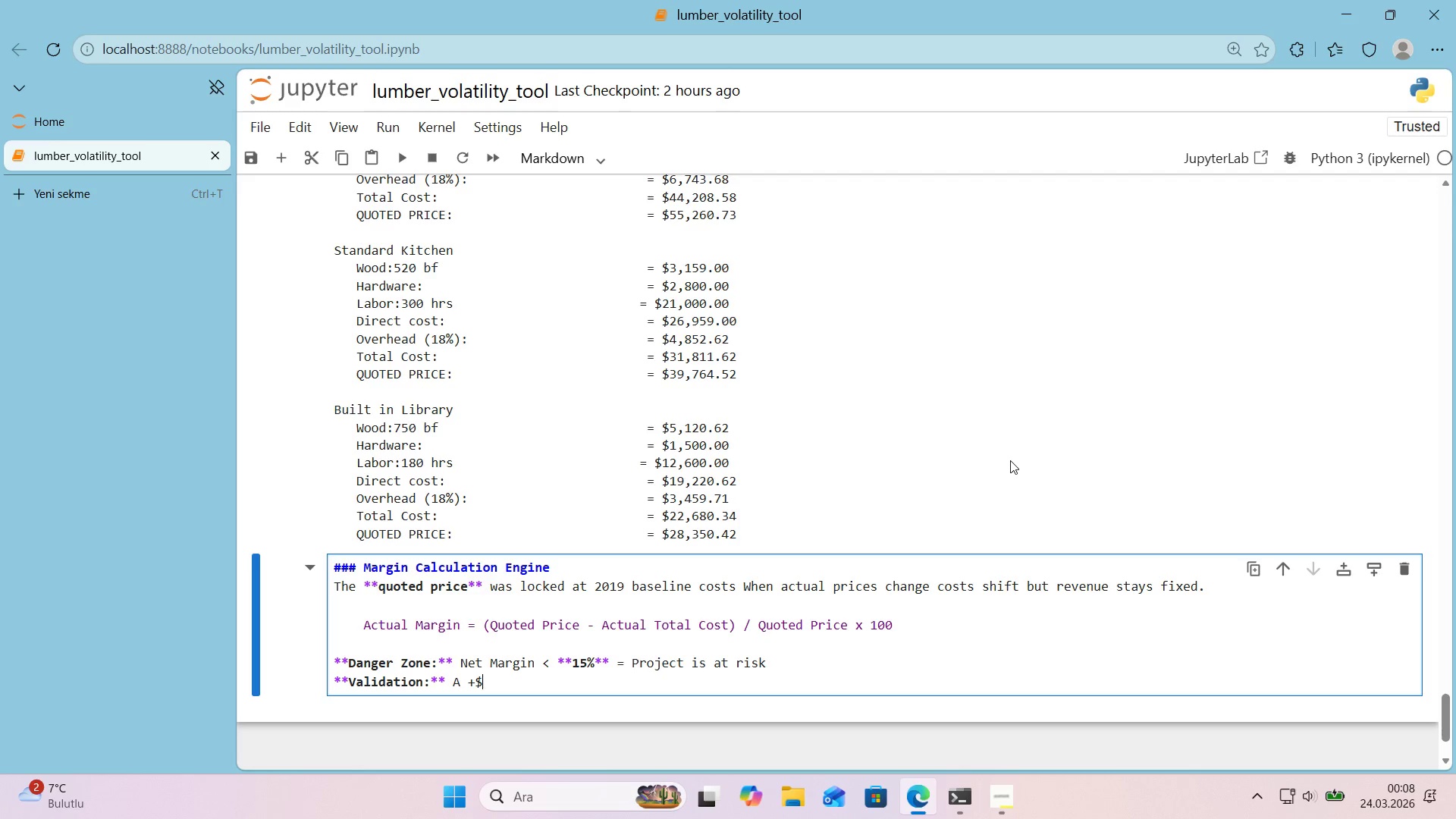 
type(2.00&bf Walnut 'ncrease __)
key(Backspace)
key(Backspace)
type(--[Break])
key(Backspace)
type([Break])
key(Backspace)
key(Backspace)
key(Backspace)
 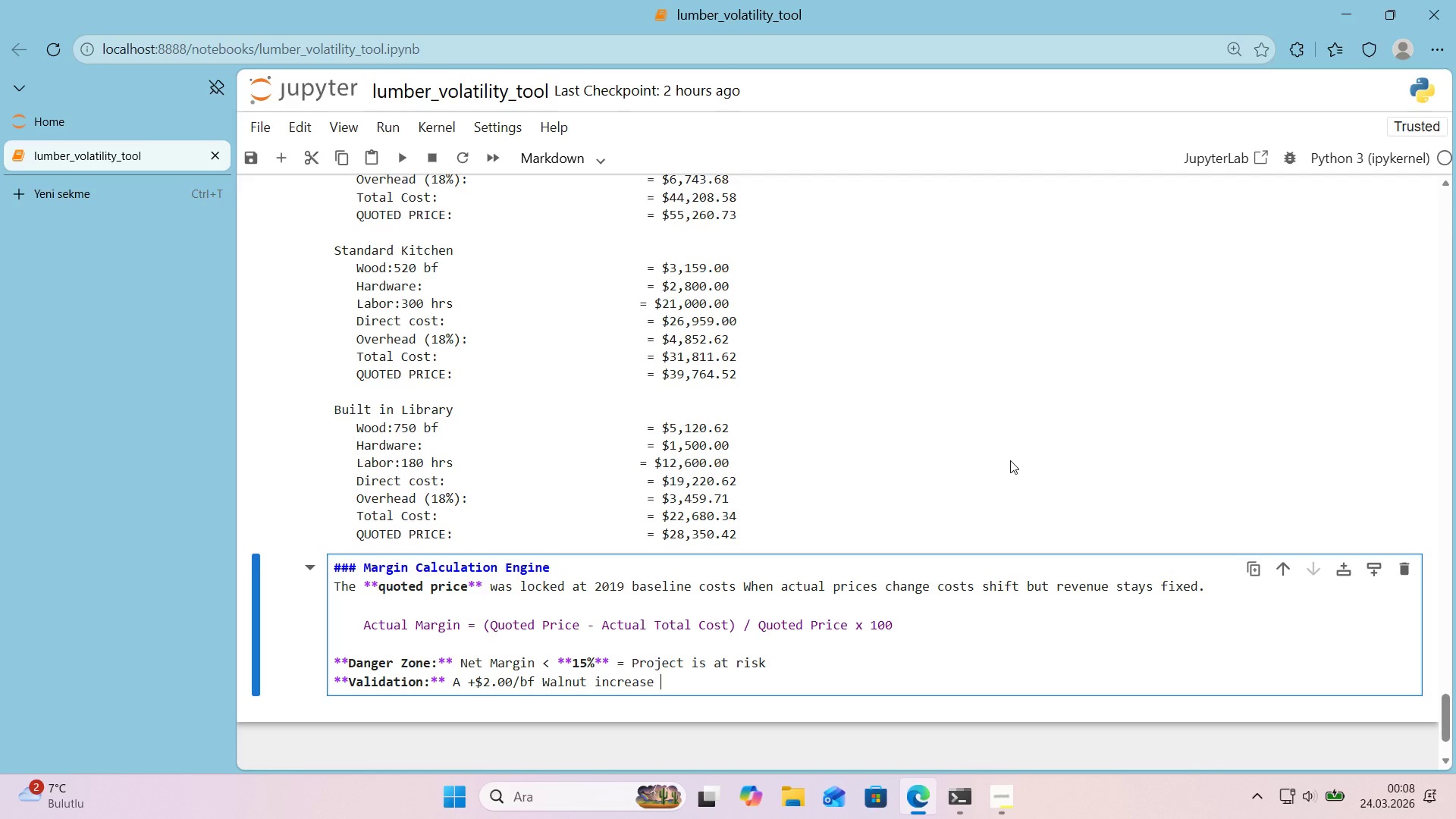 
key(Meta+Period)
 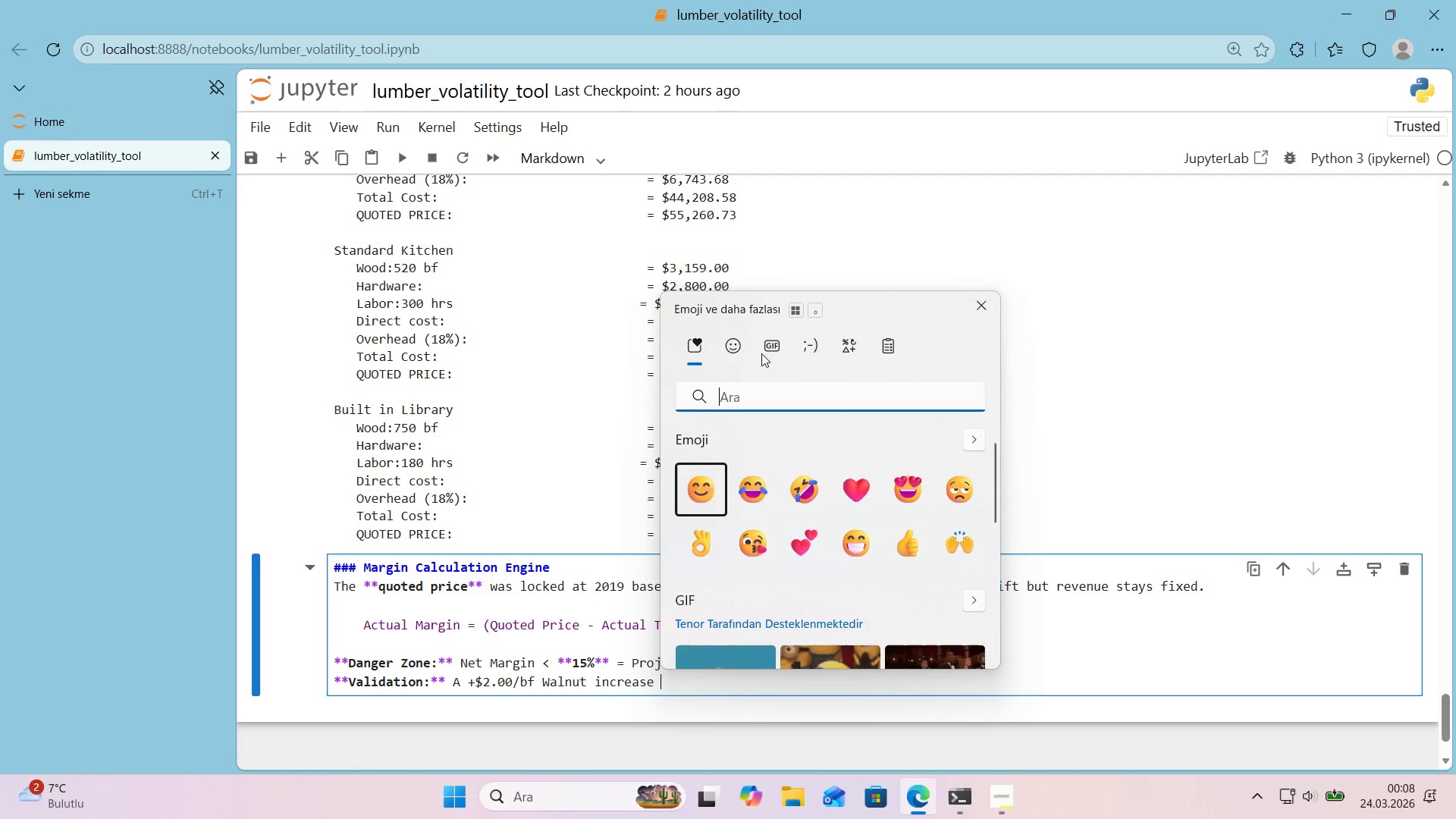 
left_click([885, 352])
 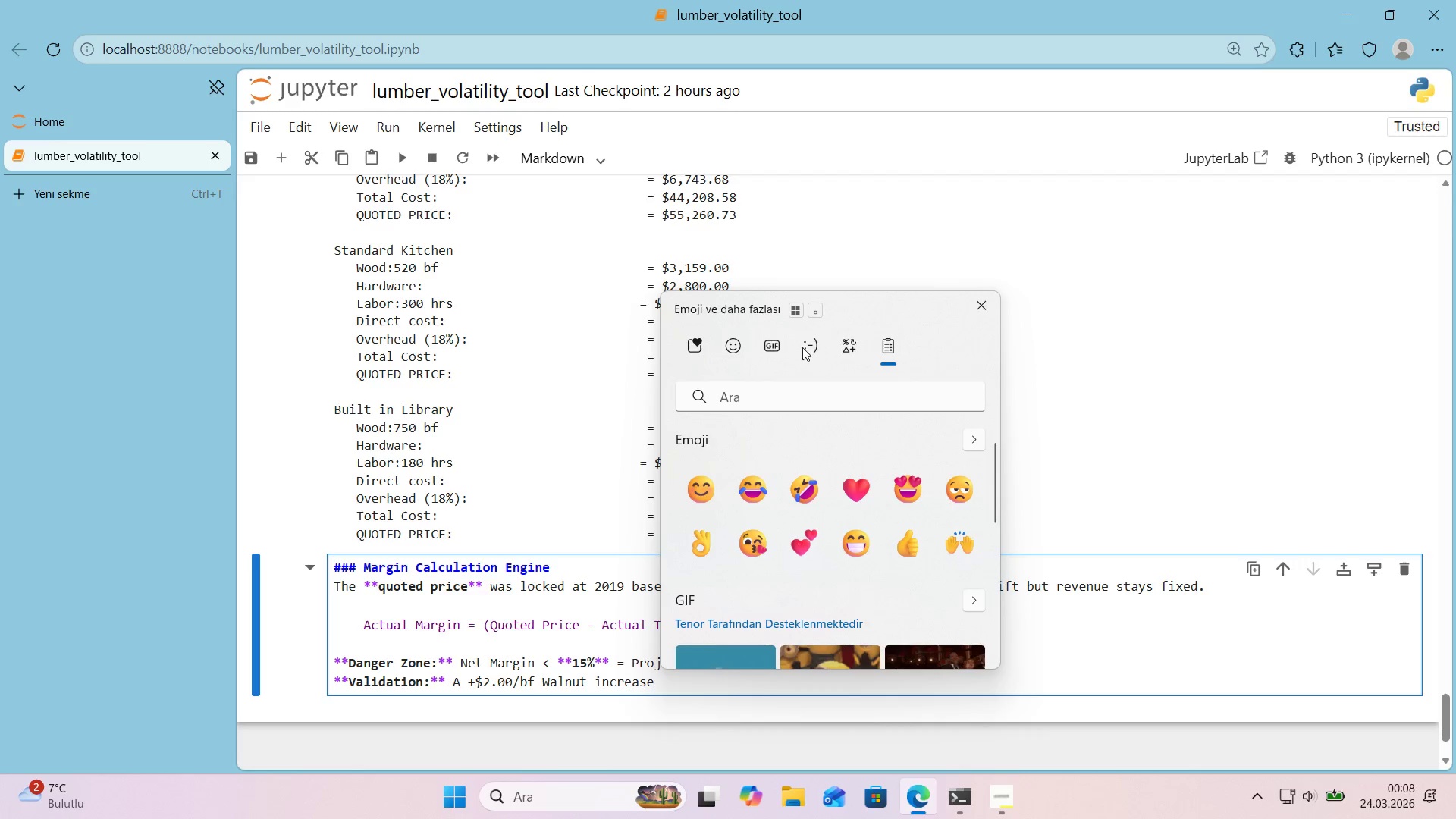 
double_click([817, 347])
 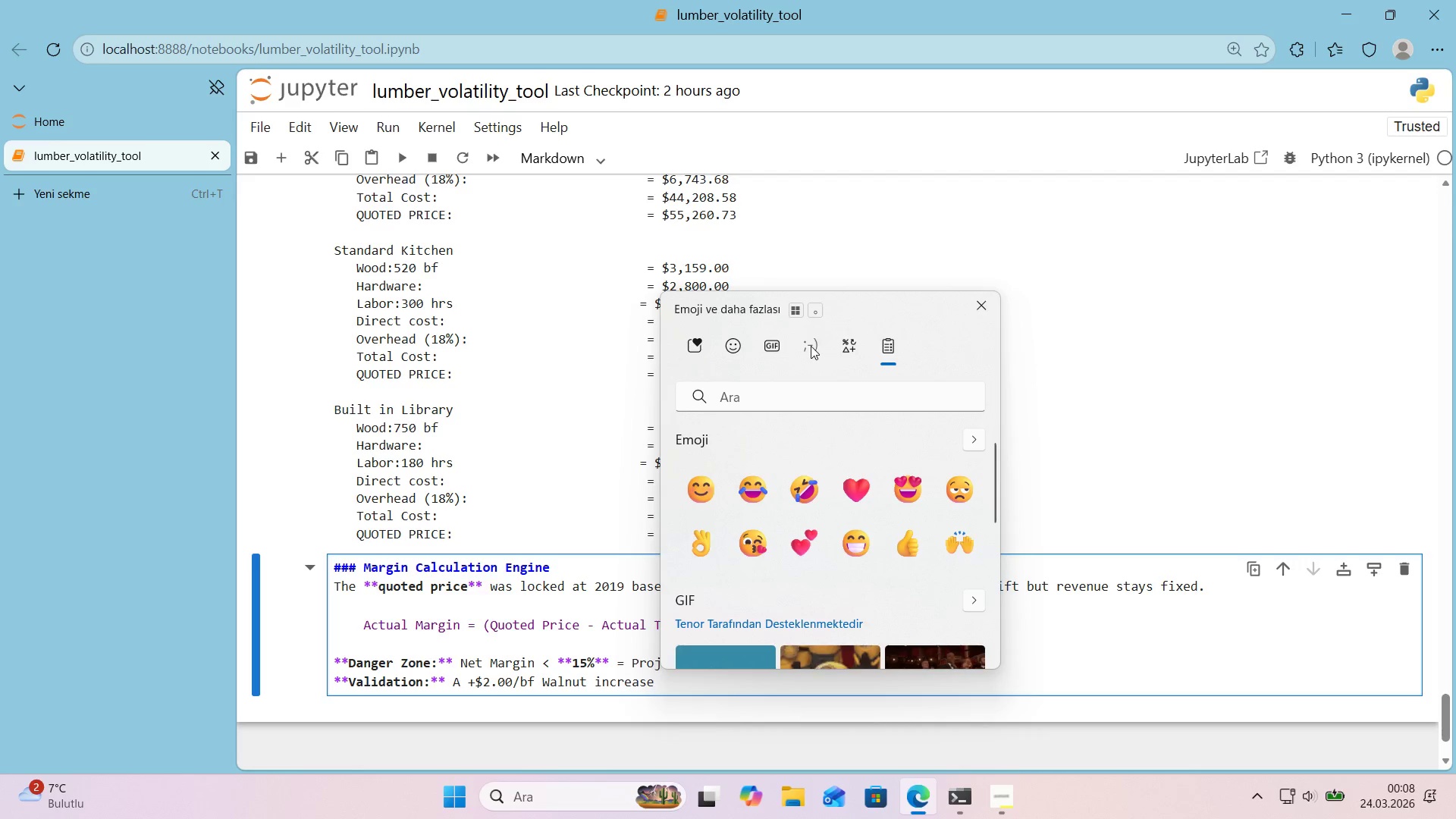 
left_click([811, 346])
 